 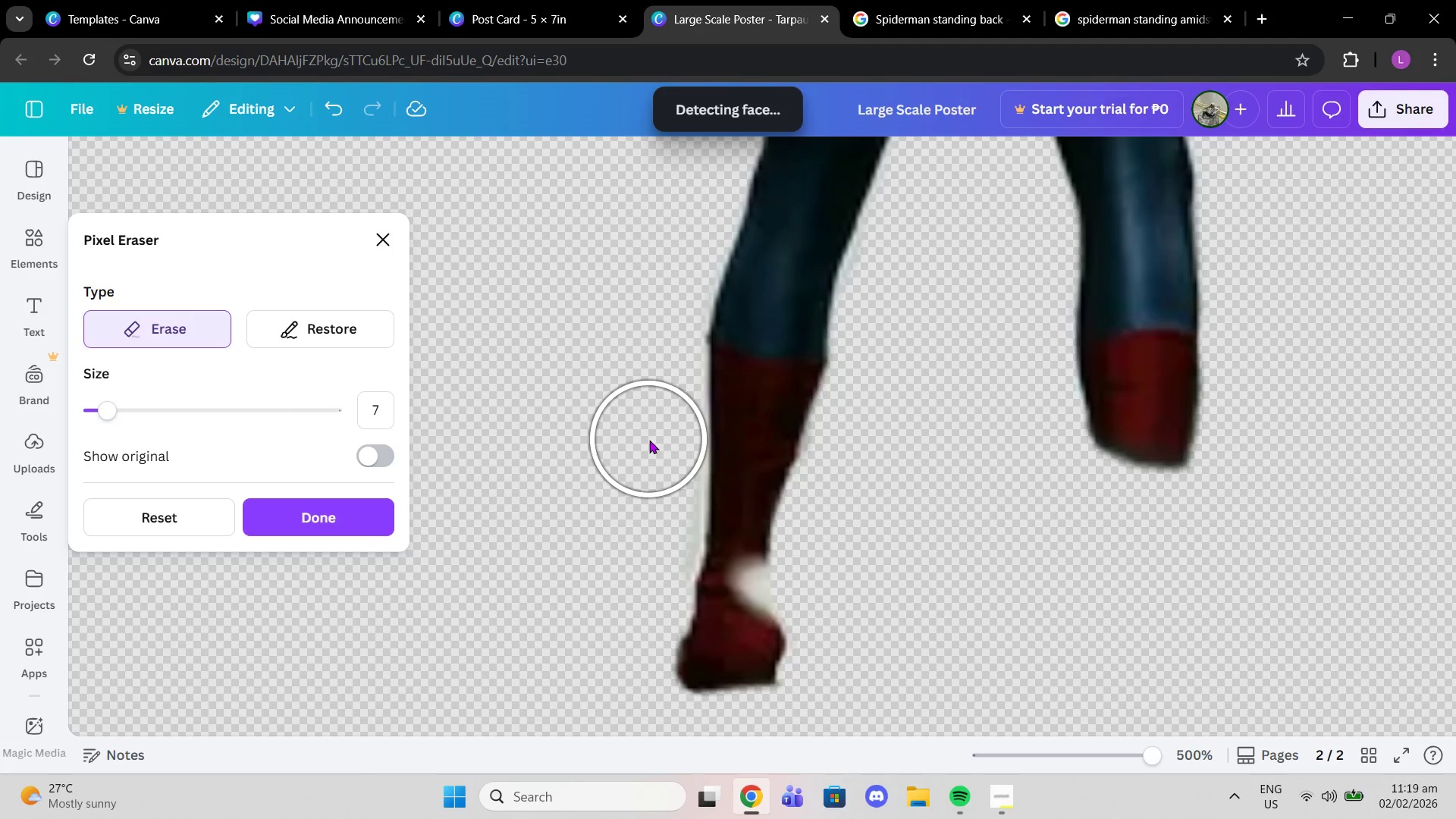 
left_click([649, 453])
 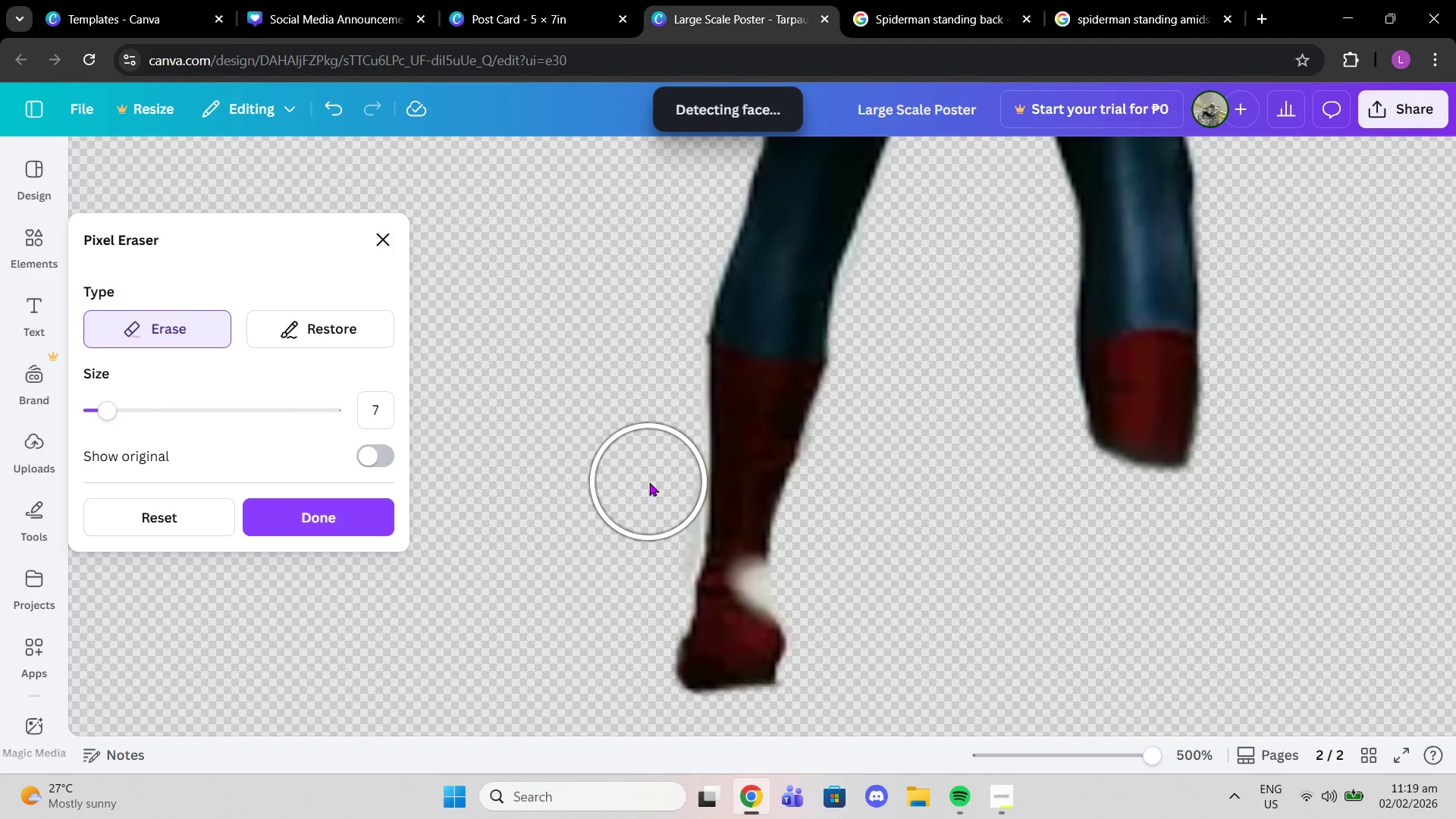 
left_click([649, 482])
 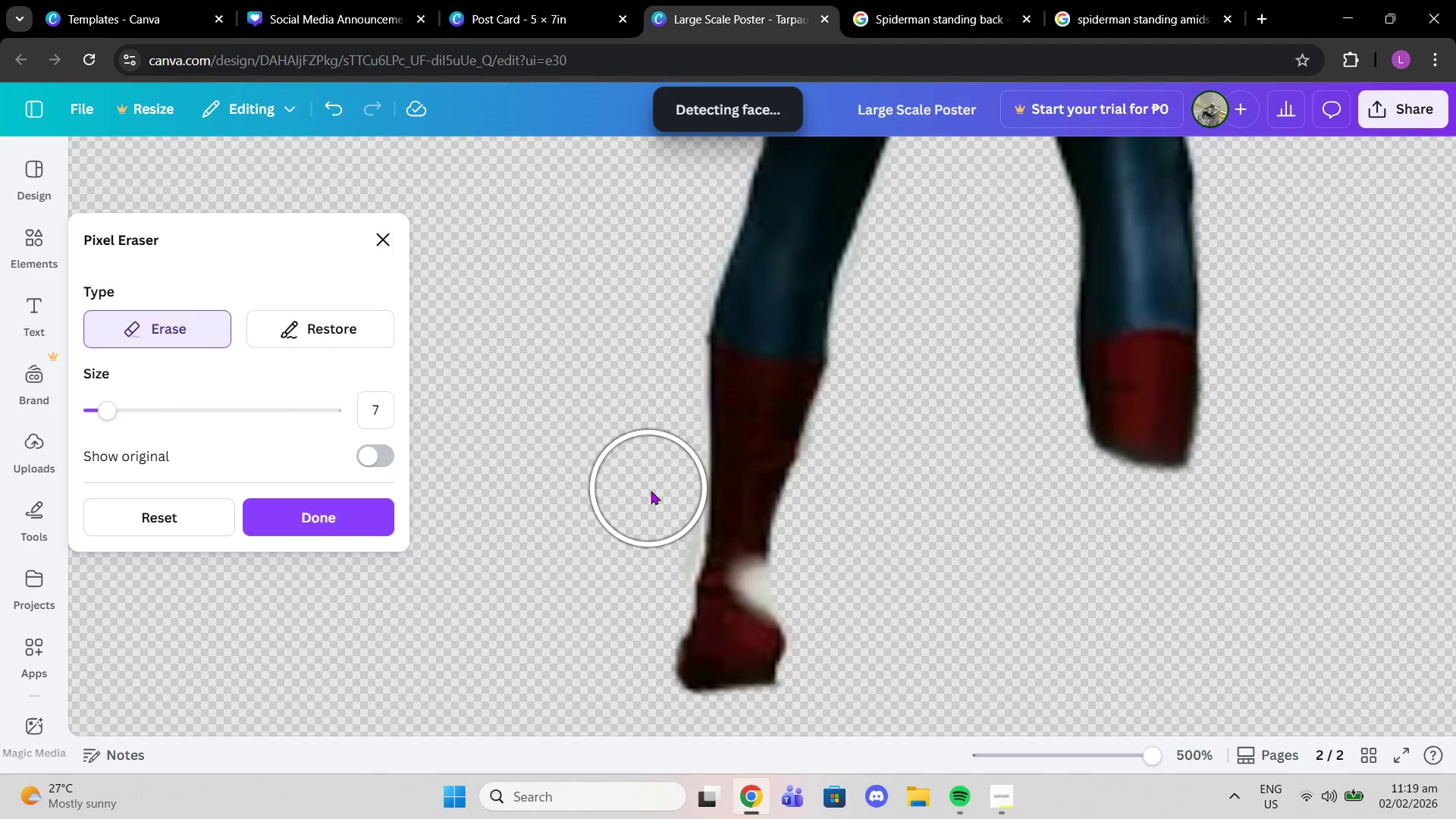 
left_click([651, 491])
 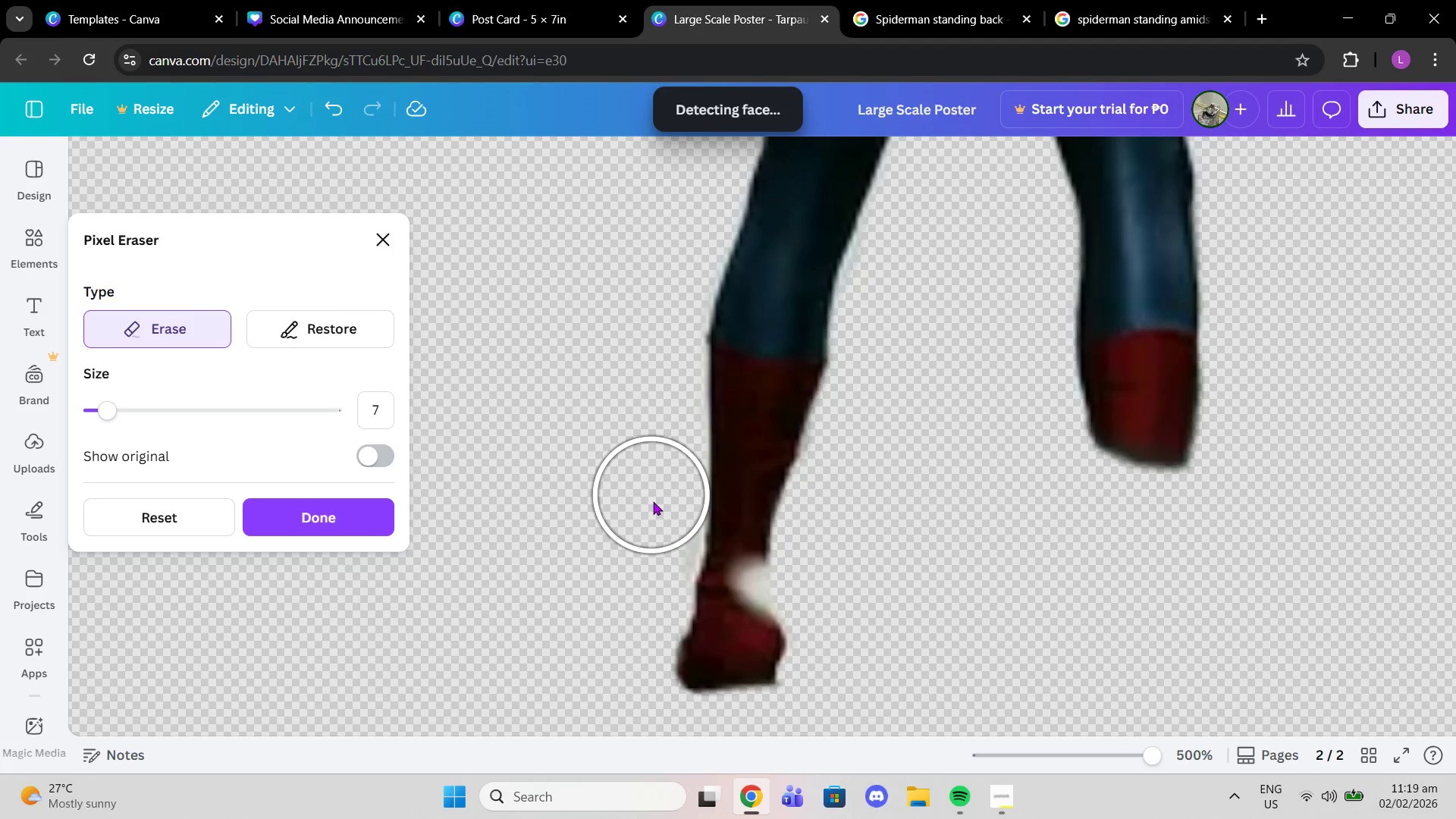 
left_click([655, 504])
 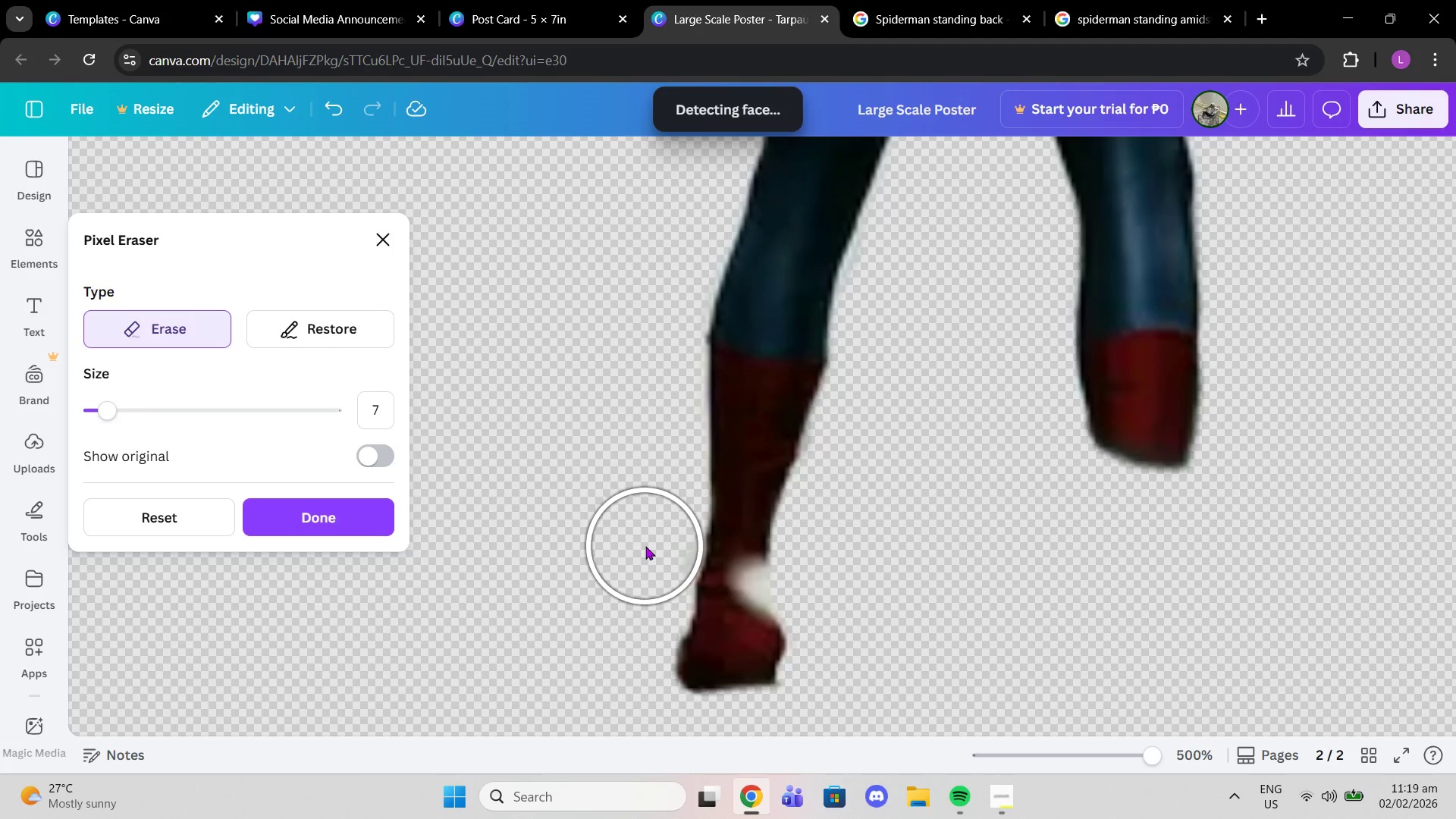 
left_click([648, 546])
 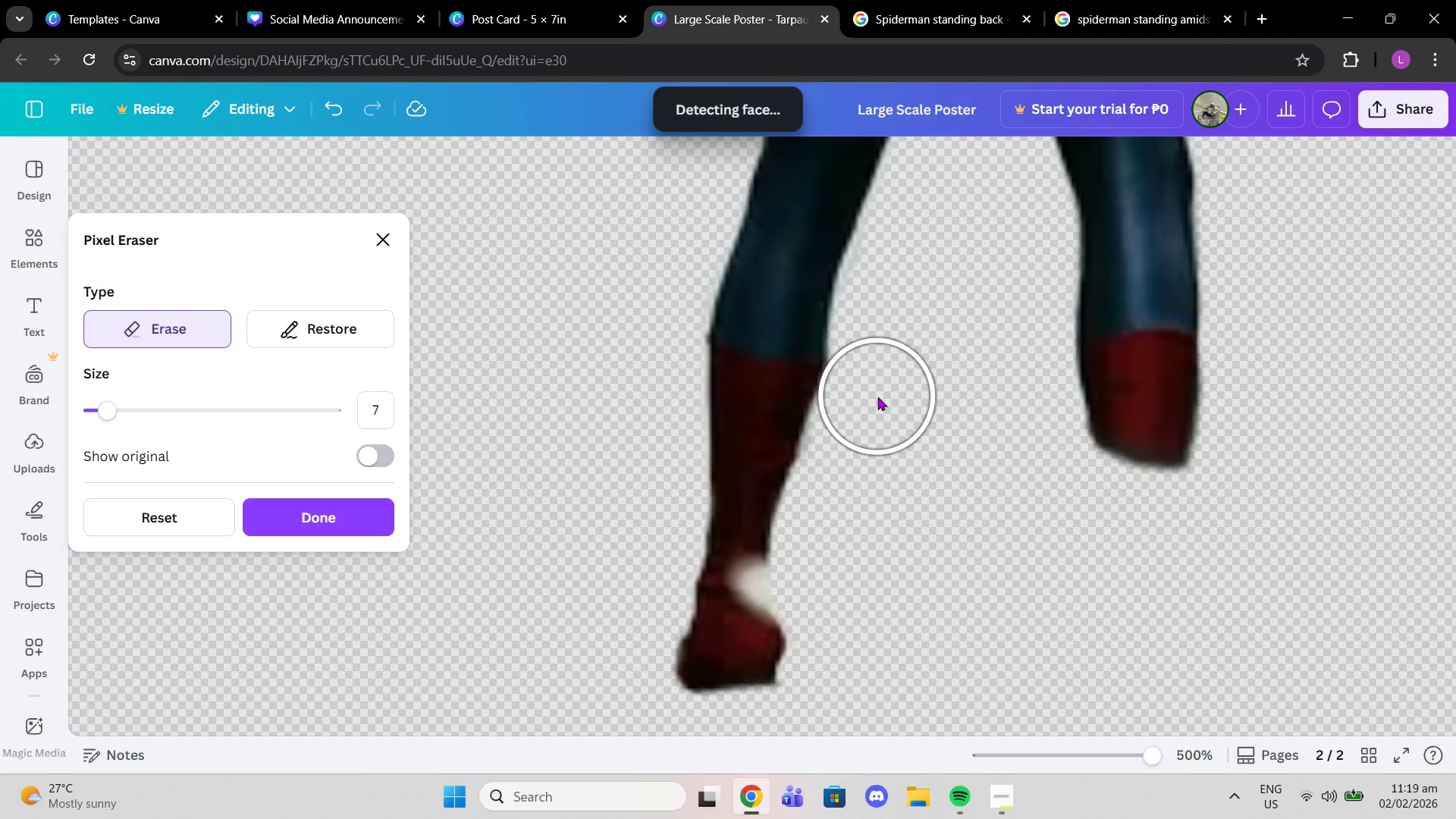 
left_click([880, 397])
 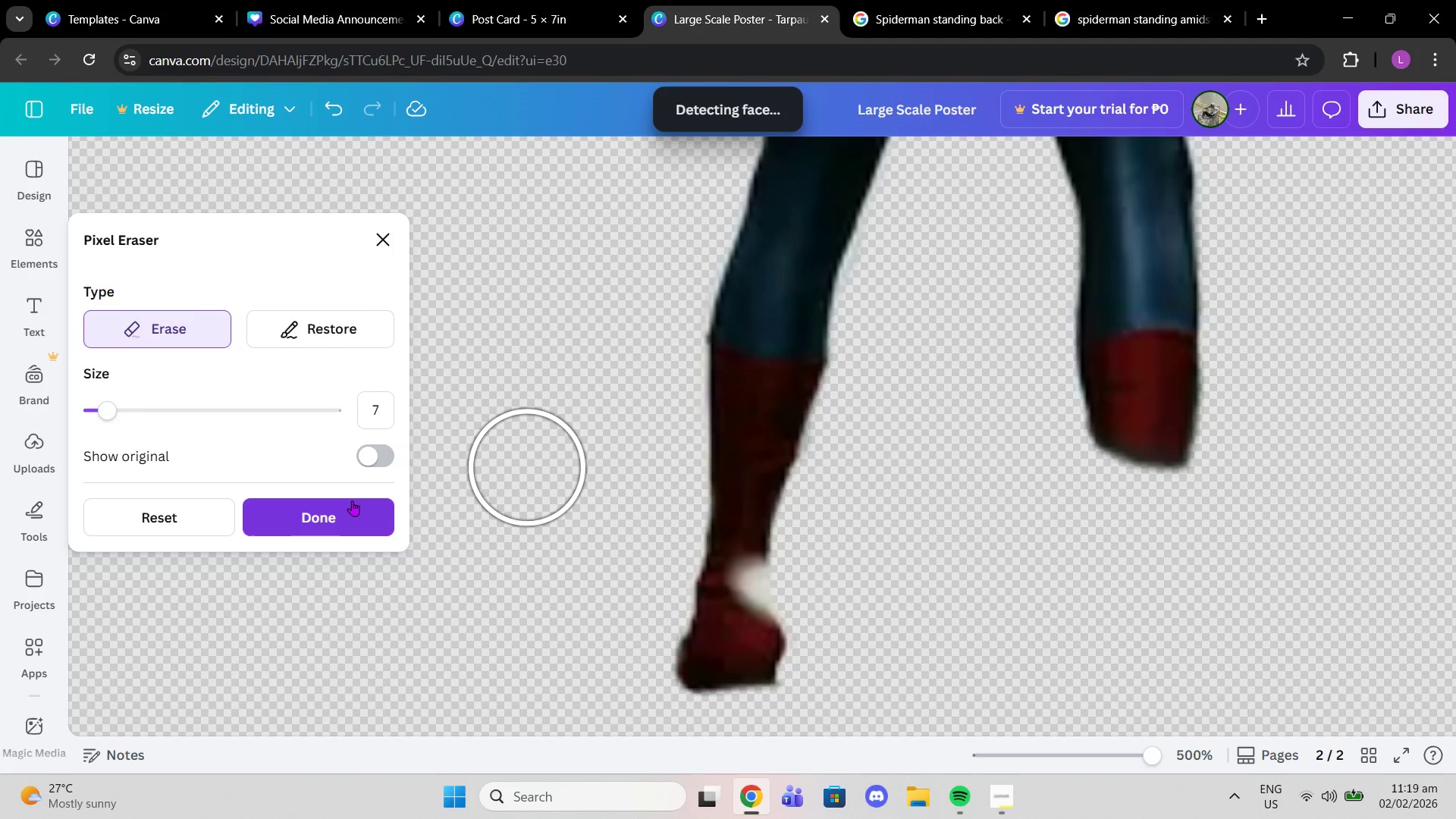 
left_click([344, 500])
 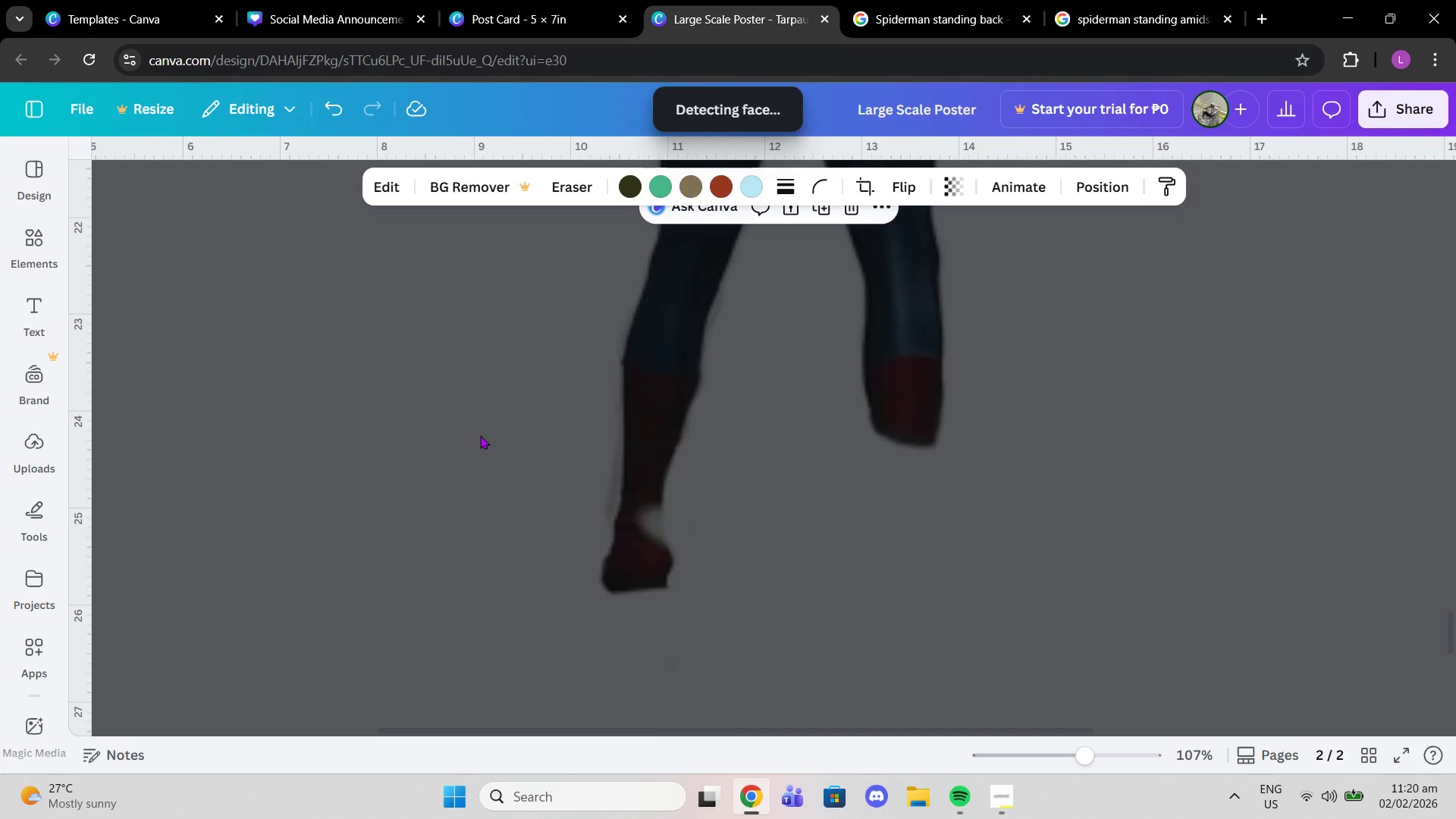 
wait(5.09)
 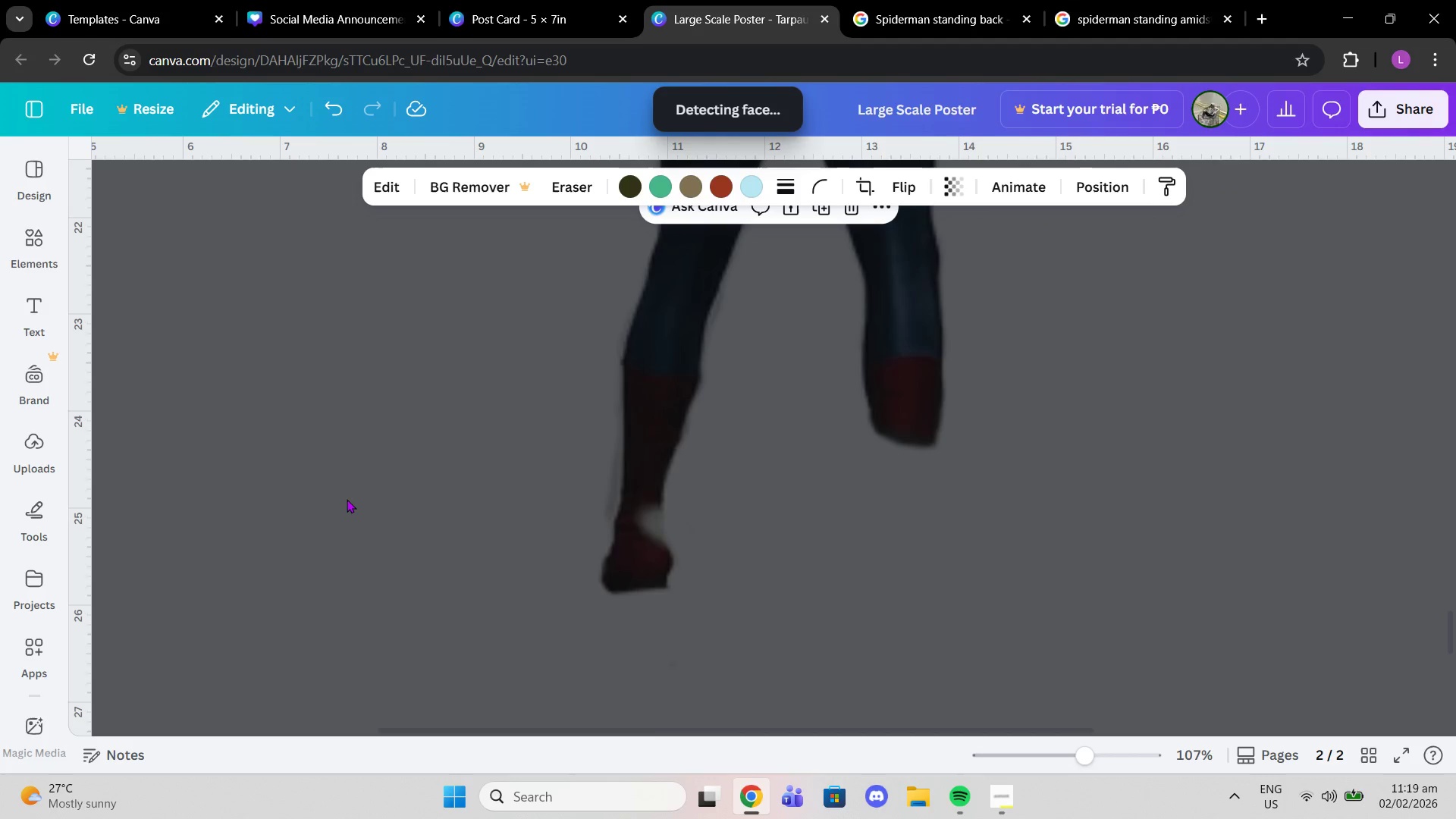 
left_click([905, 0])
 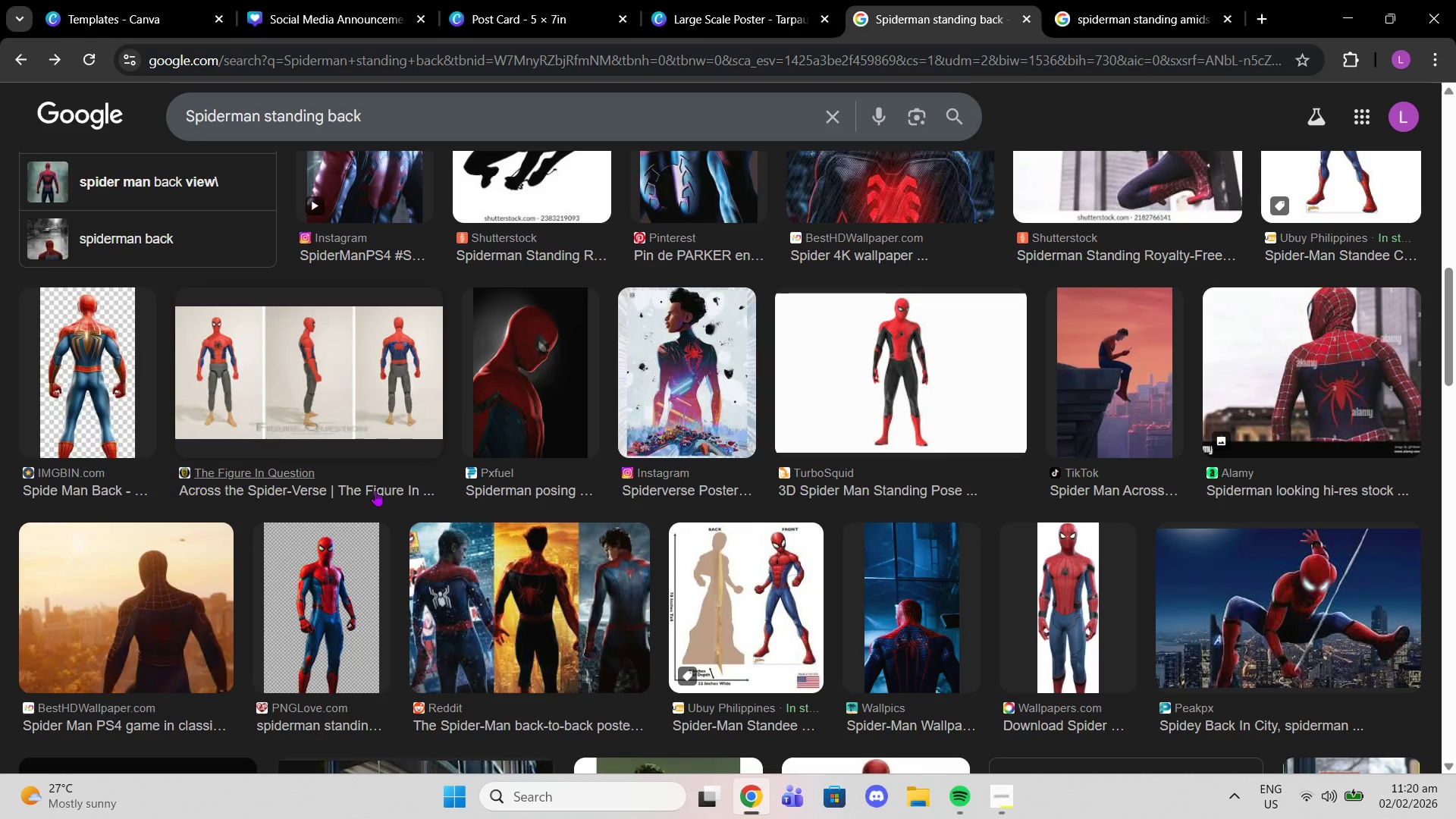 
scroll: coordinate [534, 563], scroll_direction: down, amount: 5.0
 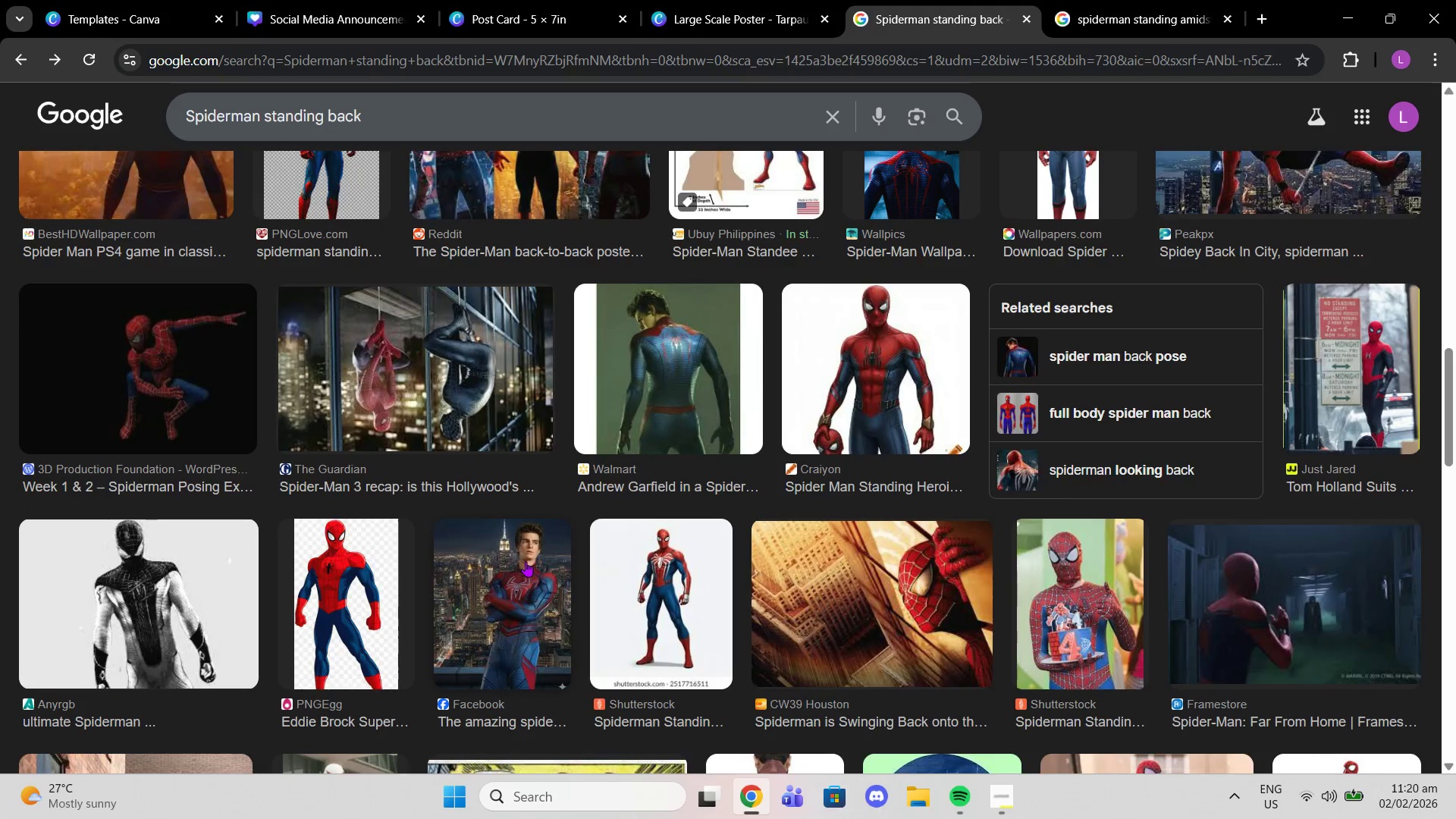 
scroll: coordinate [516, 554], scroll_direction: up, amount: 10.0
 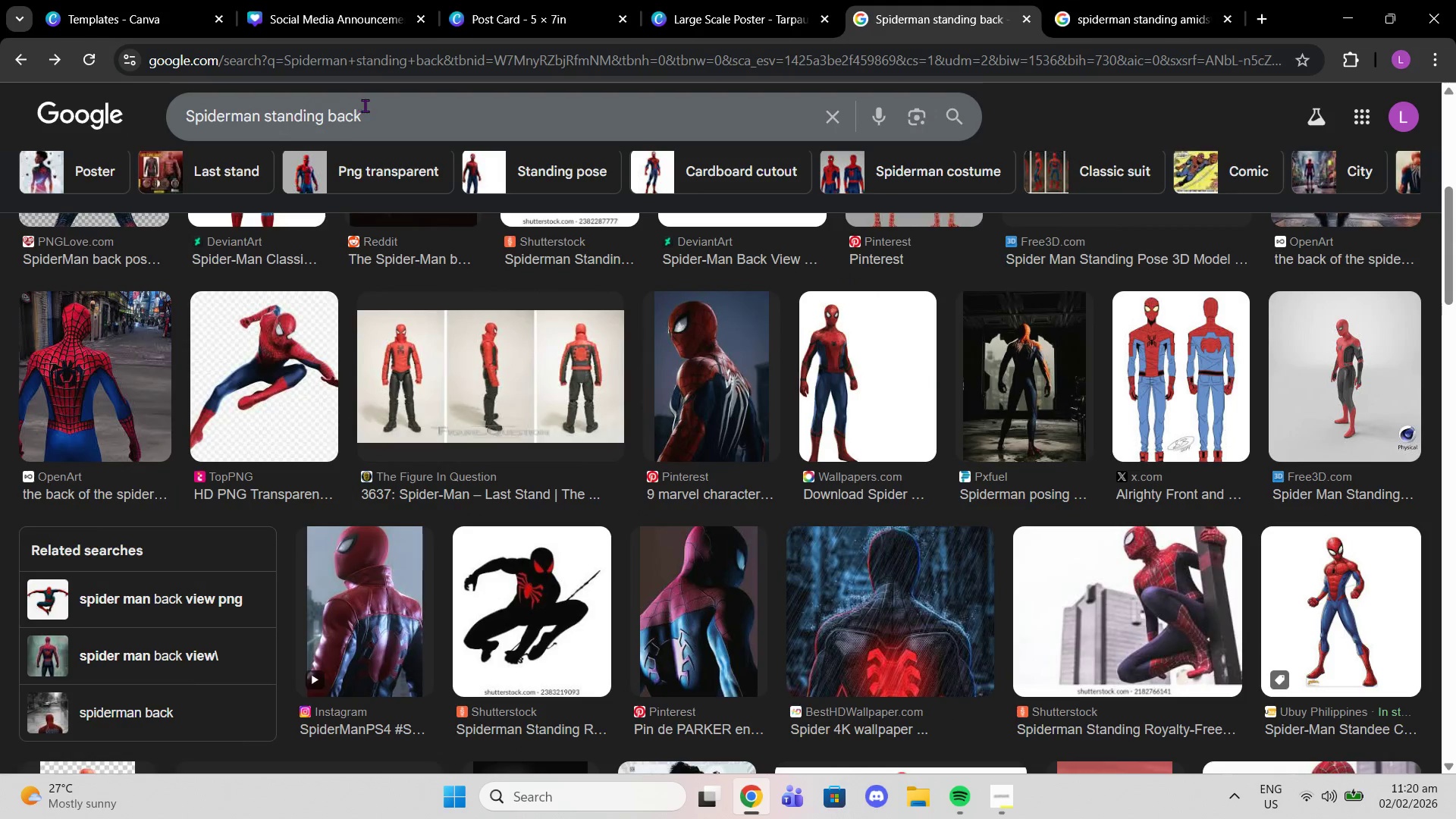 
left_click([371, 105])
 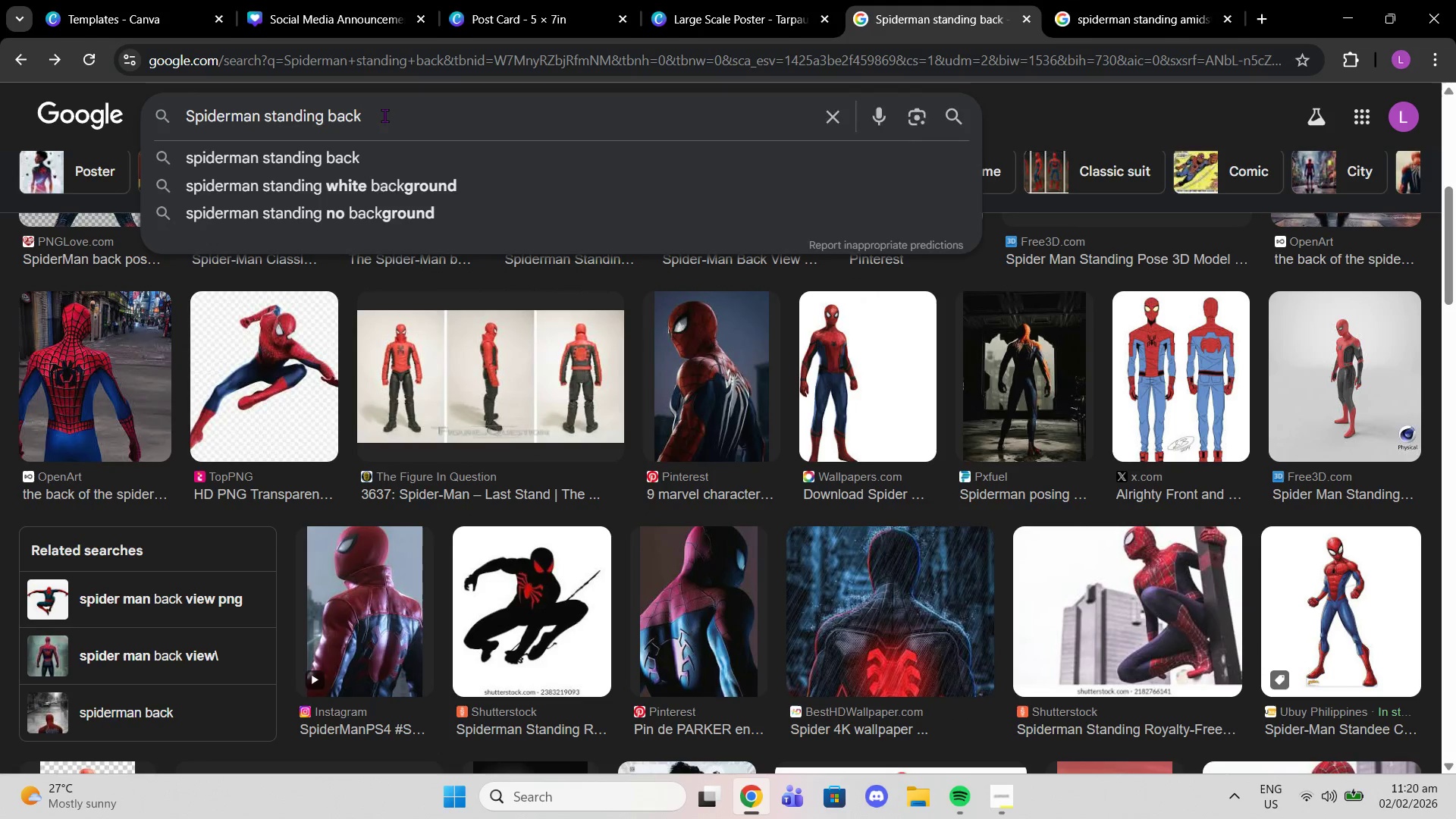 
type( pho)
key(Backspace)
key(Backspace)
type(ose)
 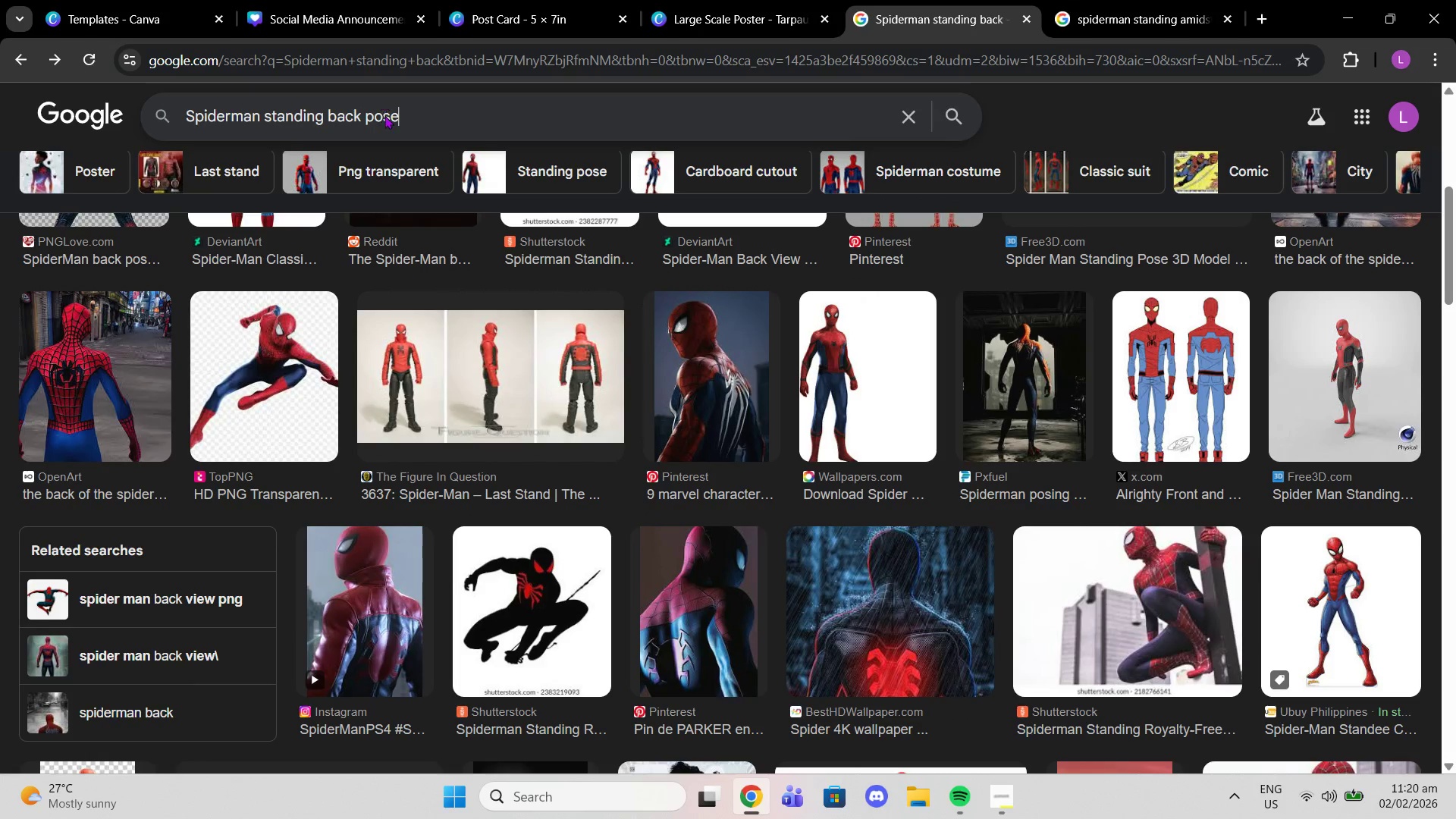 
key(Enter)
 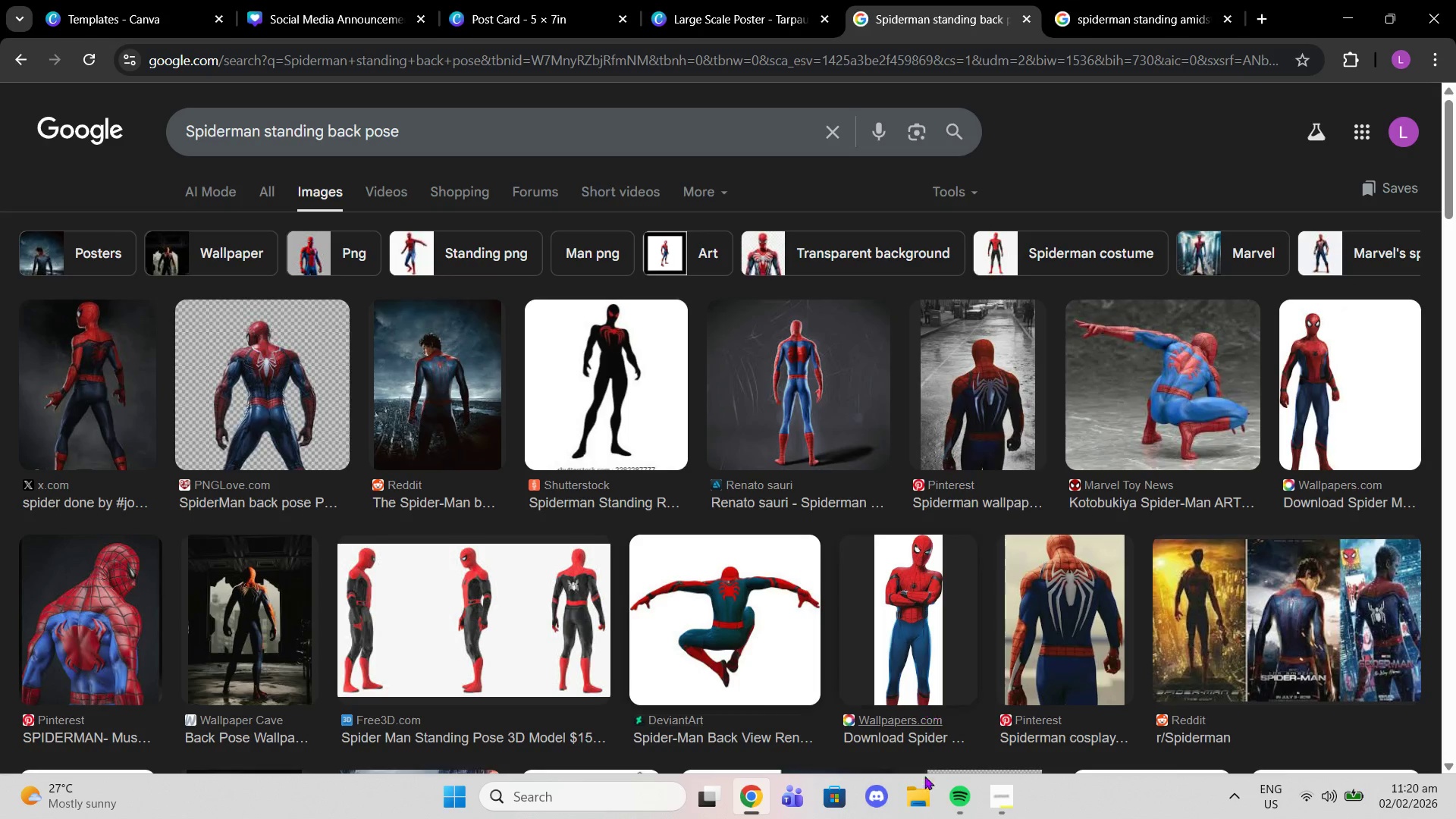 
left_click([234, 660])
 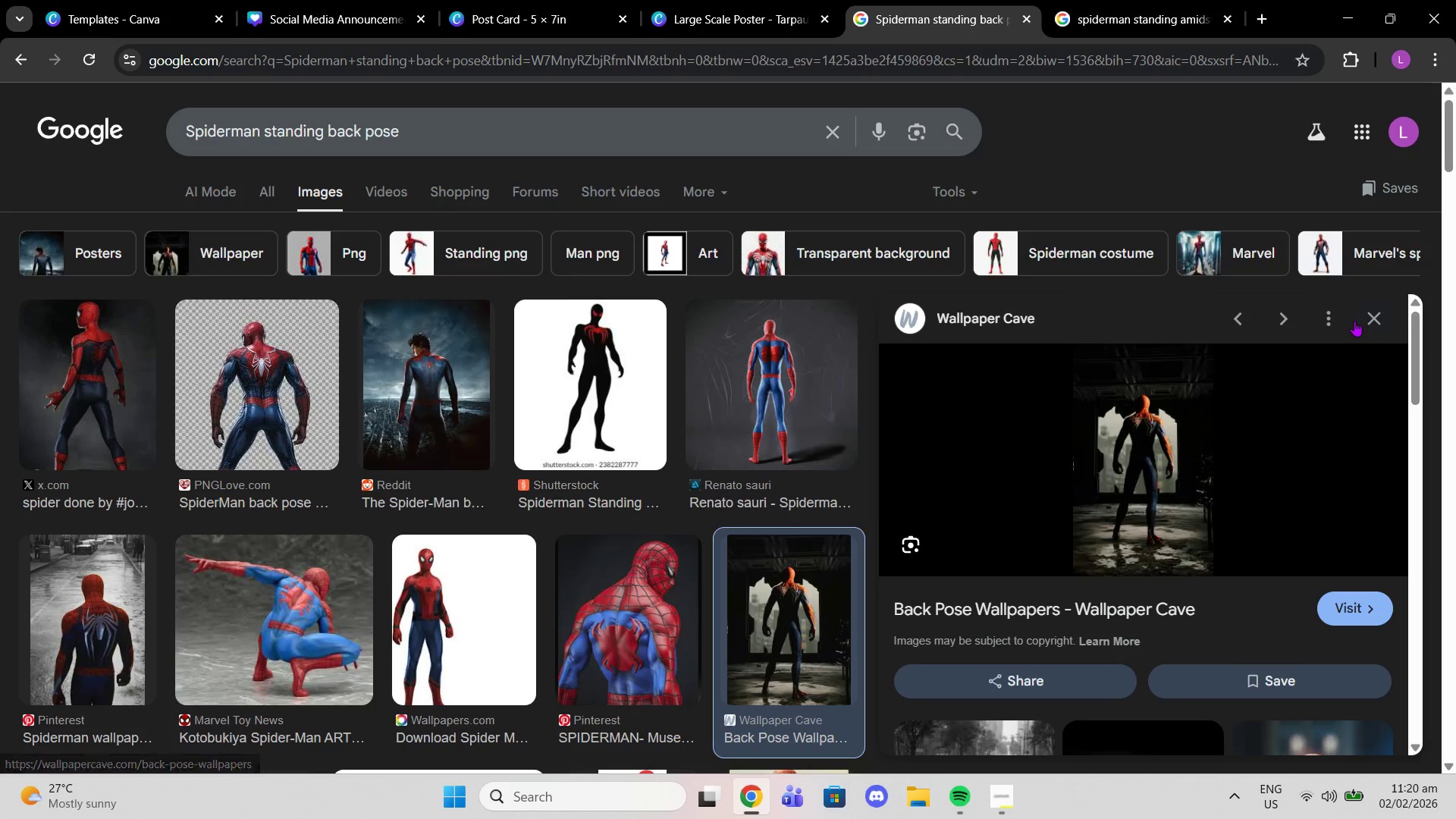 
left_click([1354, 321])
 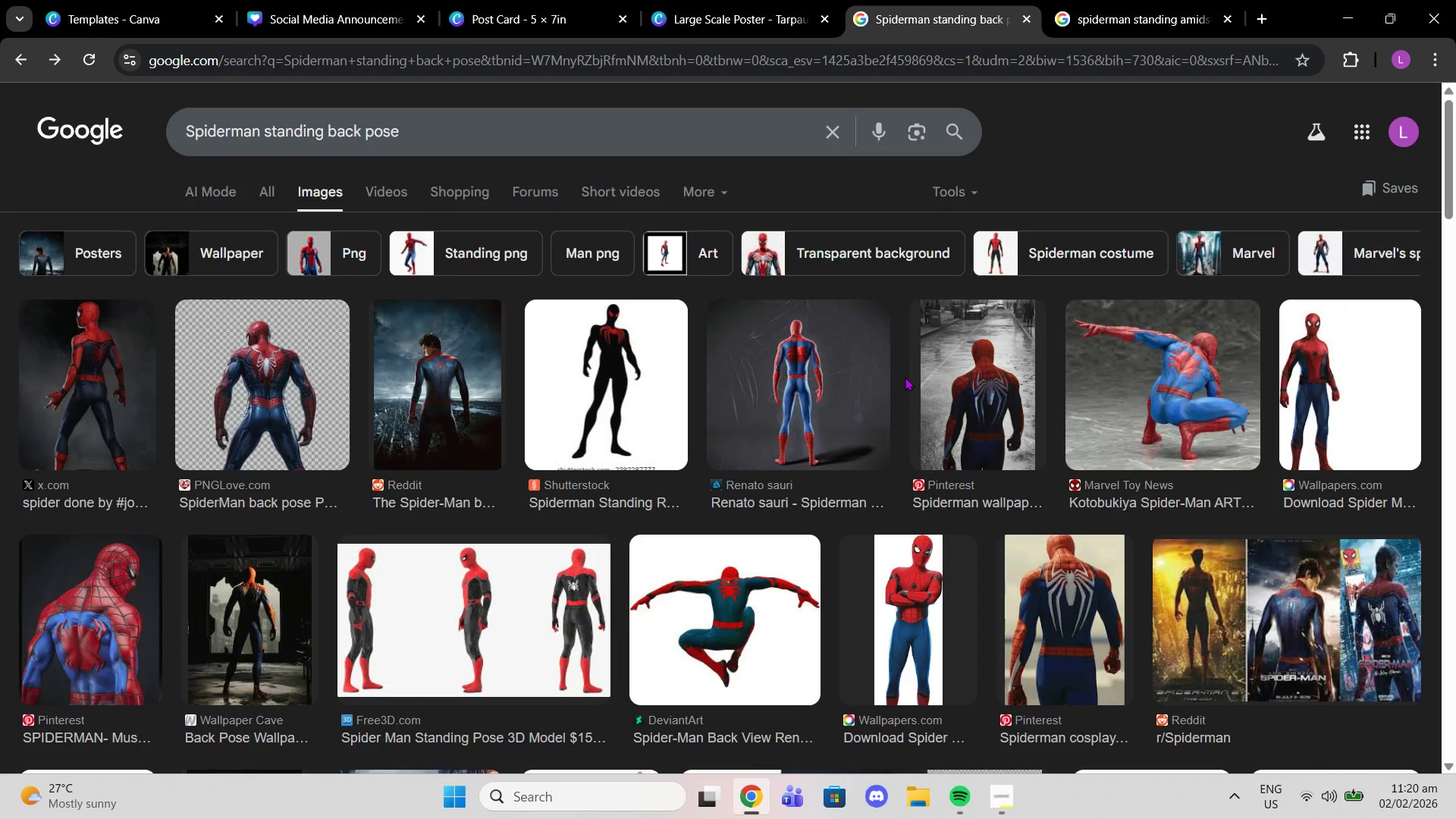 
scroll: coordinate [906, 384], scroll_direction: down, amount: 3.0
 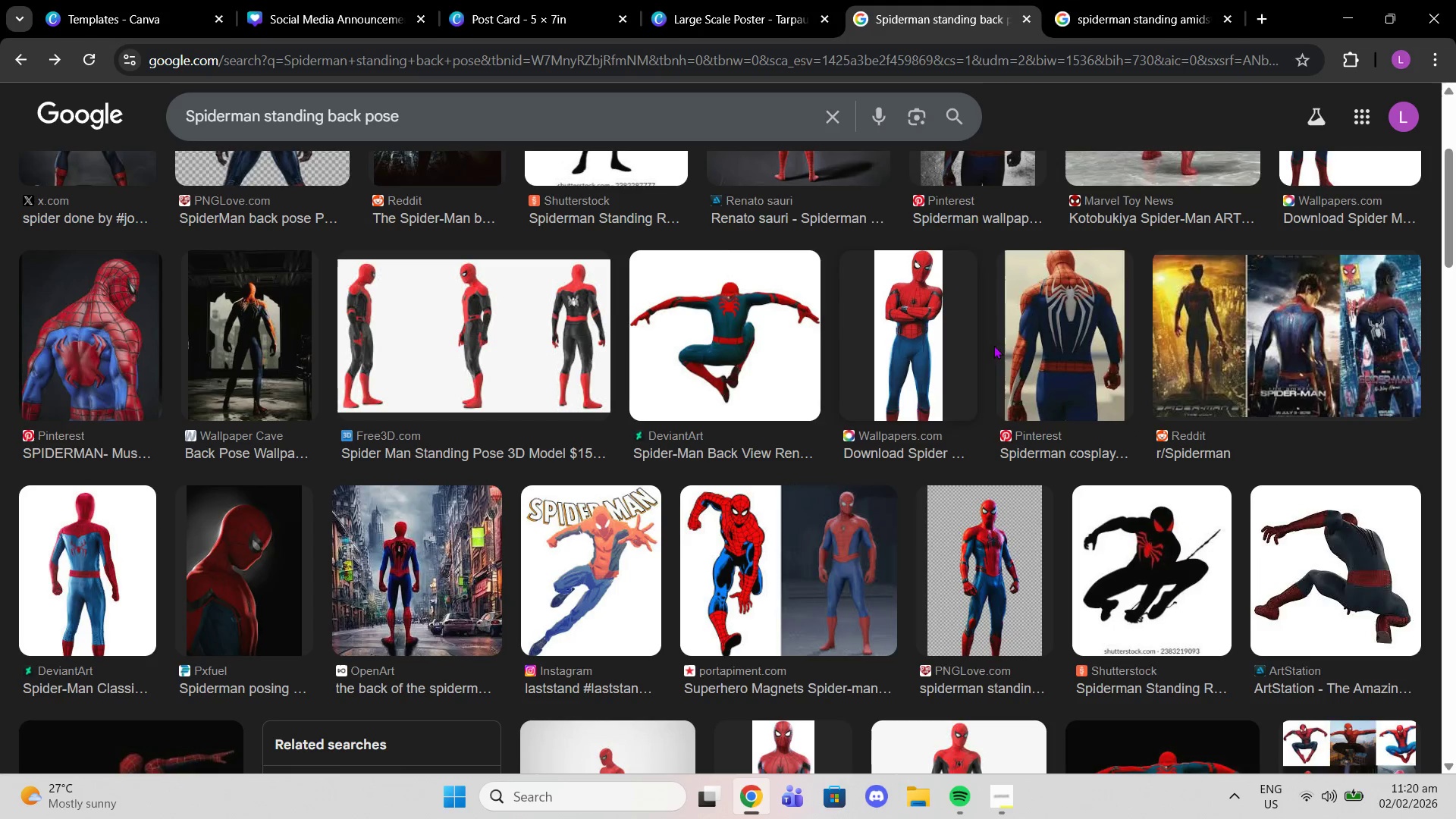 
left_click([1062, 328])
 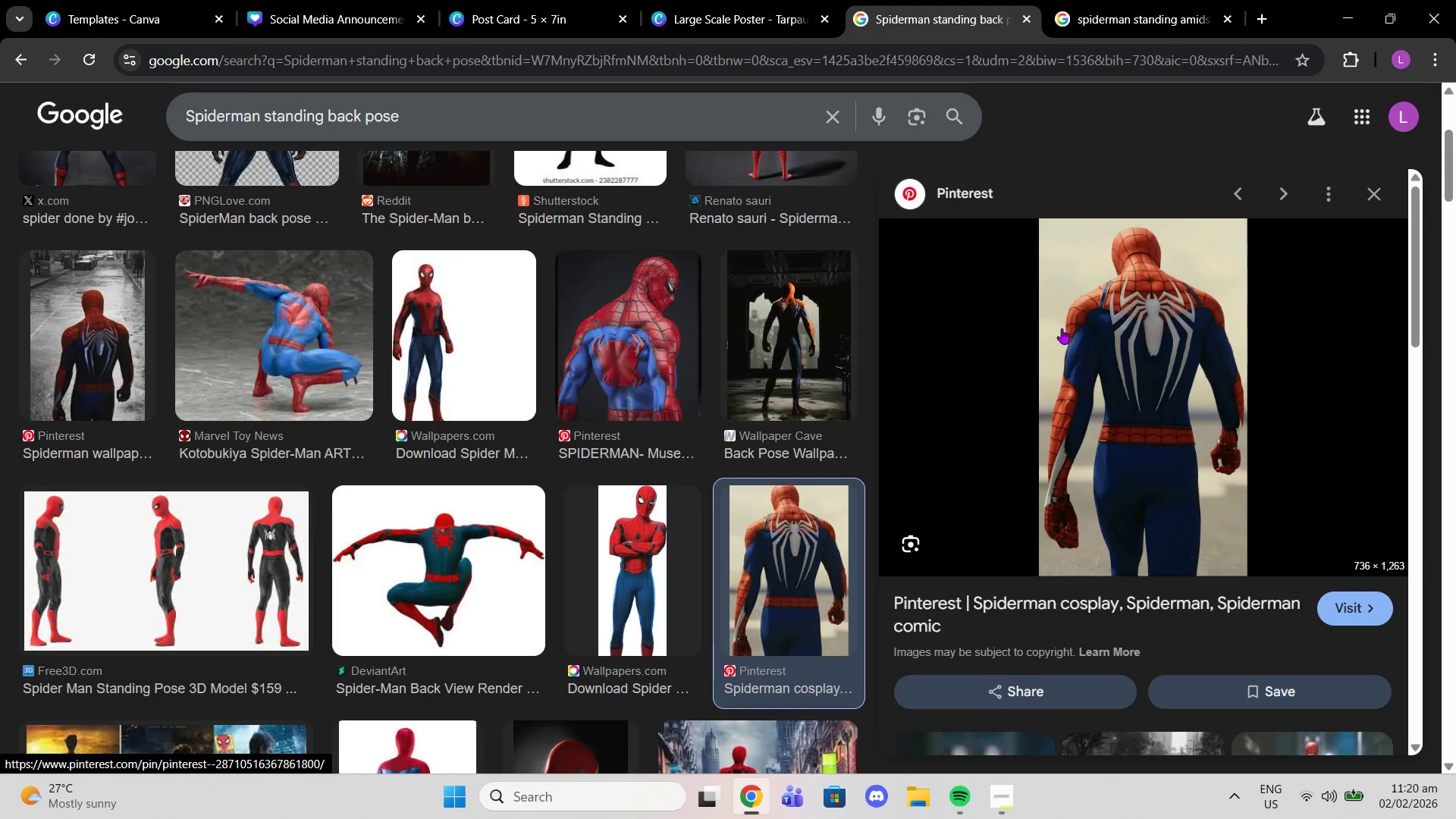 
scroll: coordinate [1165, 362], scroll_direction: down, amount: 6.0
 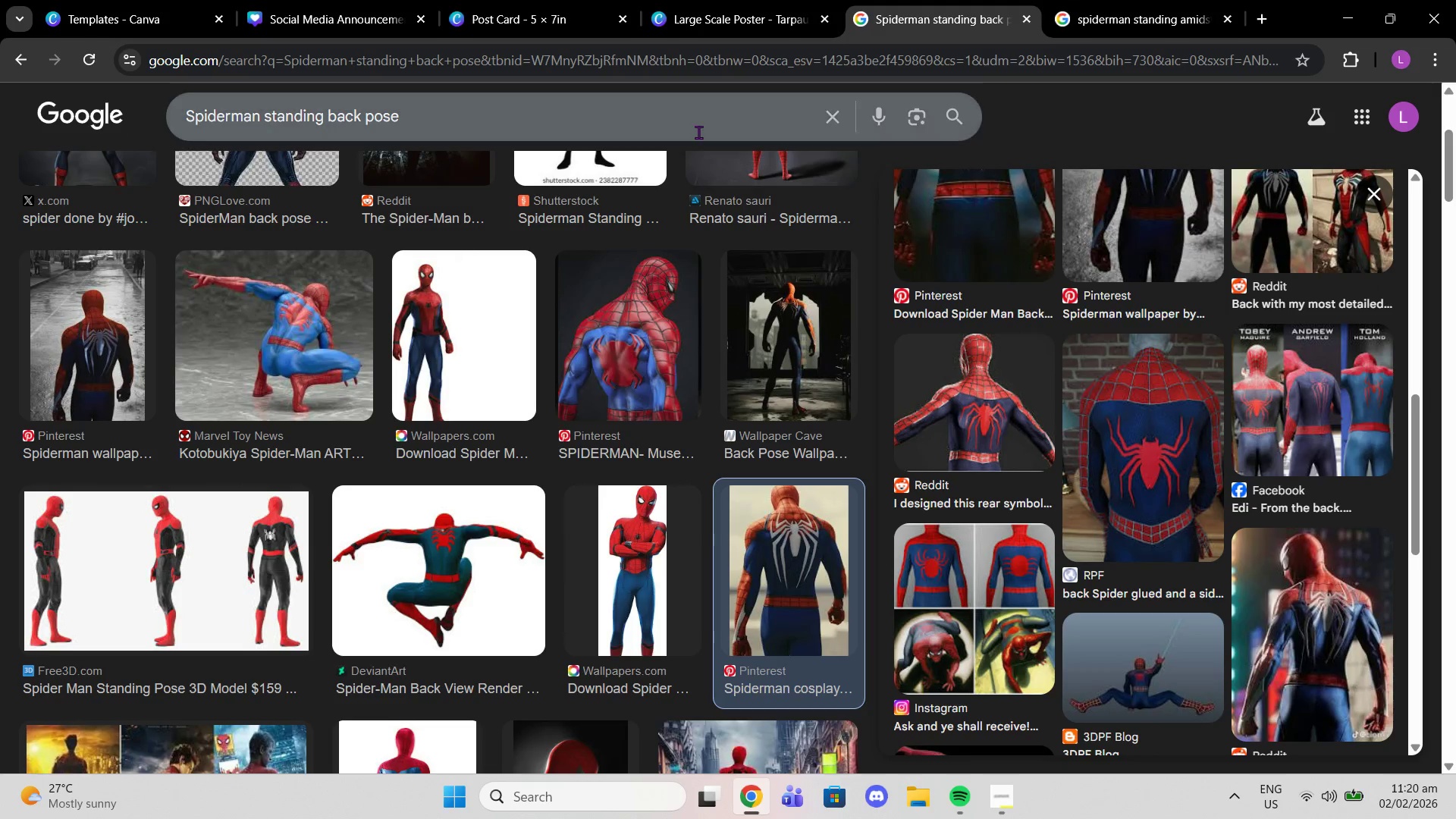 
left_click([677, 110])
 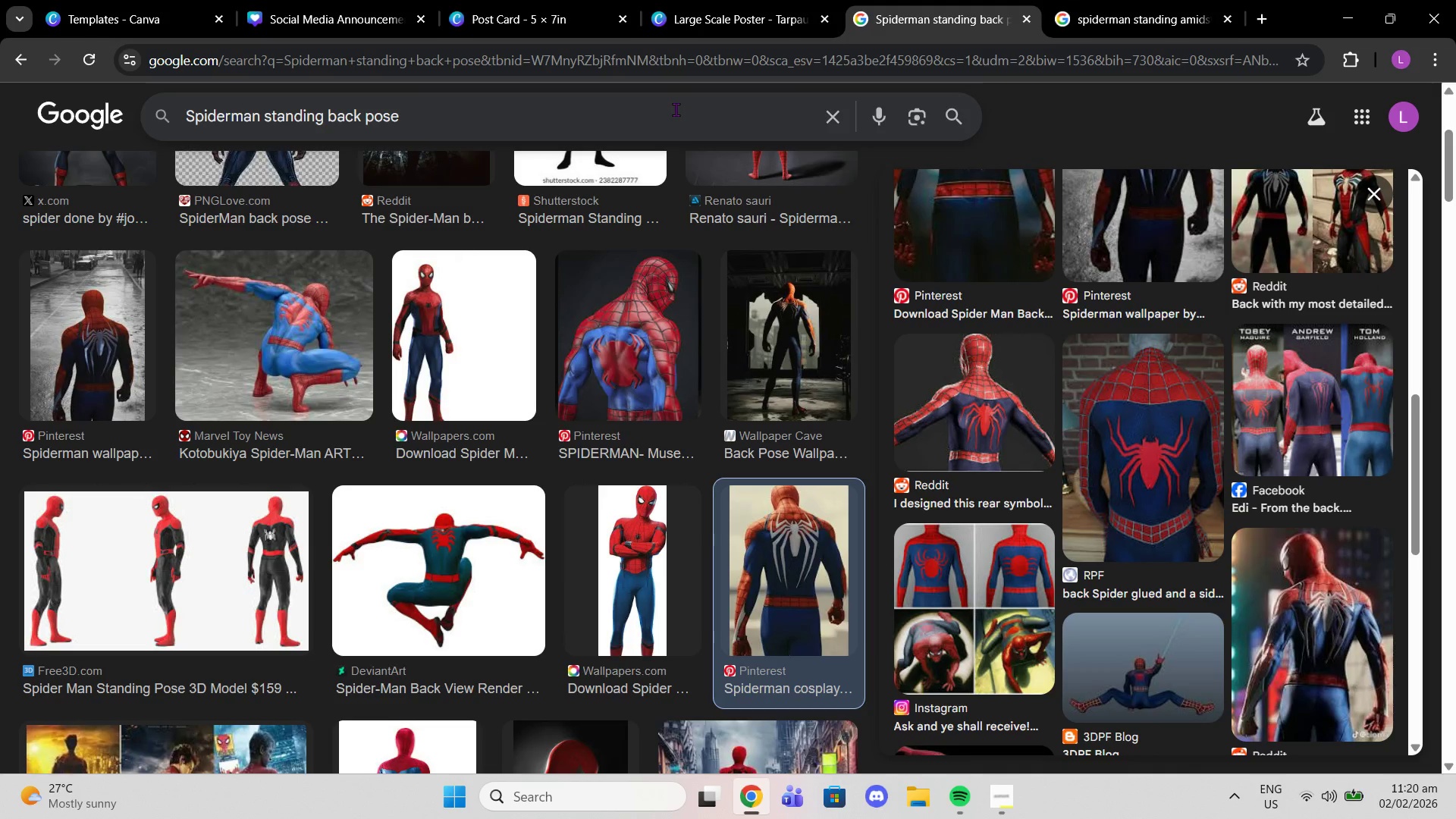 
type( whole body)
 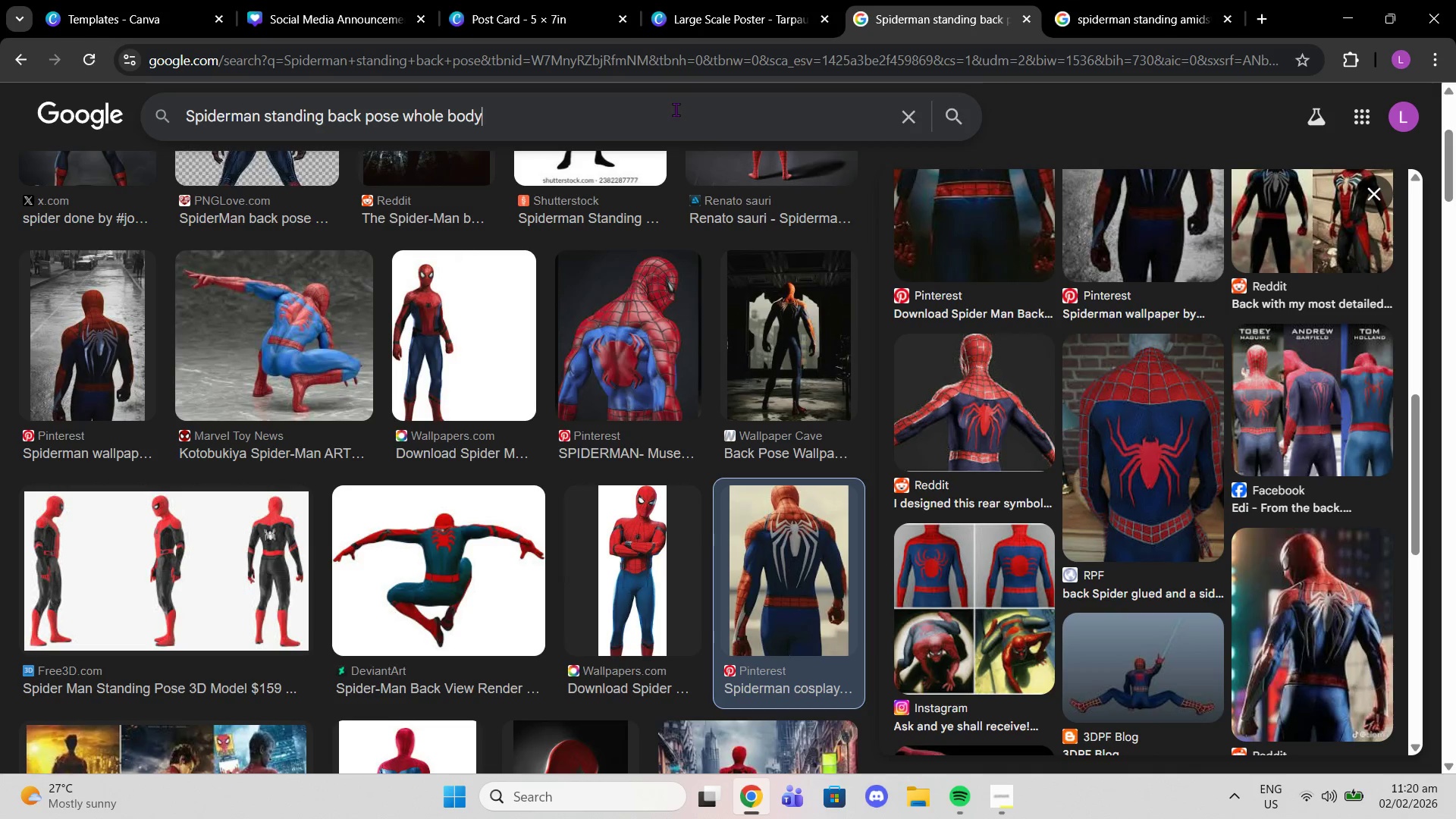 
key(Enter)
 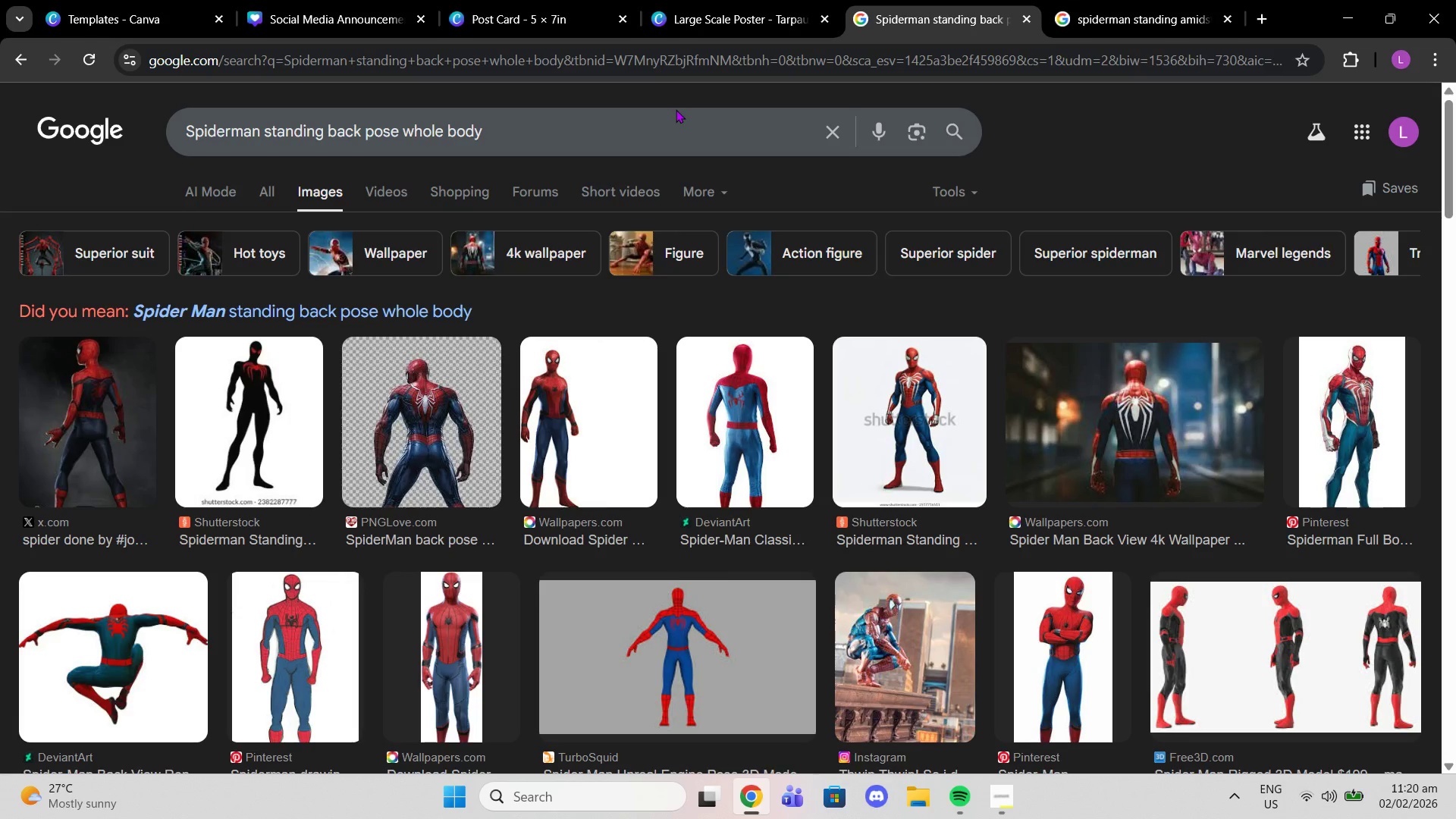 
scroll: coordinate [1001, 588], scroll_direction: down, amount: 17.0
 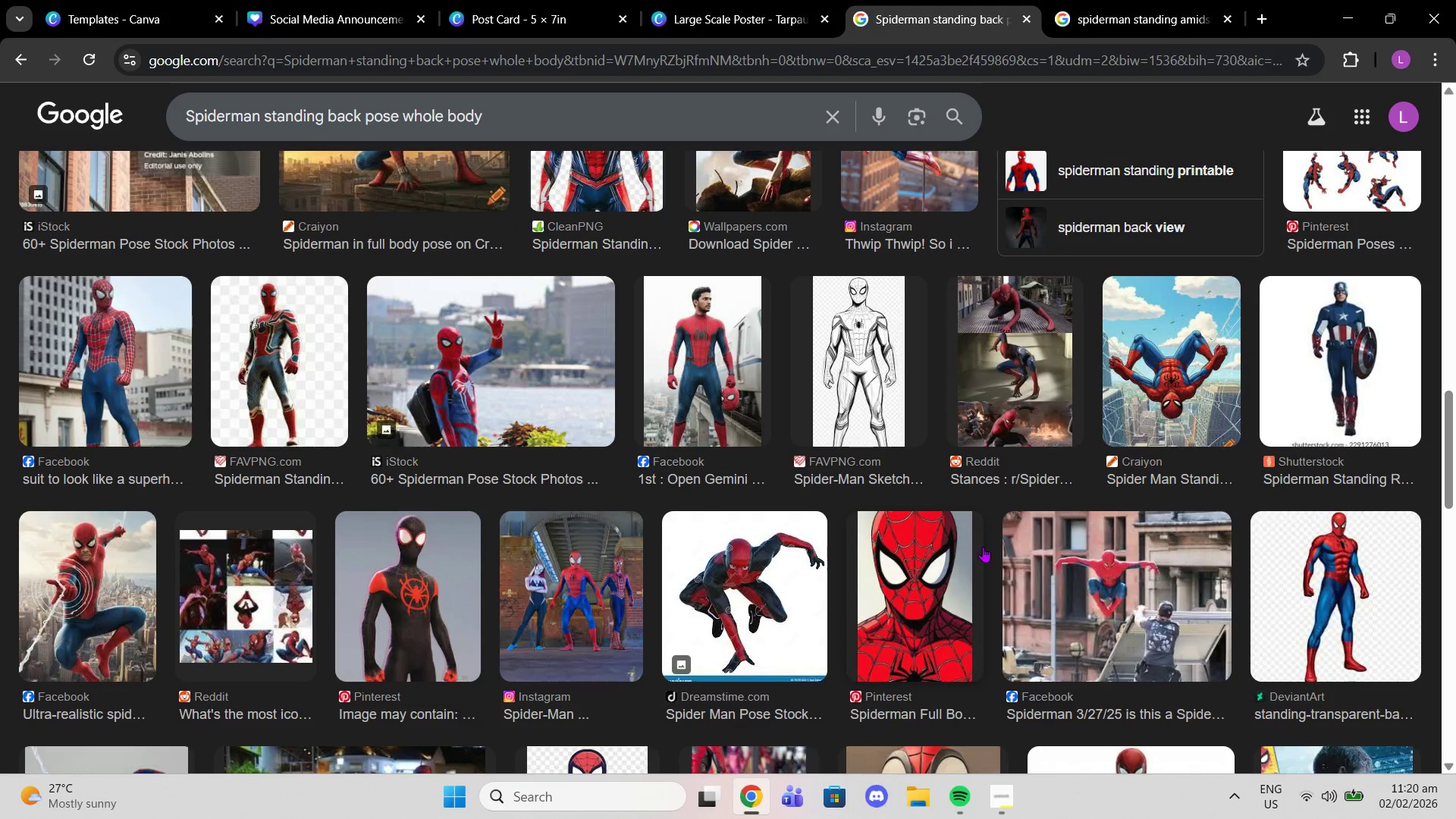 
scroll: coordinate [983, 547], scroll_direction: down, amount: 1.0
 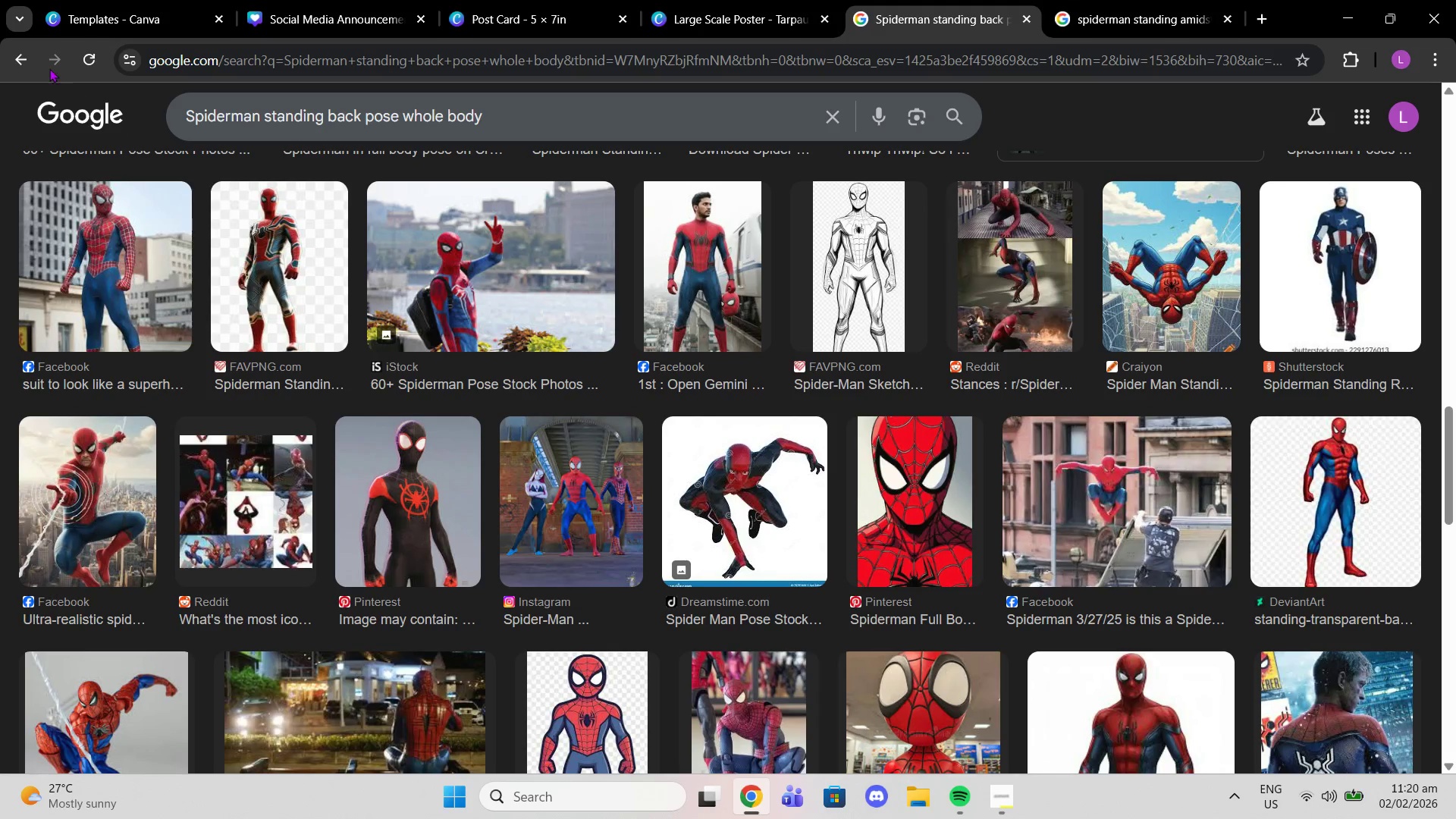 
left_click([29, 61])
 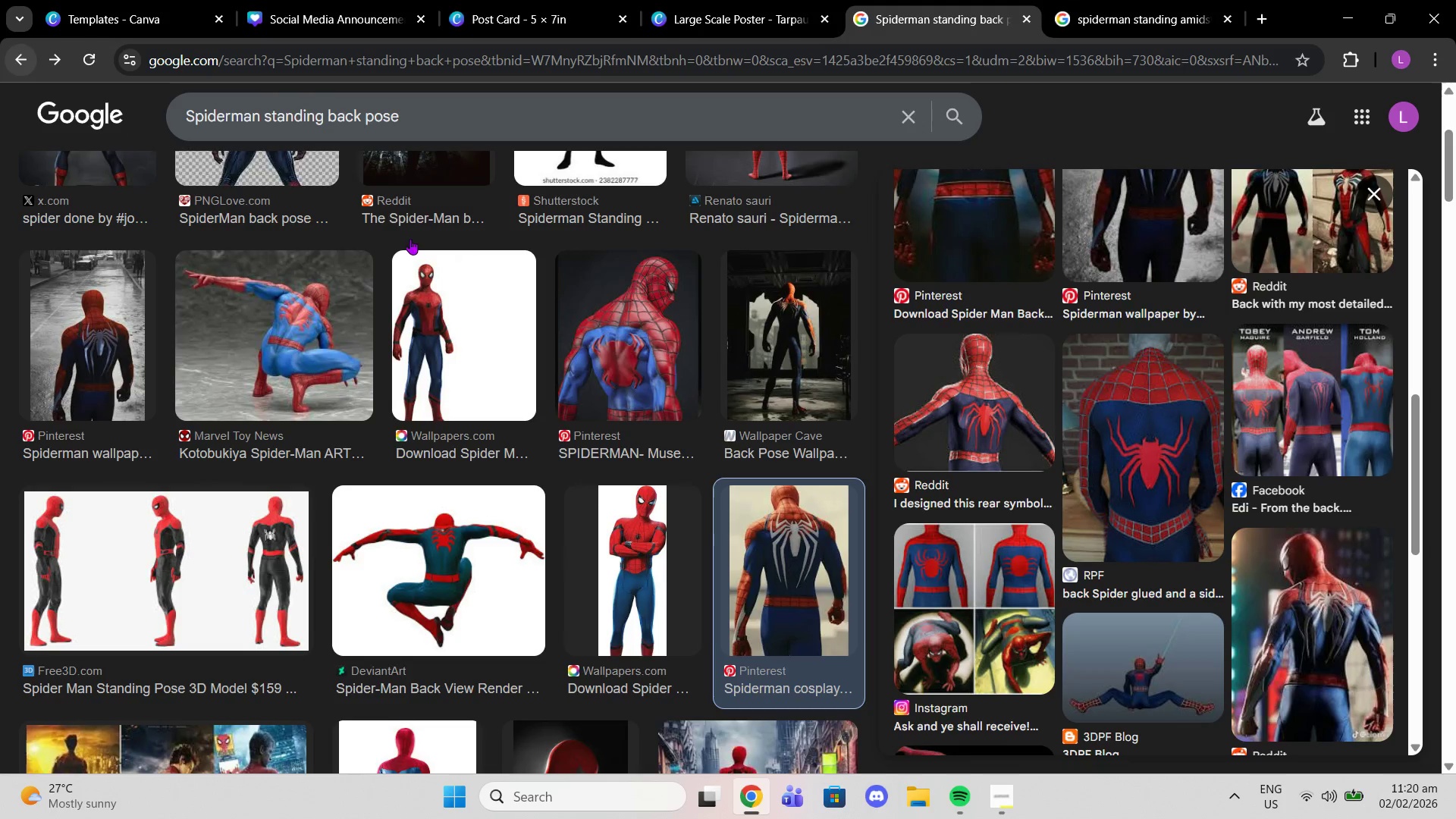 
scroll: coordinate [545, 350], scroll_direction: up, amount: 17.0
 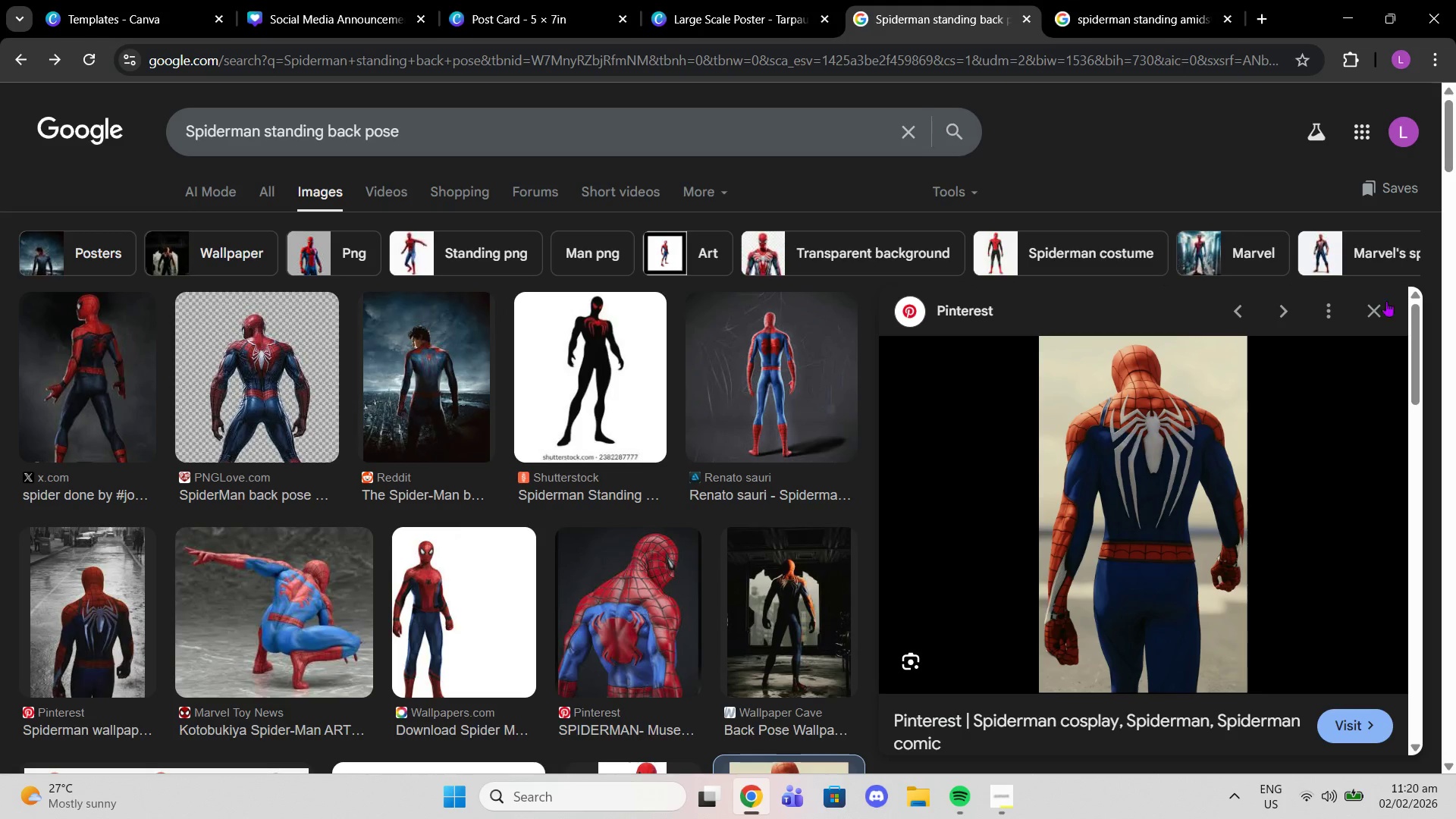 
left_click([1364, 312])
 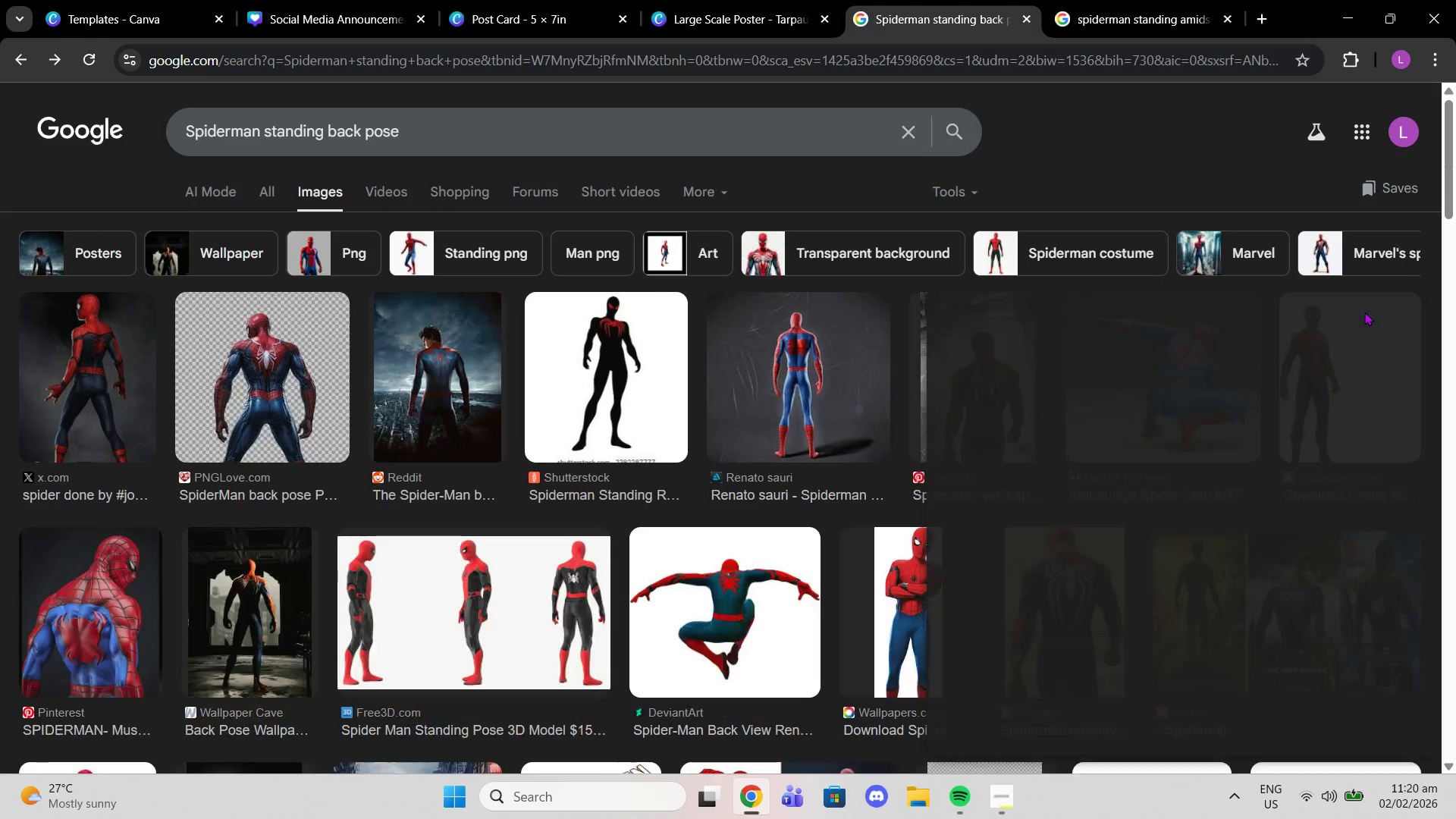 
mouse_move([1347, 317])
 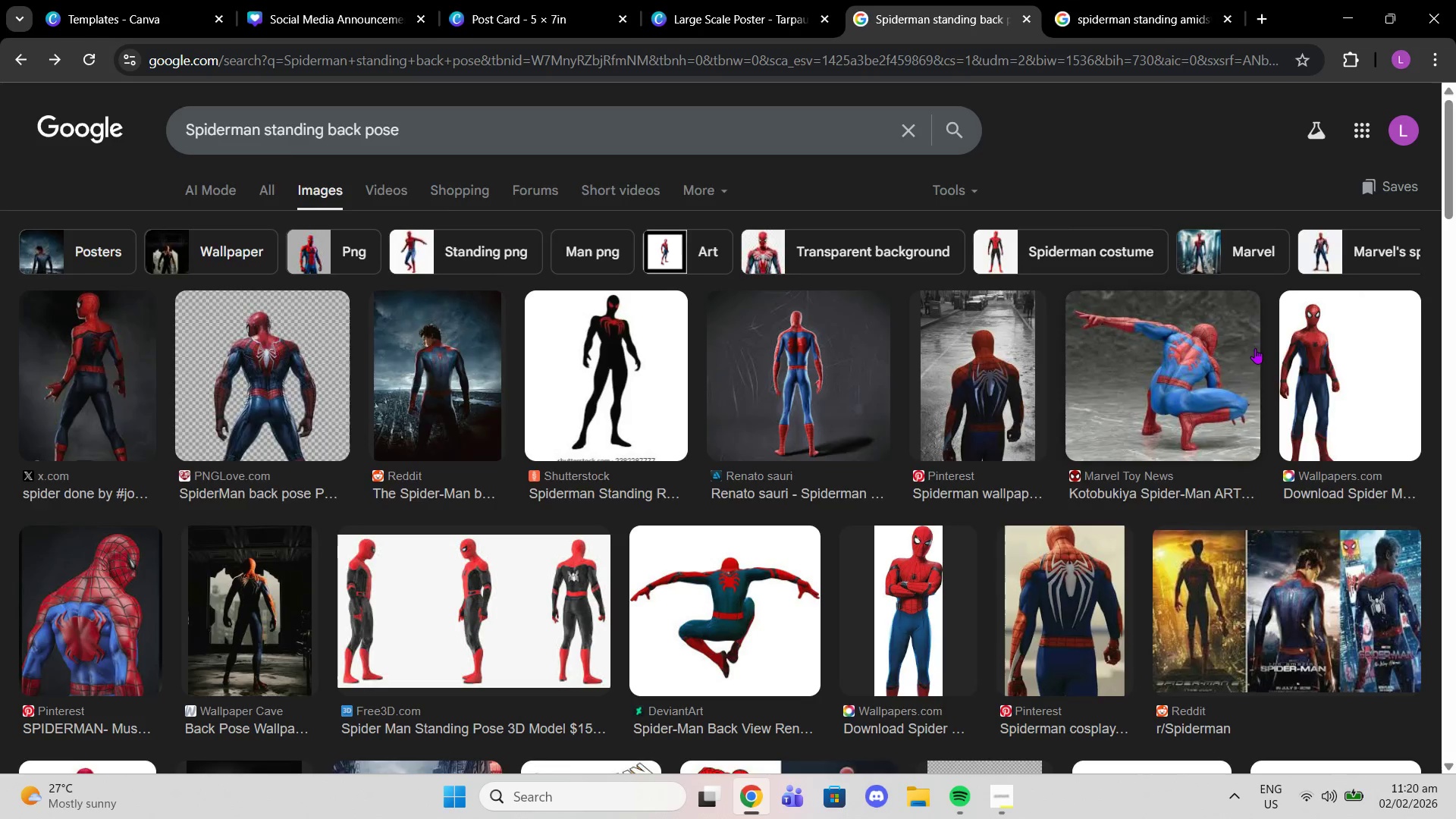 
scroll: coordinate [1254, 348], scroll_direction: down, amount: 2.0
 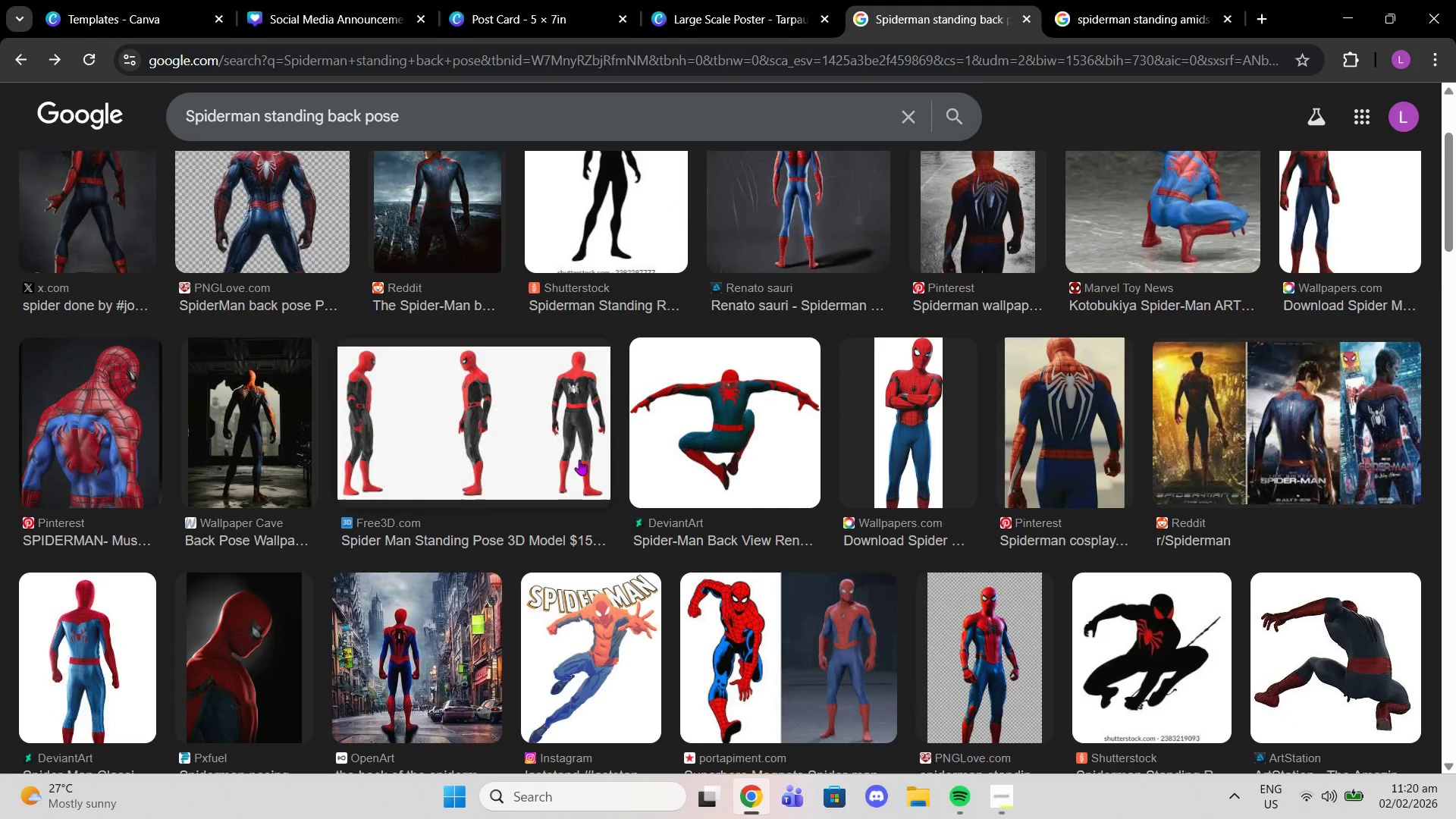 
left_click([582, 438])
 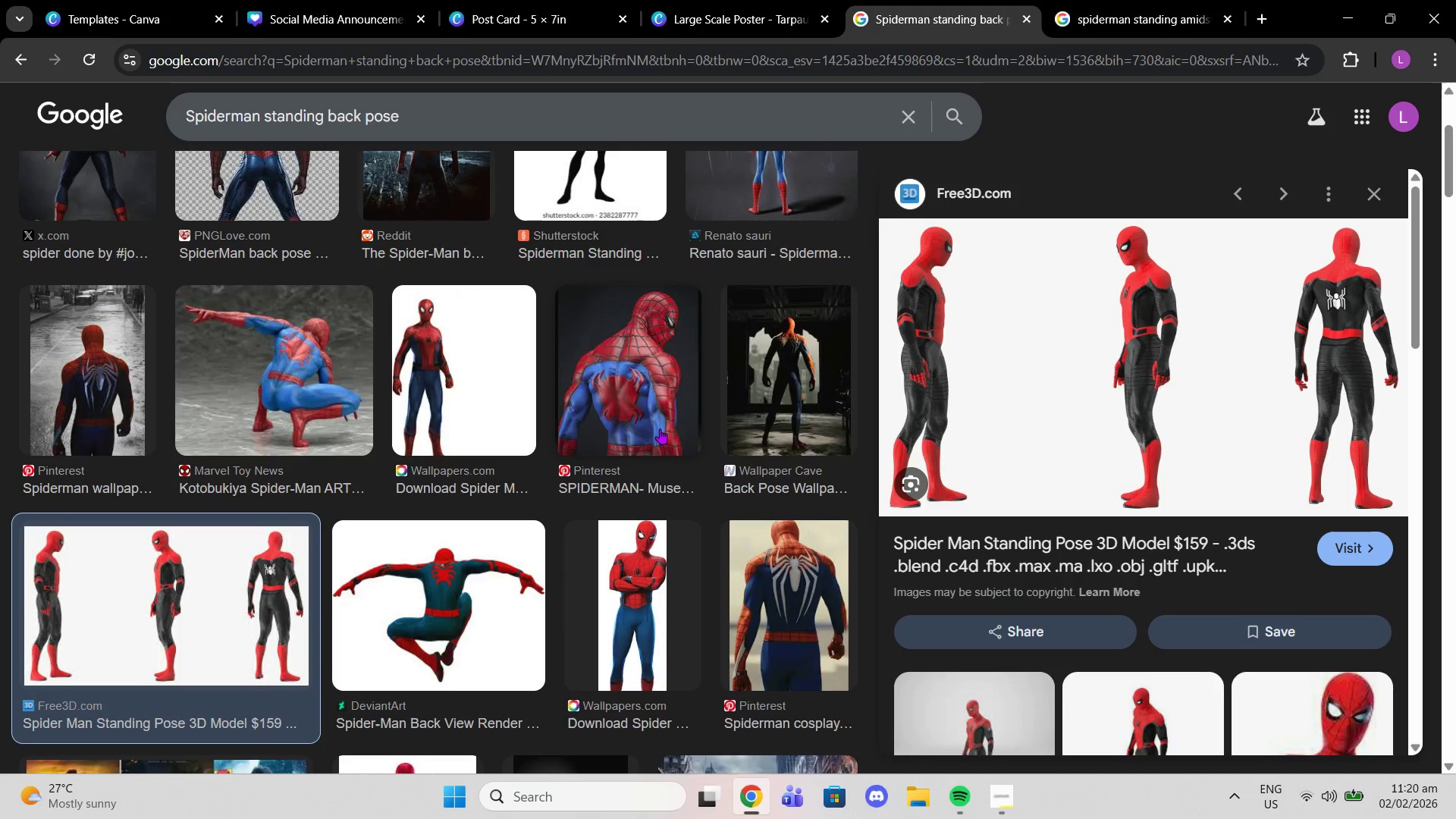 
scroll: coordinate [1173, 431], scroll_direction: down, amount: 3.0
 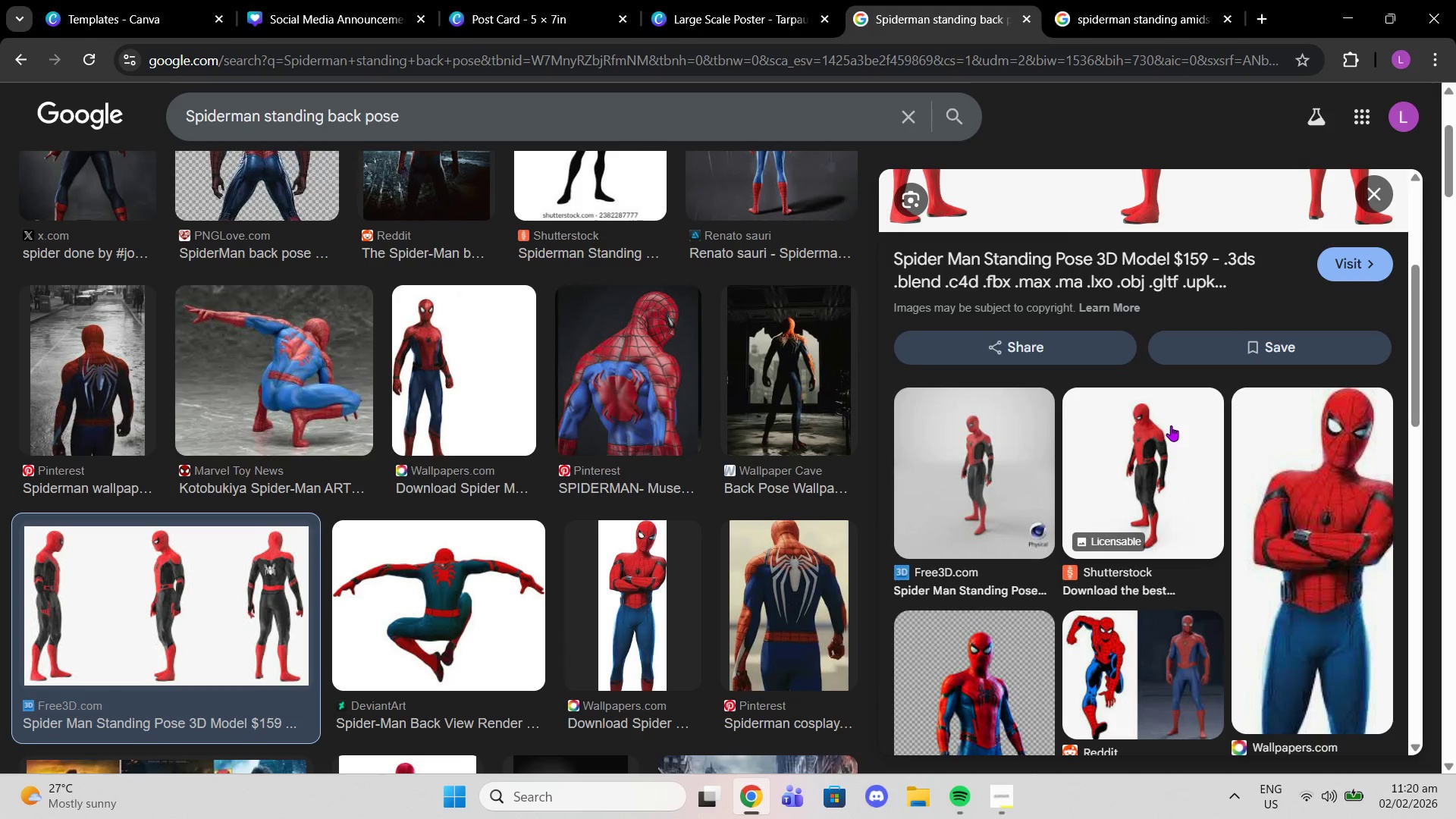 
scroll: coordinate [1169, 424], scroll_direction: up, amount: 3.0
 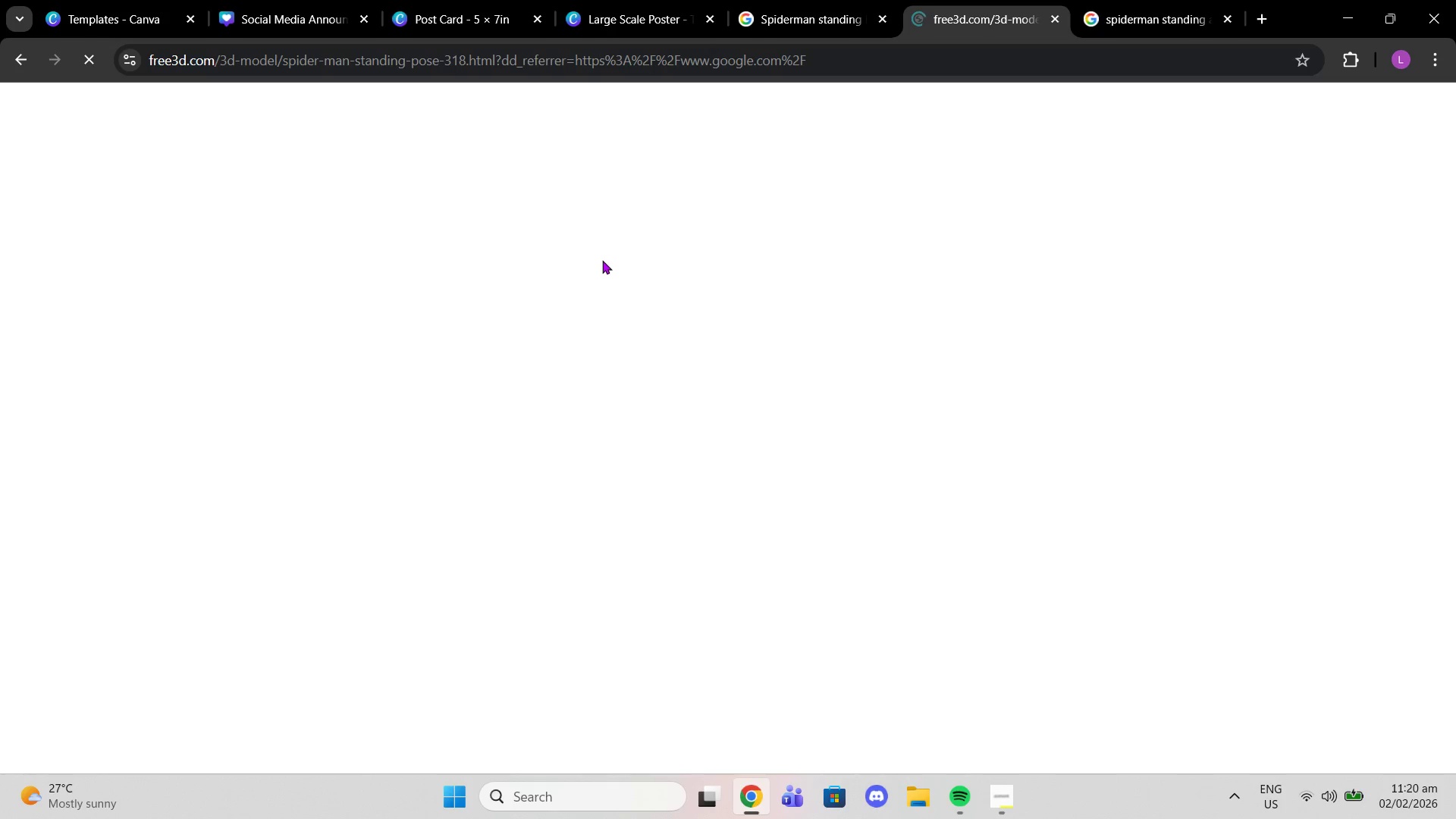 
left_click([707, 0])
 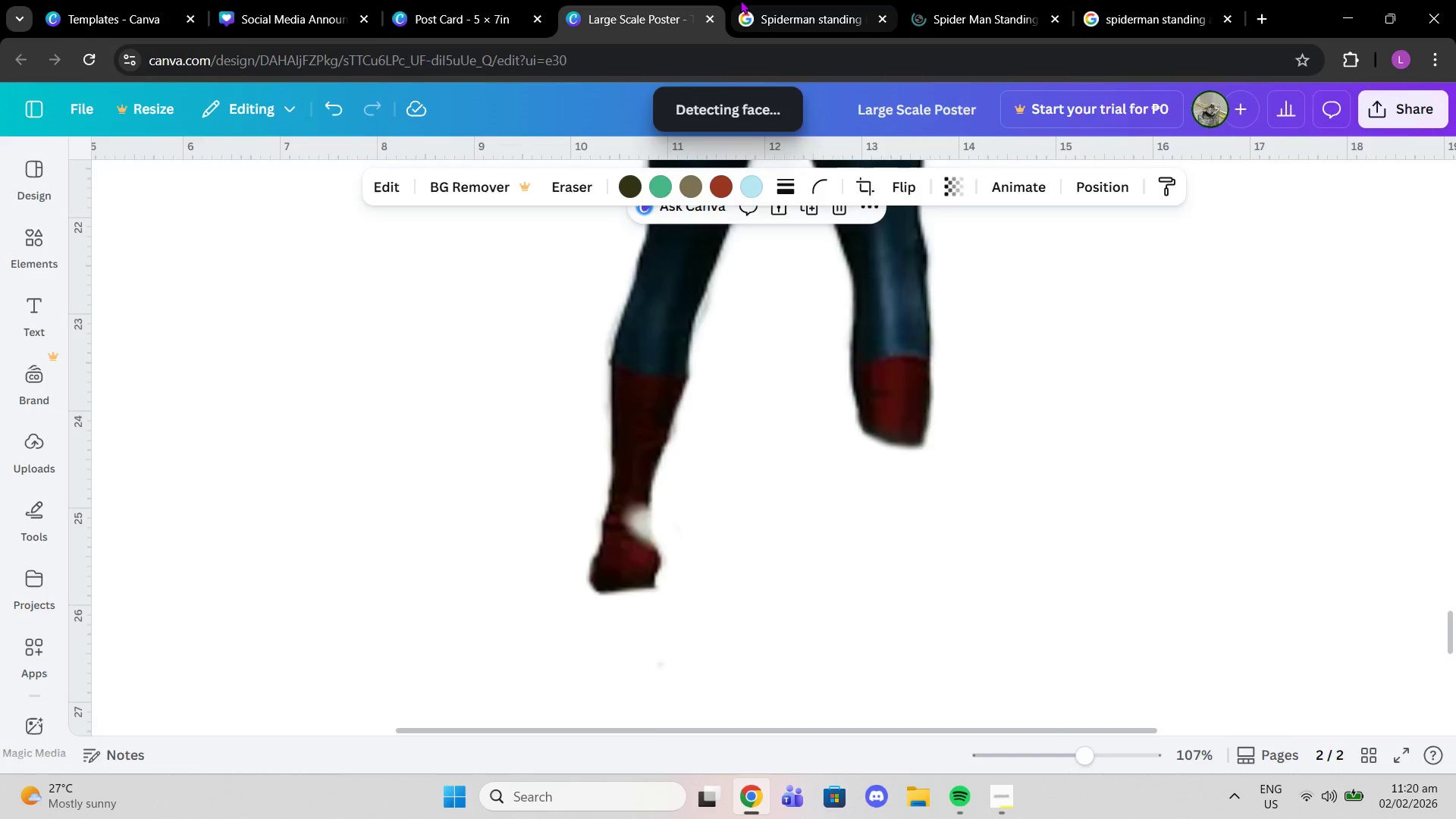 
left_click([740, 0])
 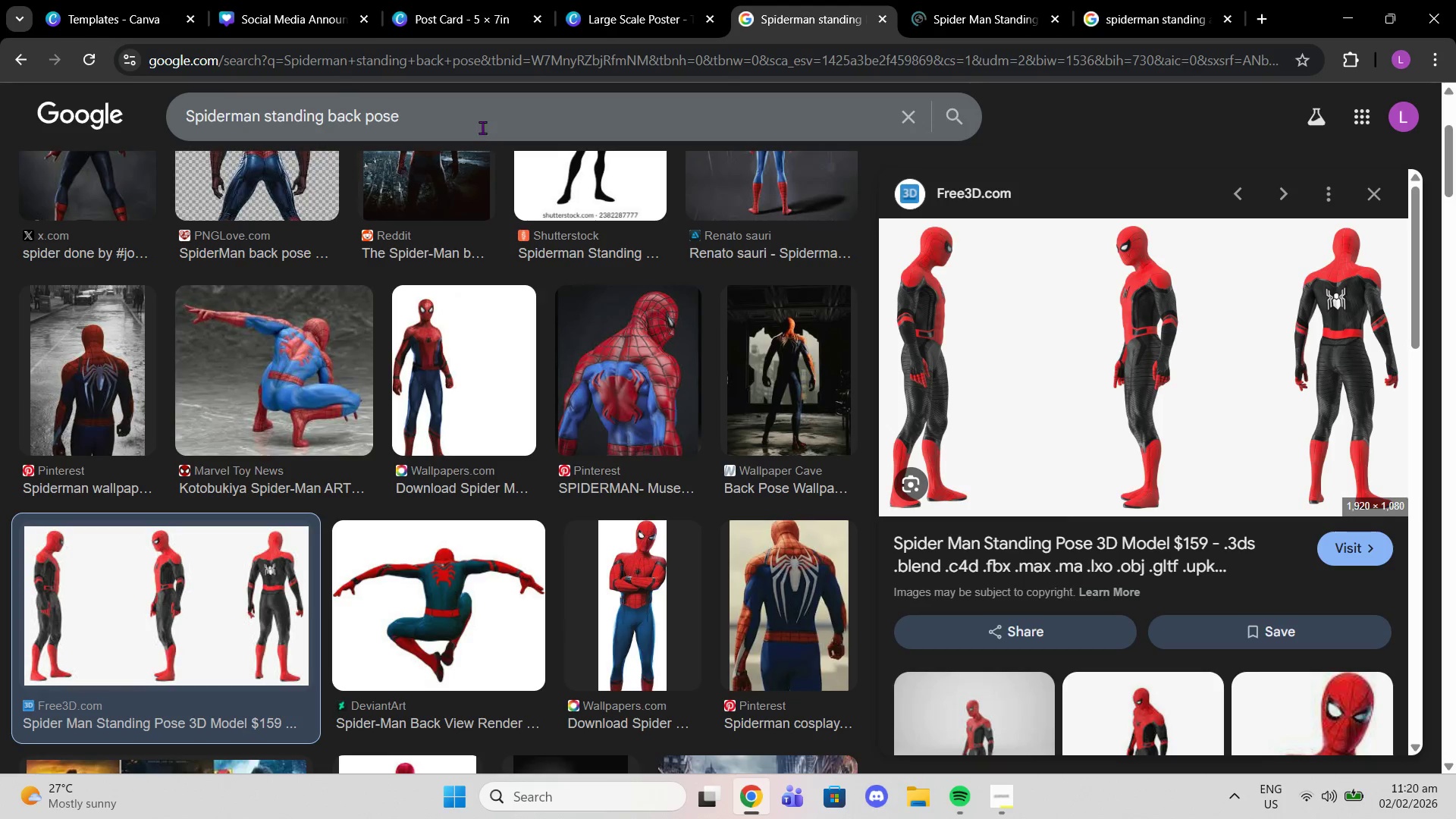 
left_click_drag(start_coordinate=[479, 127], to_coordinate=[332, 105])
 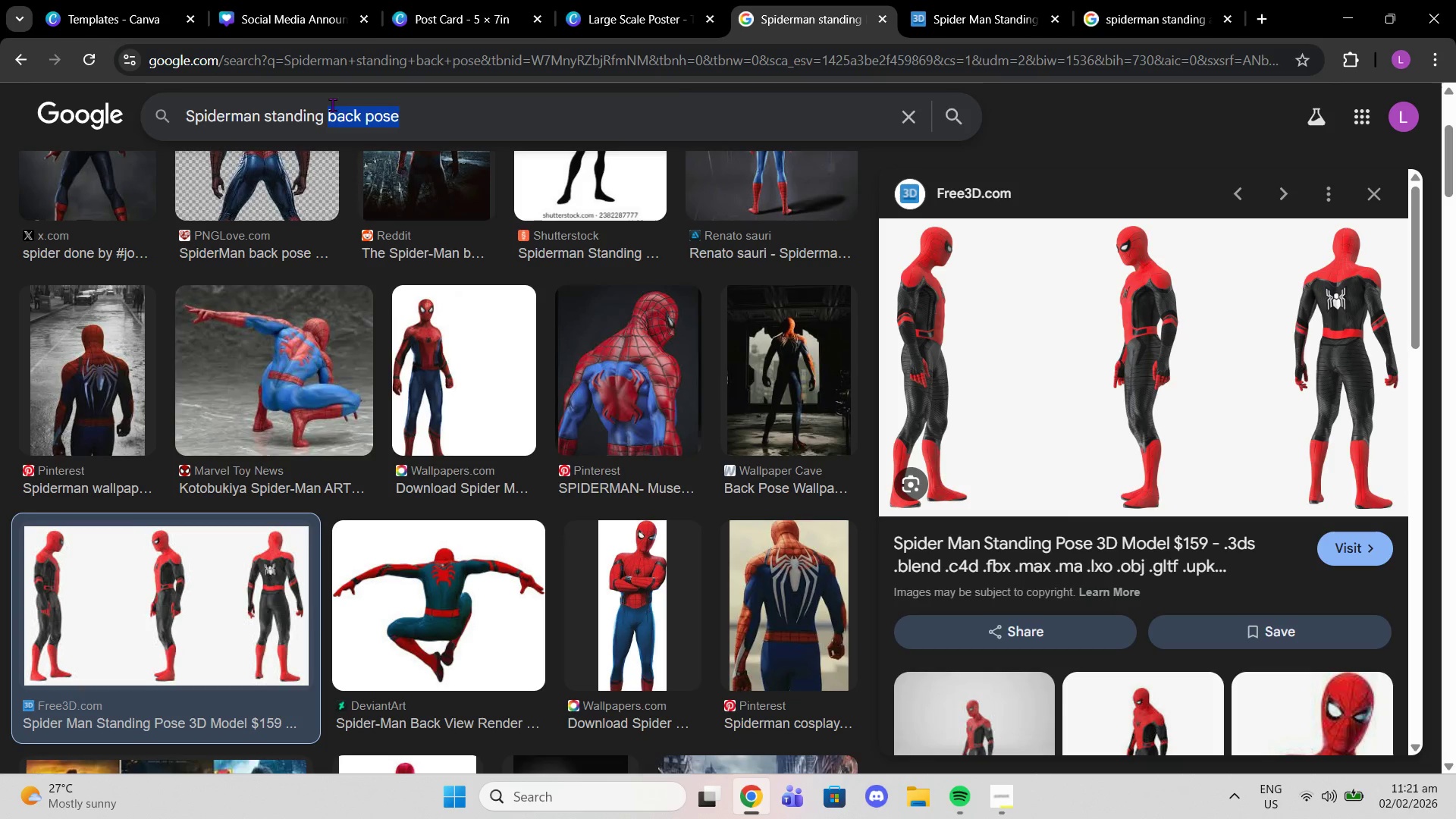 
type(pose back \)
key(Backspace)
key(Backspace)
 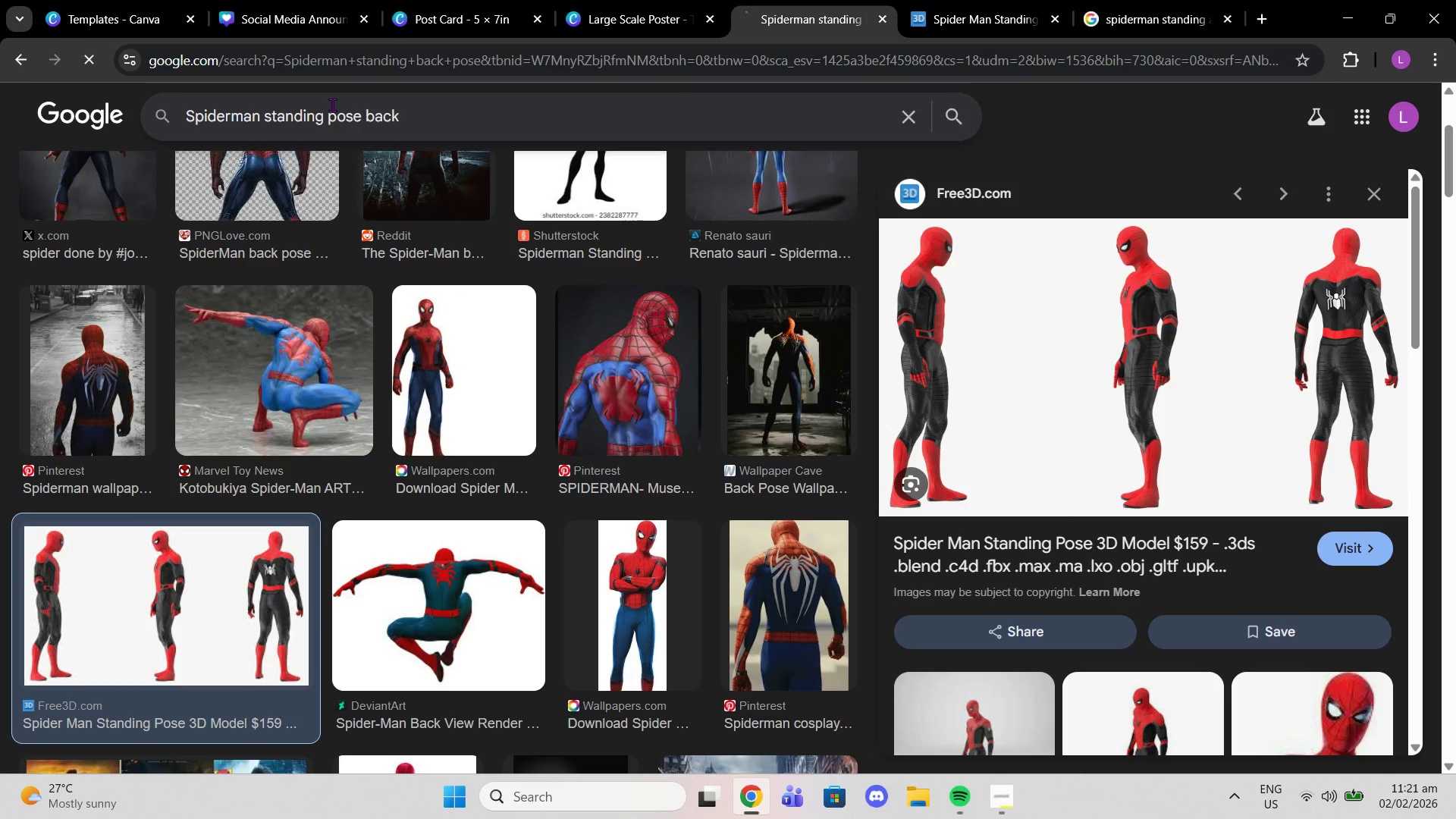 
key(Enter)
 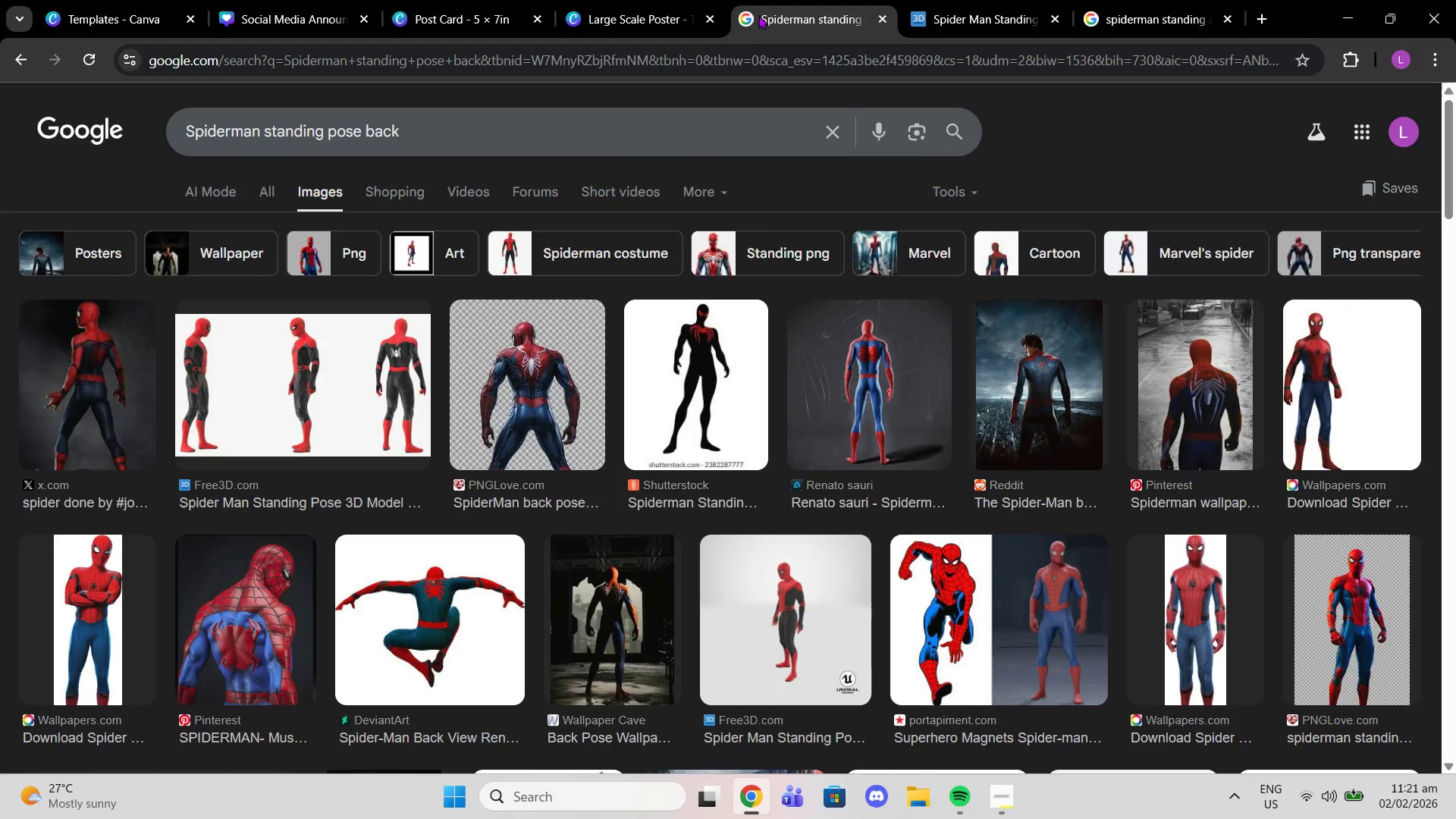 
left_click([521, 387])
 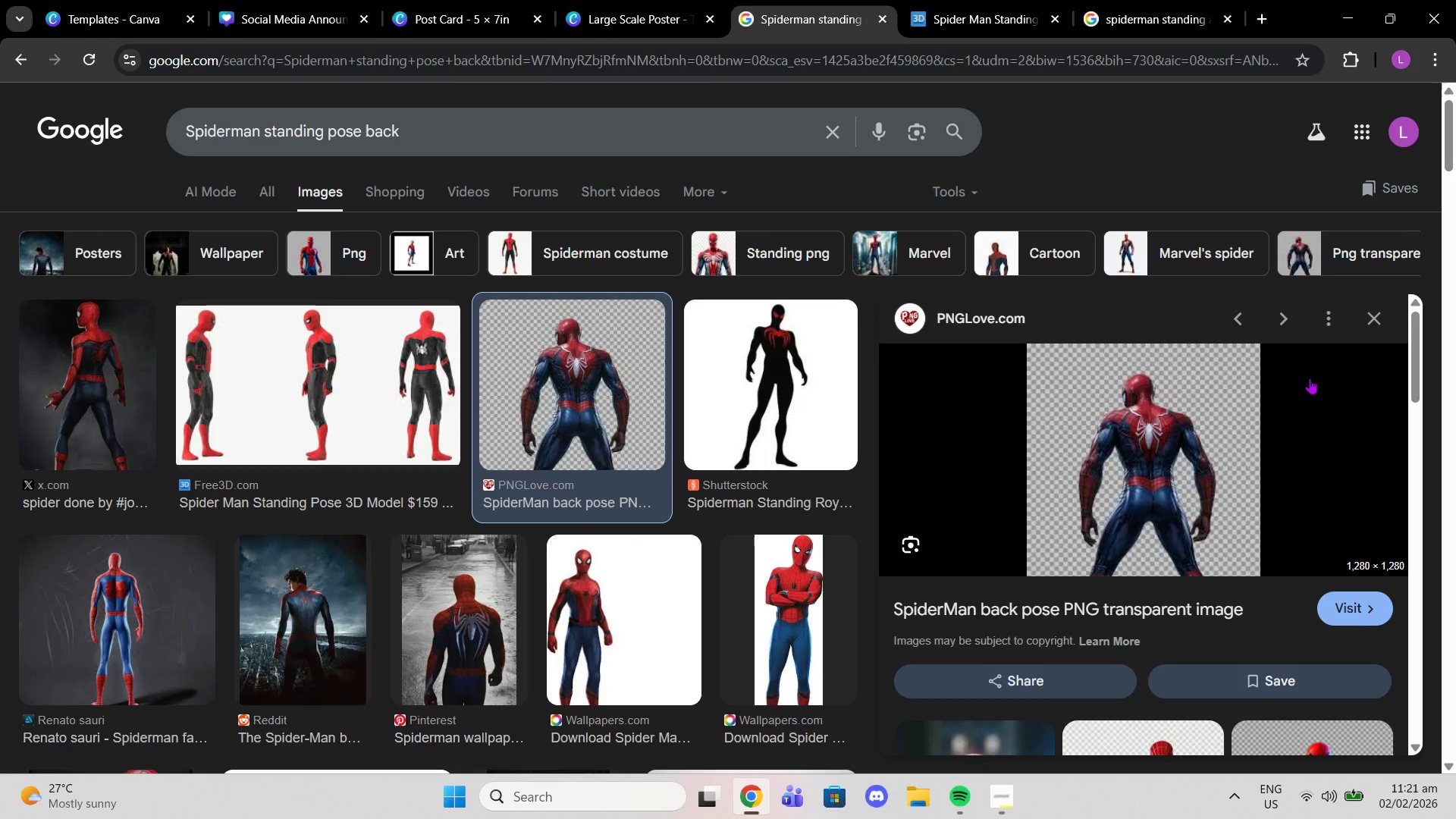 
left_click([1381, 309])
 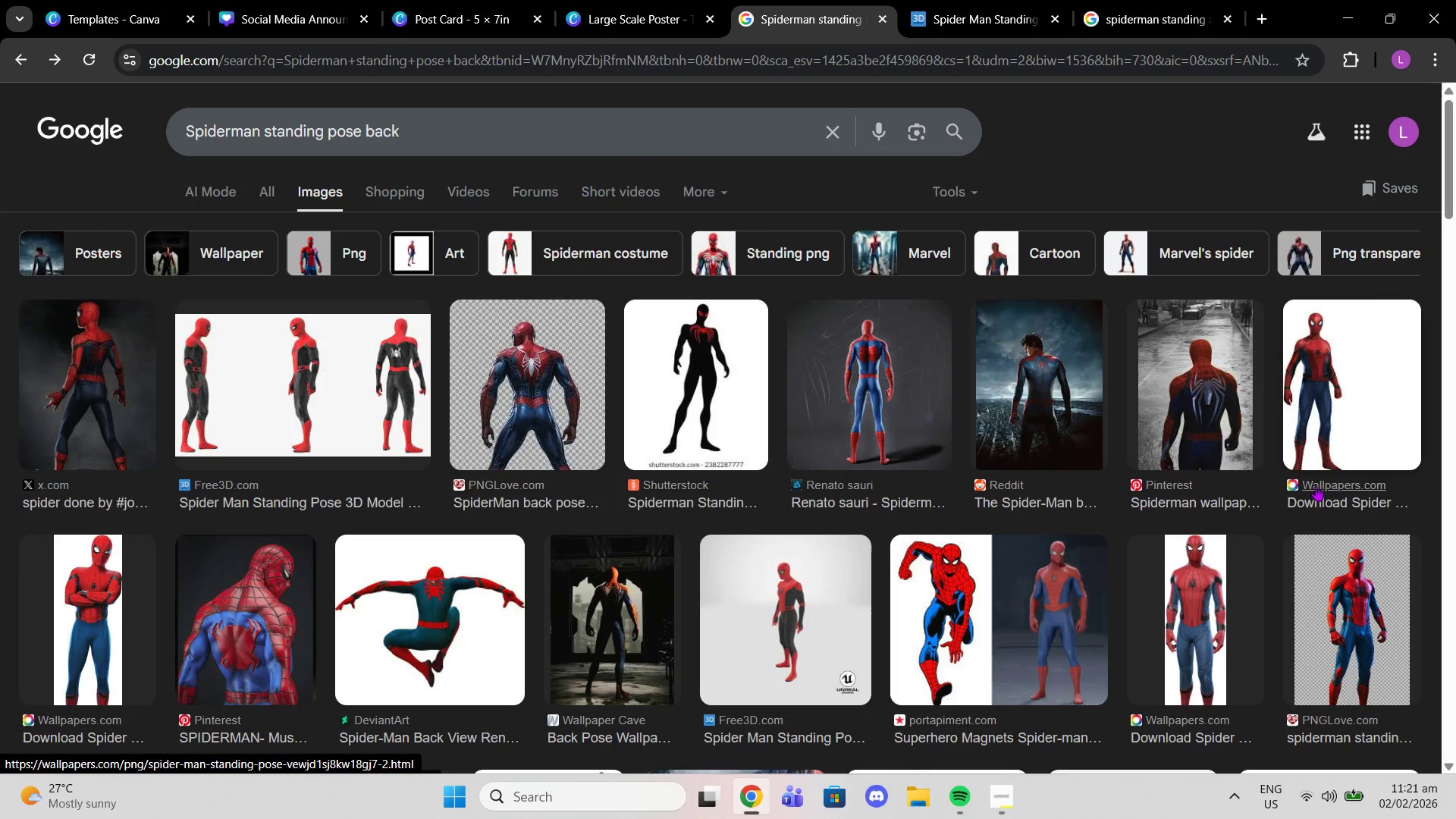 
scroll: coordinate [1167, 449], scroll_direction: down, amount: 8.0
 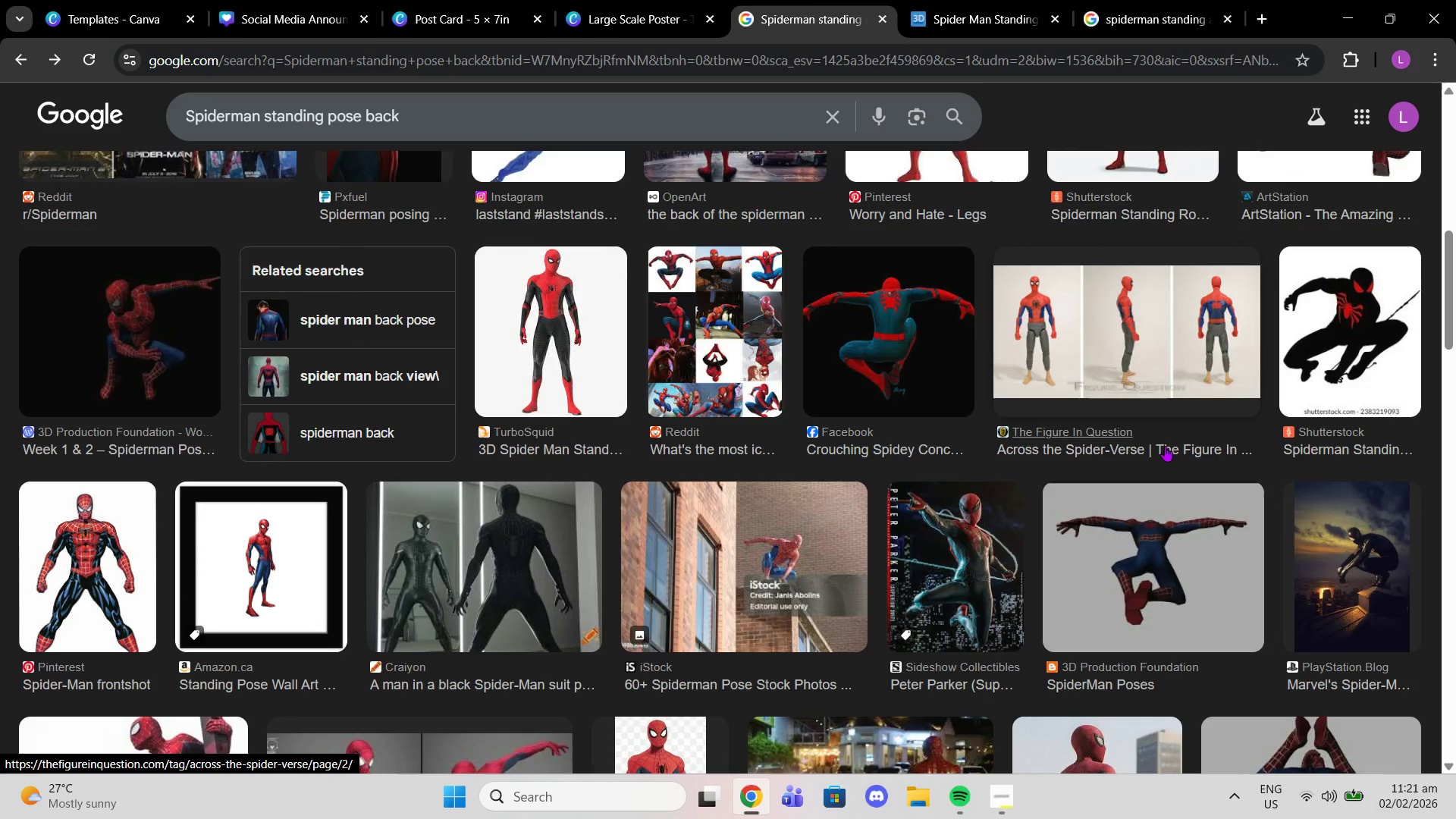 
scroll: coordinate [1166, 445], scroll_direction: up, amount: 9.0
 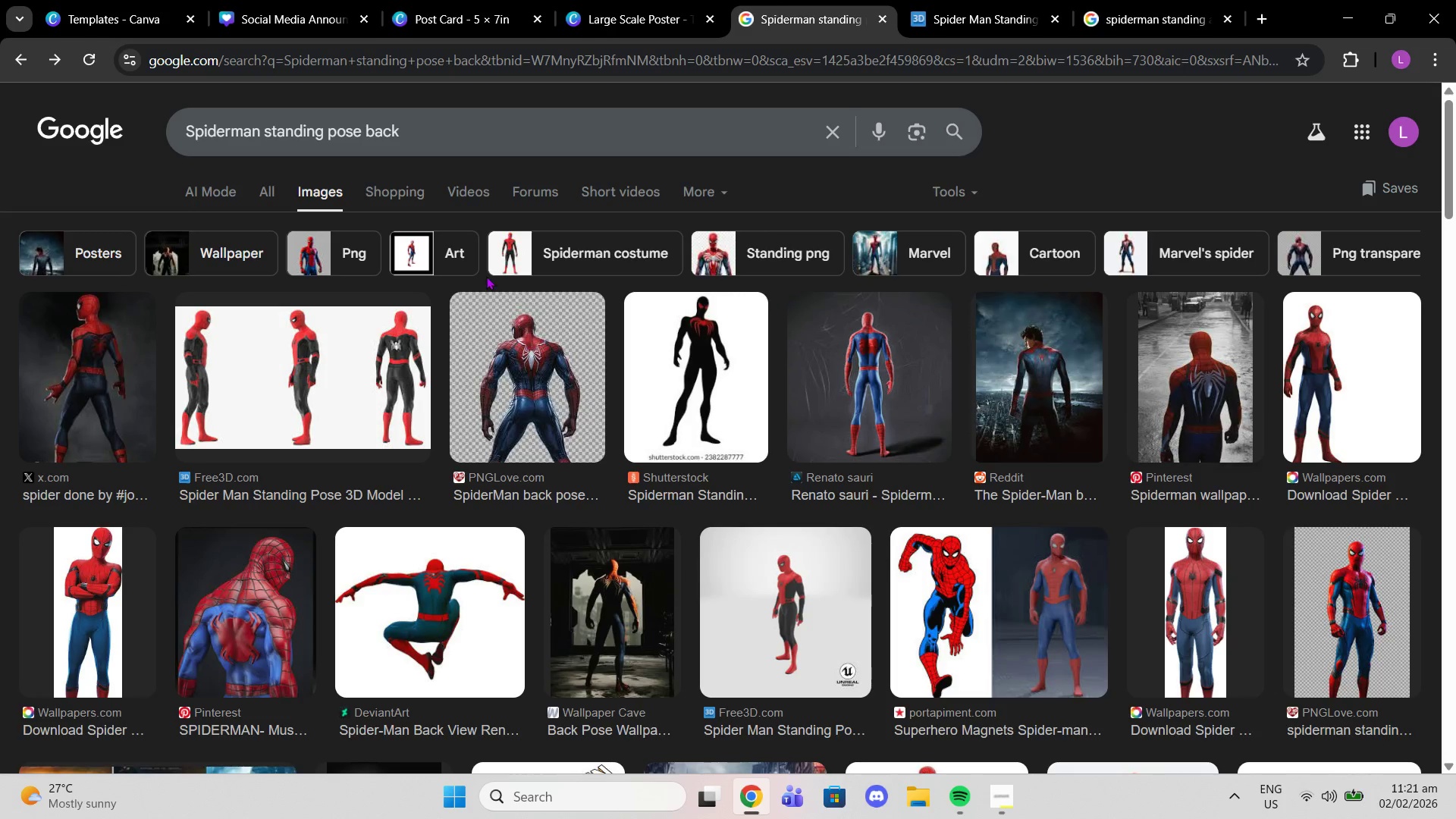 
left_click_drag(start_coordinate=[450, 259], to_coordinate=[468, 254])
 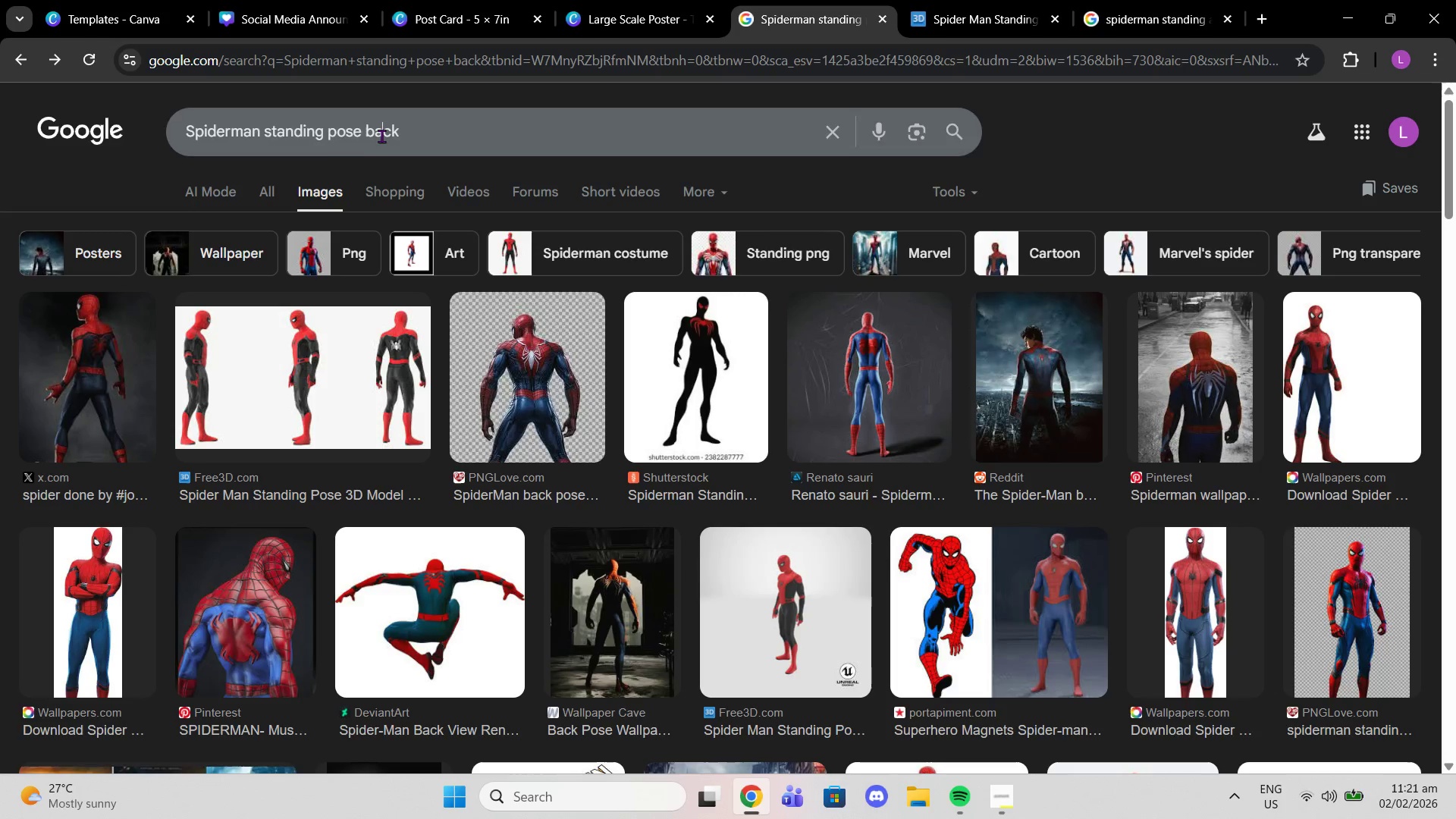 
double_click([381, 136])
 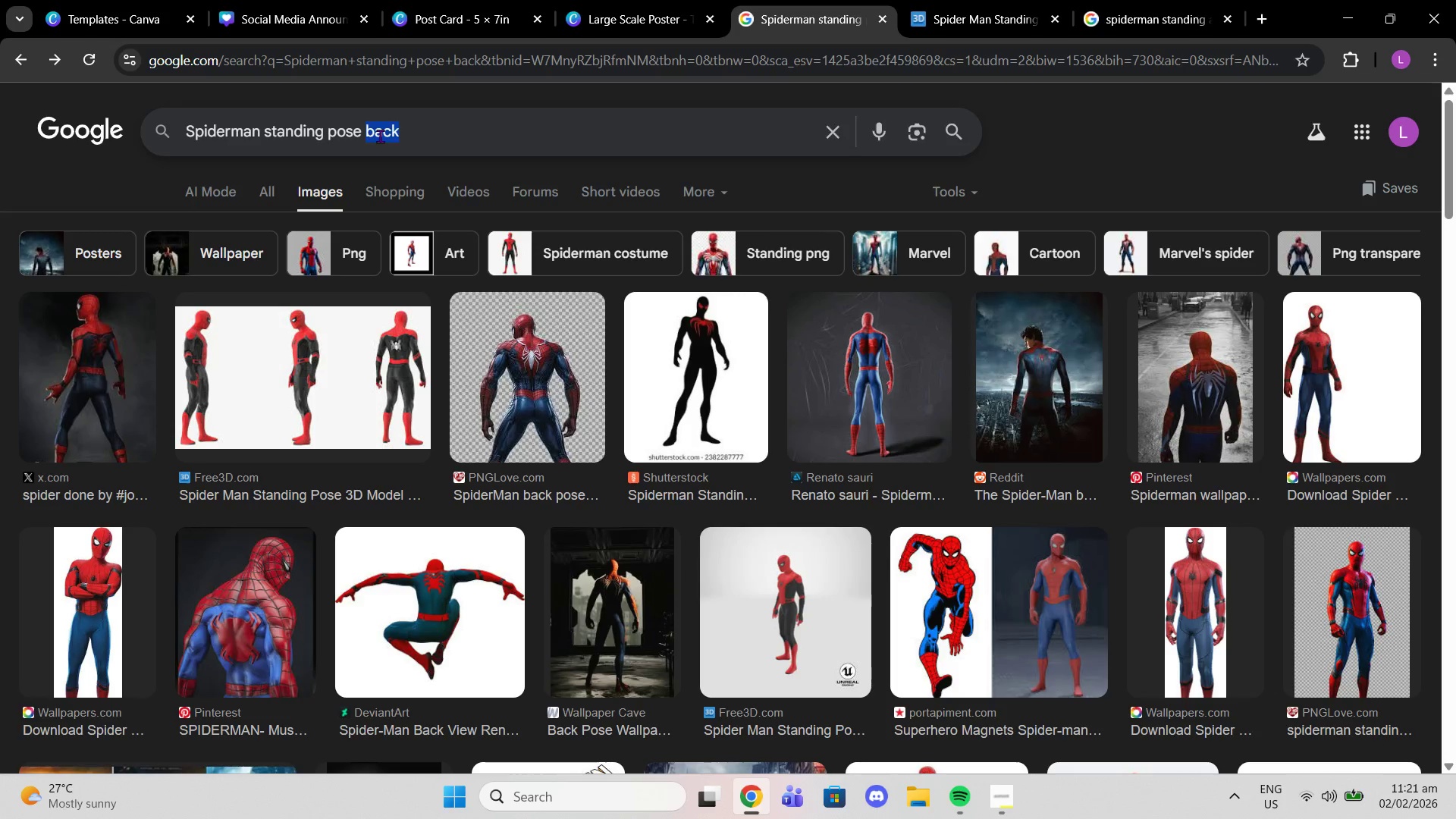 
key(Backspace)
 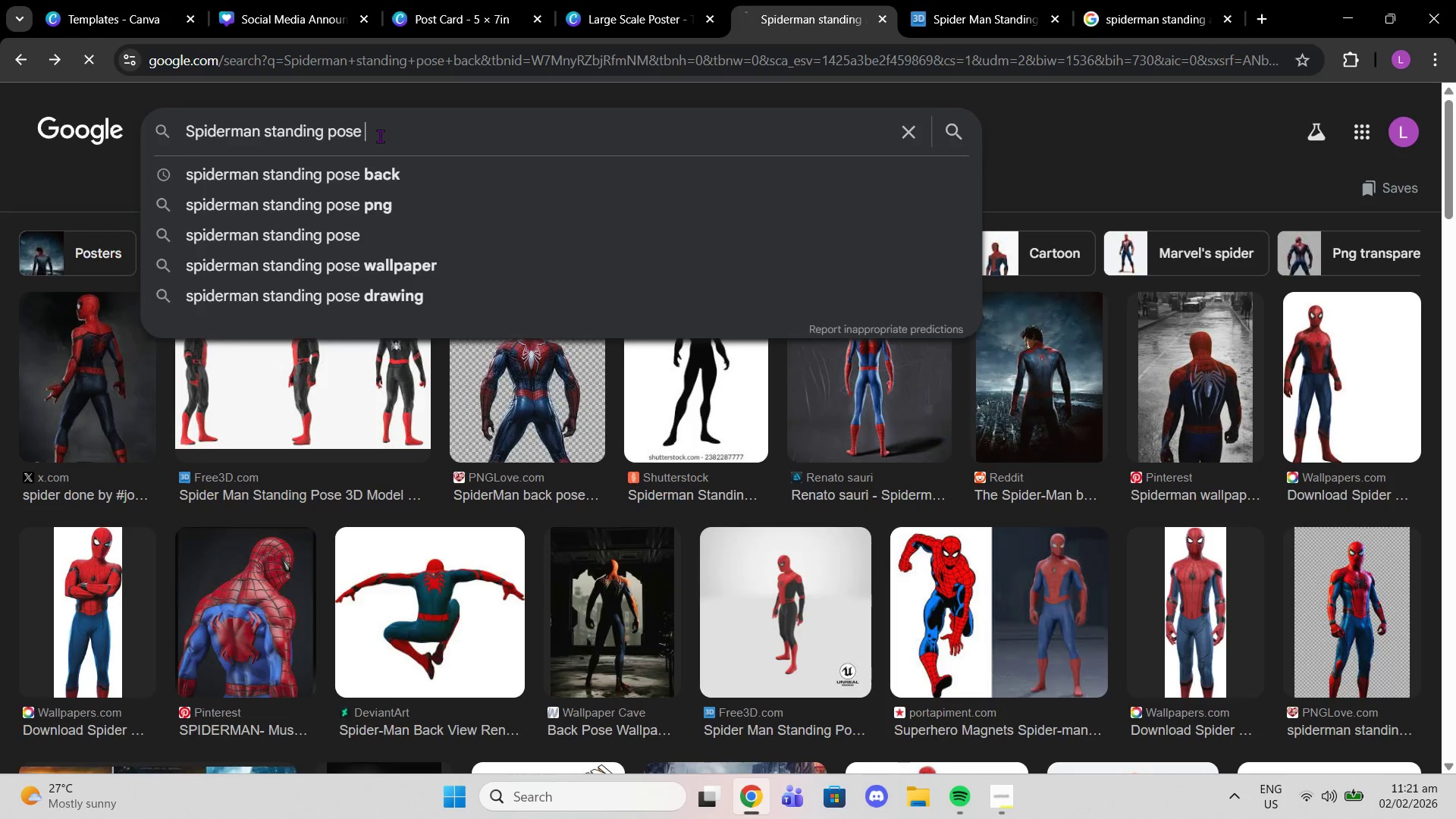 
key(Enter)
 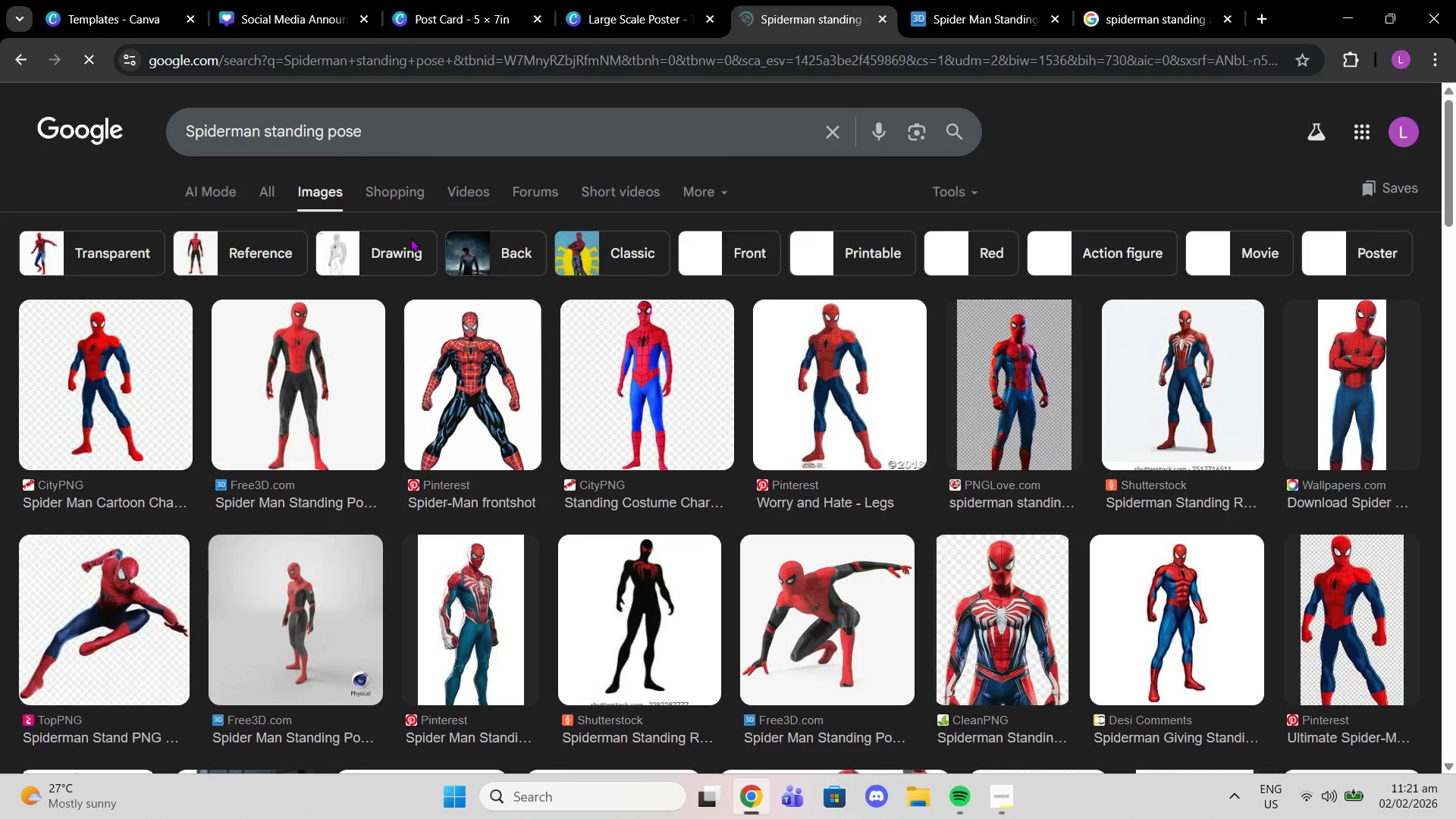 
left_click([276, 427])
 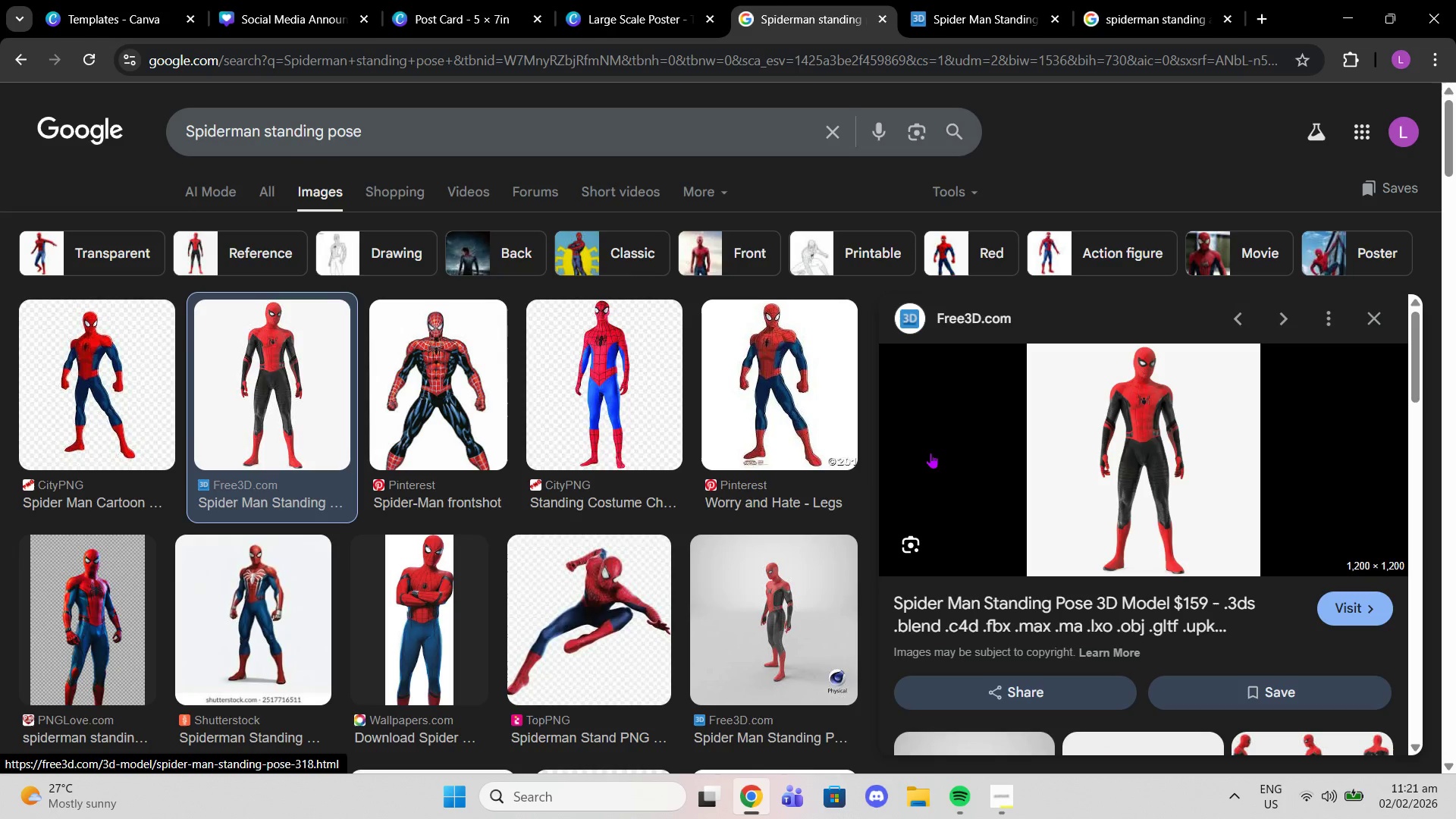 
wait(5.73)
 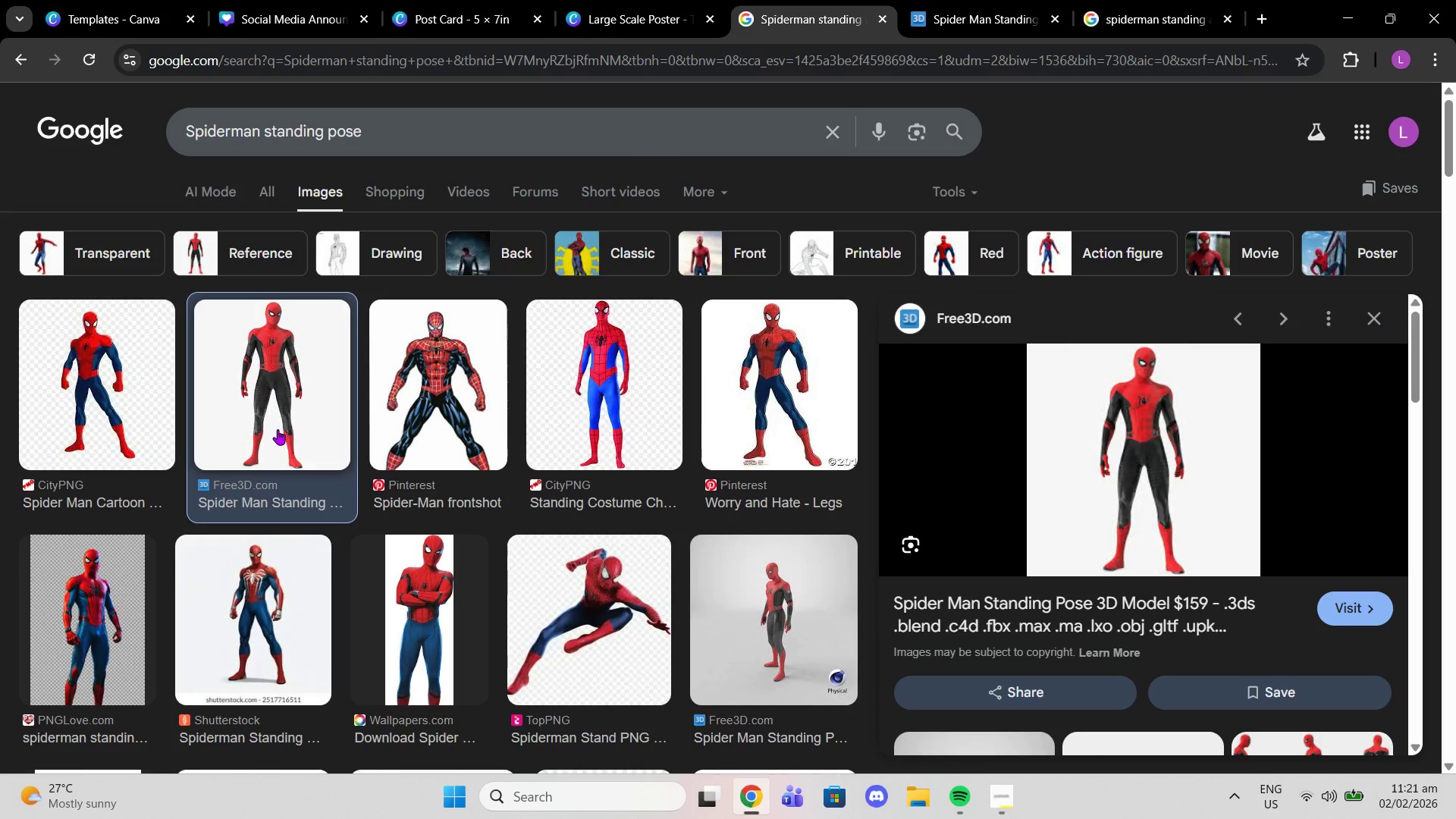 
left_click([1382, 322])
 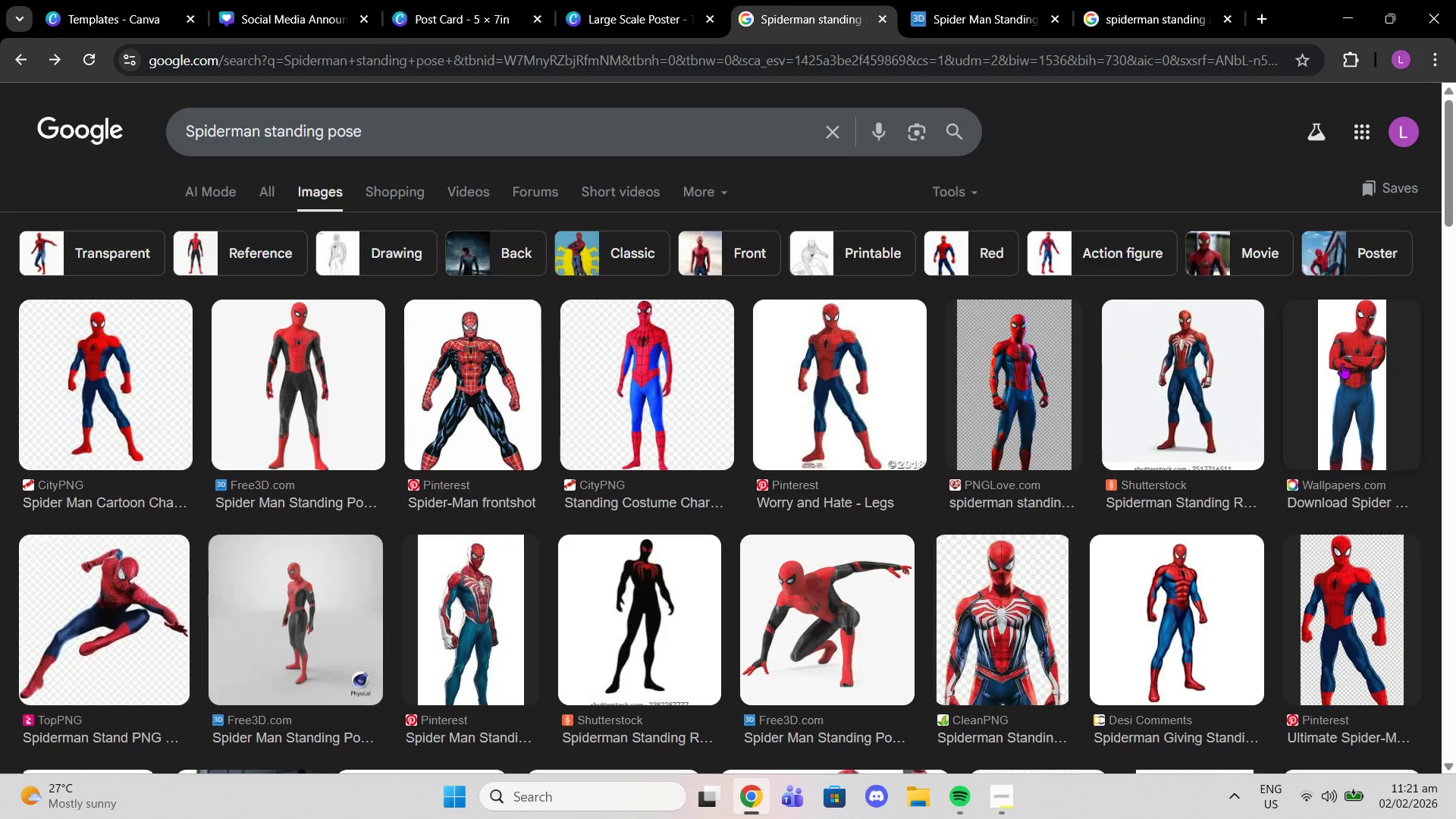 
scroll: coordinate [1227, 365], scroll_direction: down, amount: 14.0
 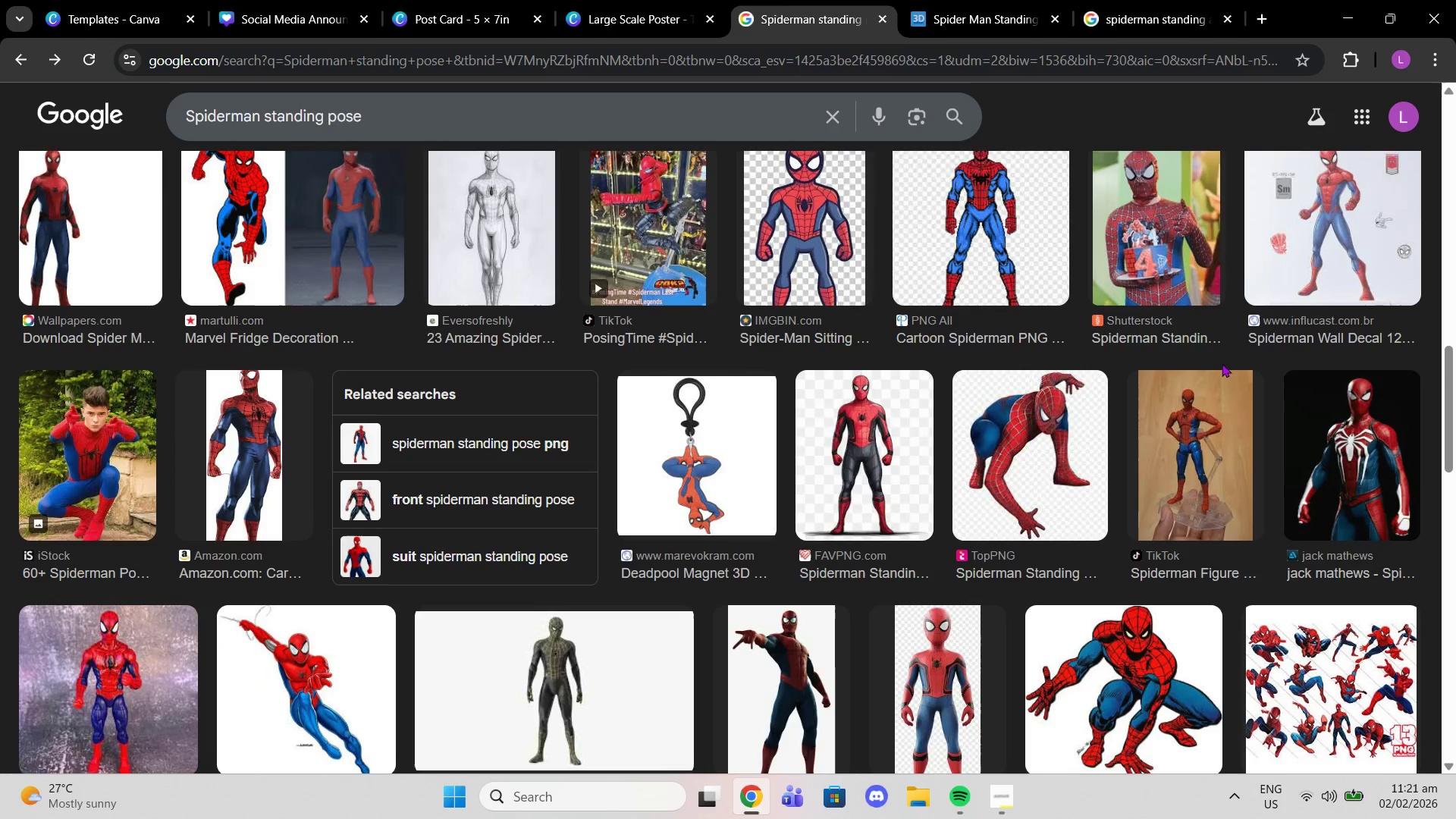 
scroll: coordinate [1217, 362], scroll_direction: down, amount: 5.0
 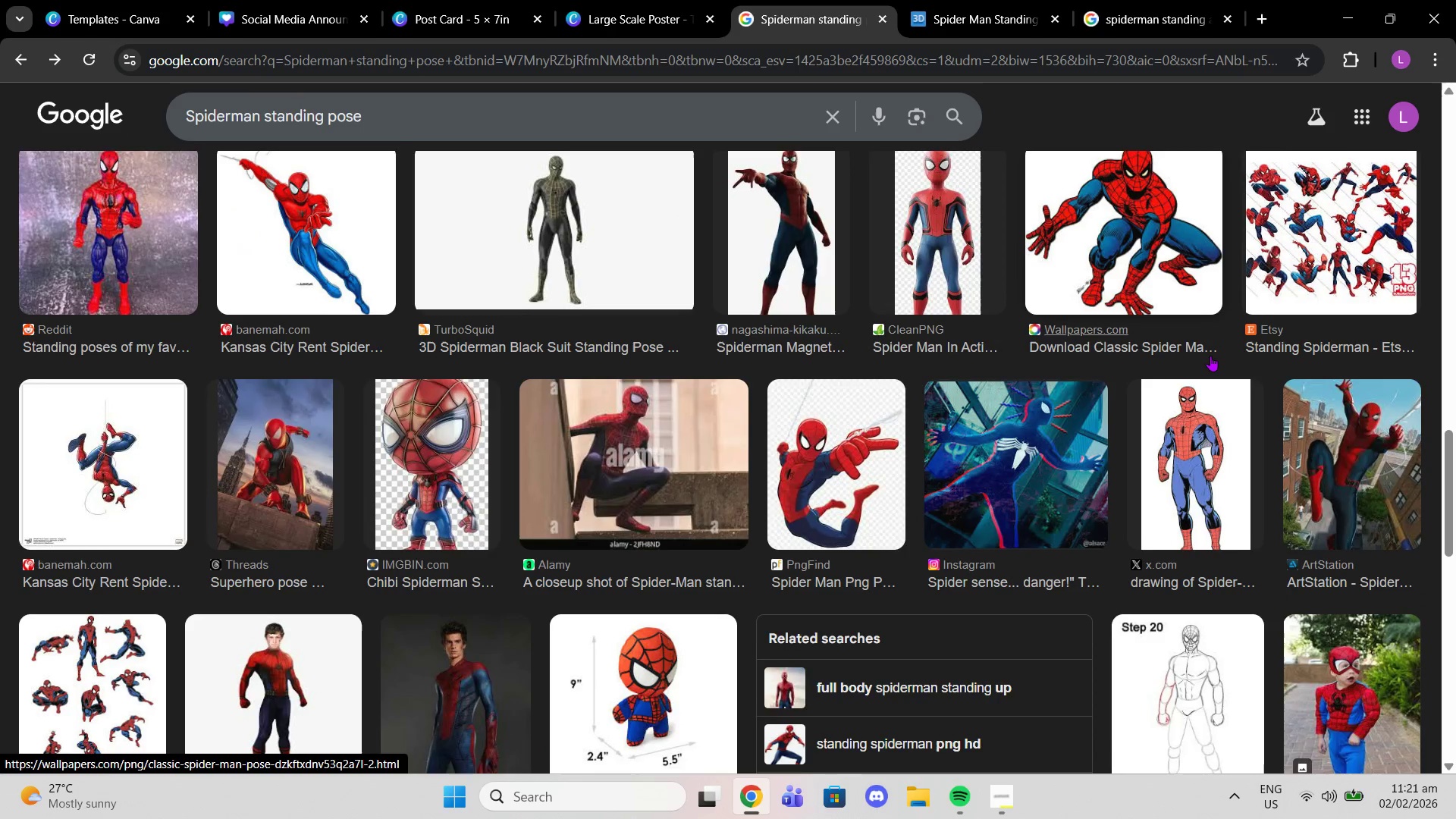 
scroll: coordinate [1200, 353], scroll_direction: up, amount: 24.0
 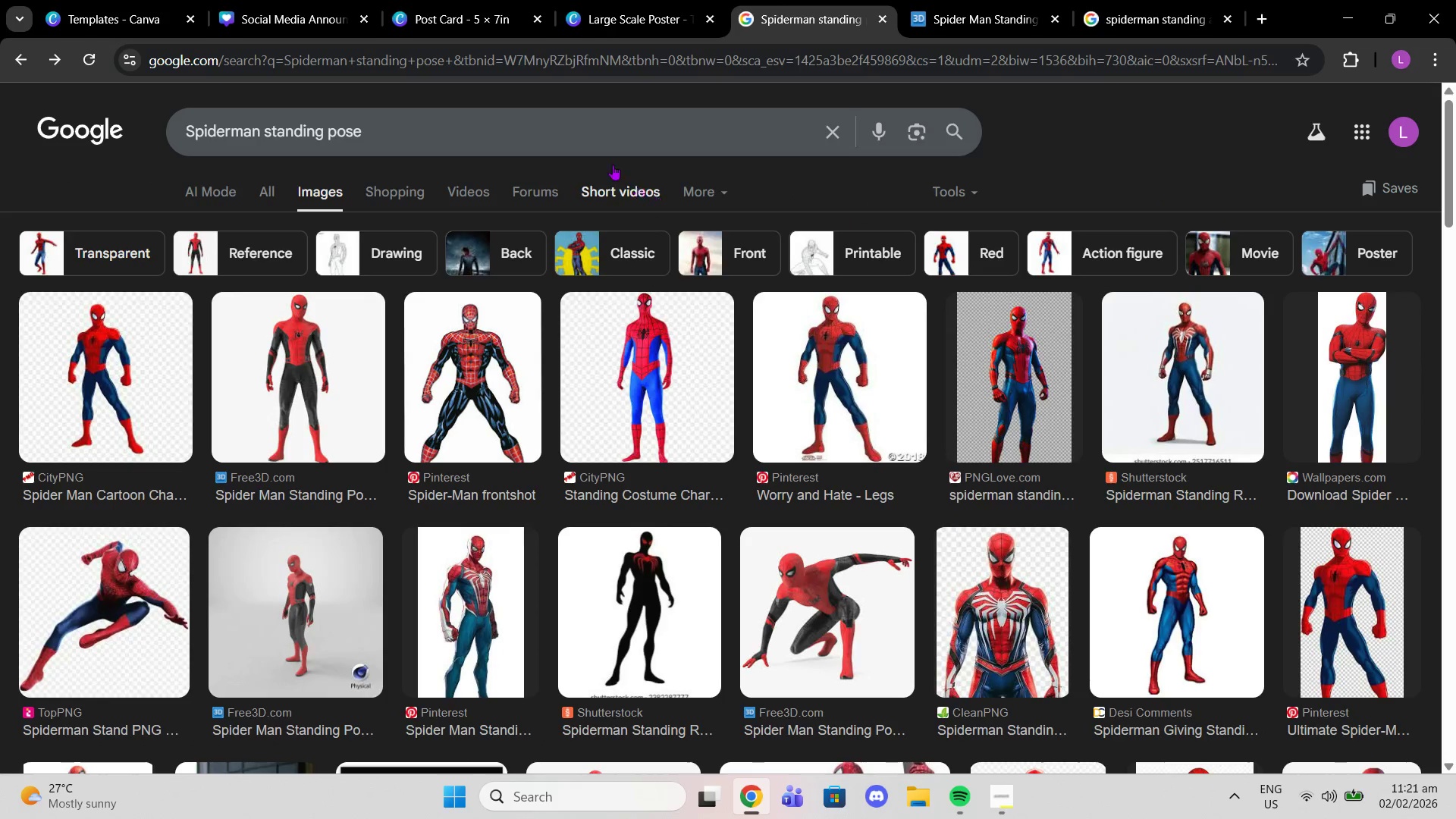 
left_click([576, 137])
 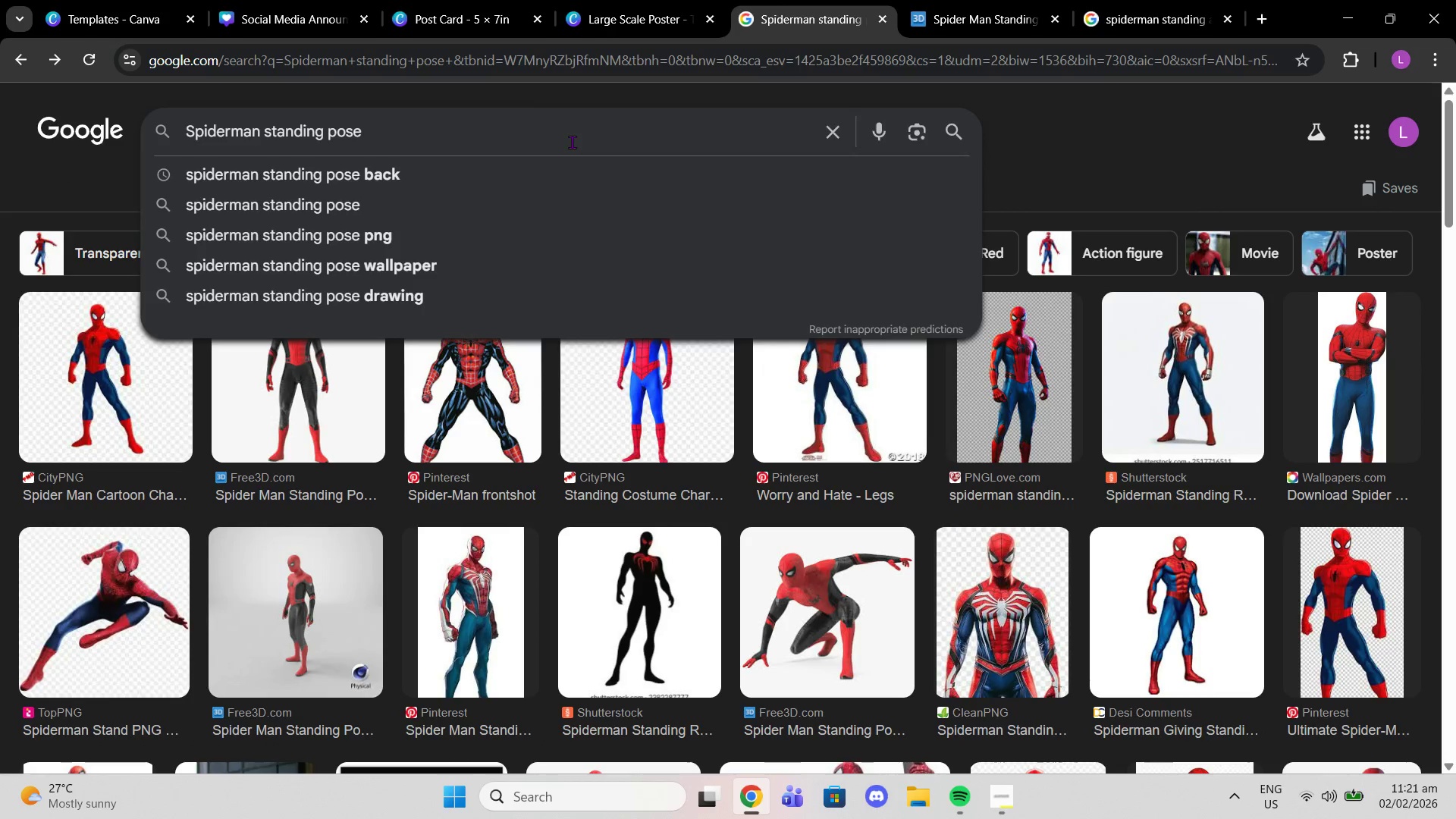 
type( an)
key(Backspace)
type(ndrew garfield)
 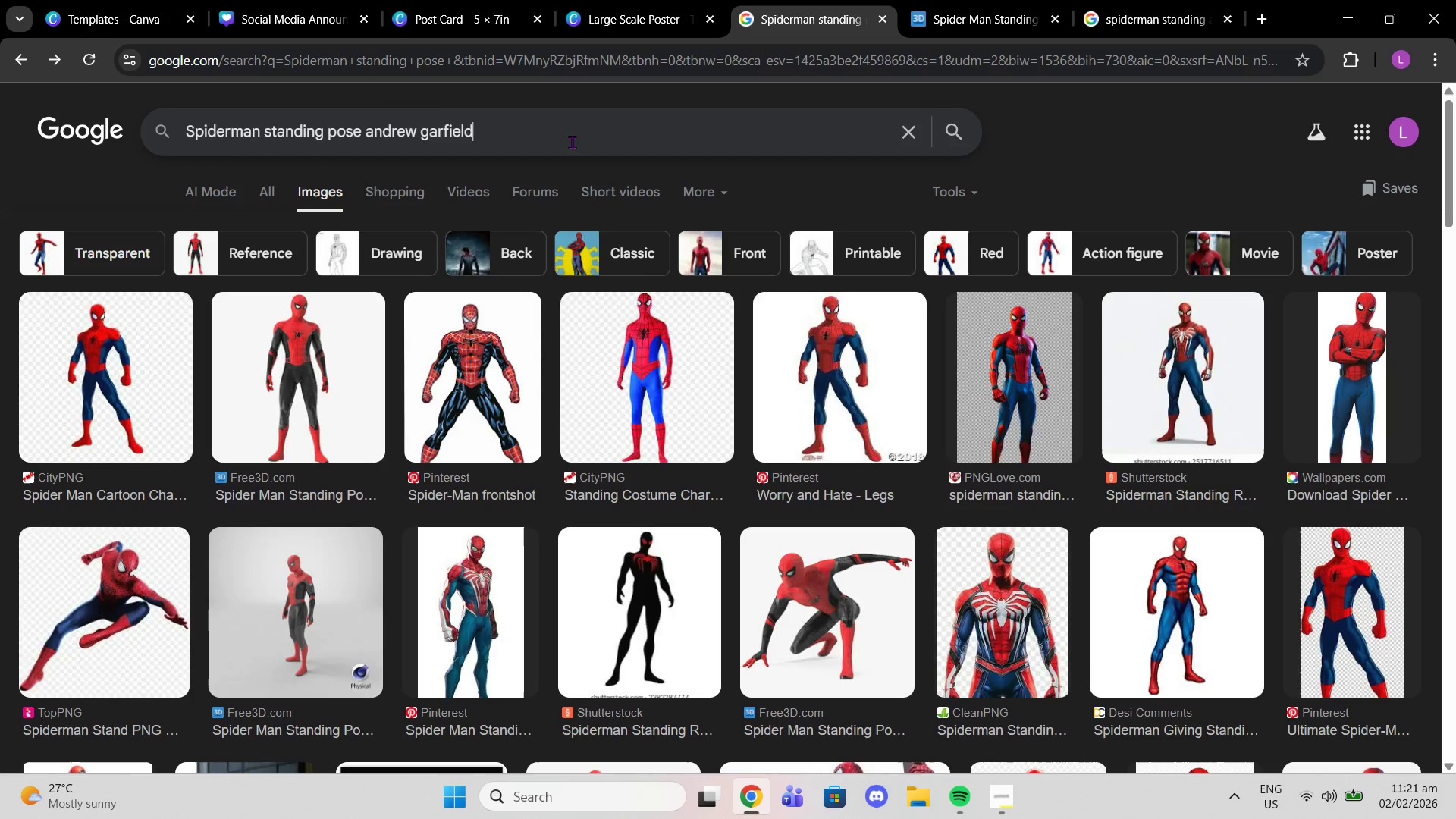 
key(Enter)
 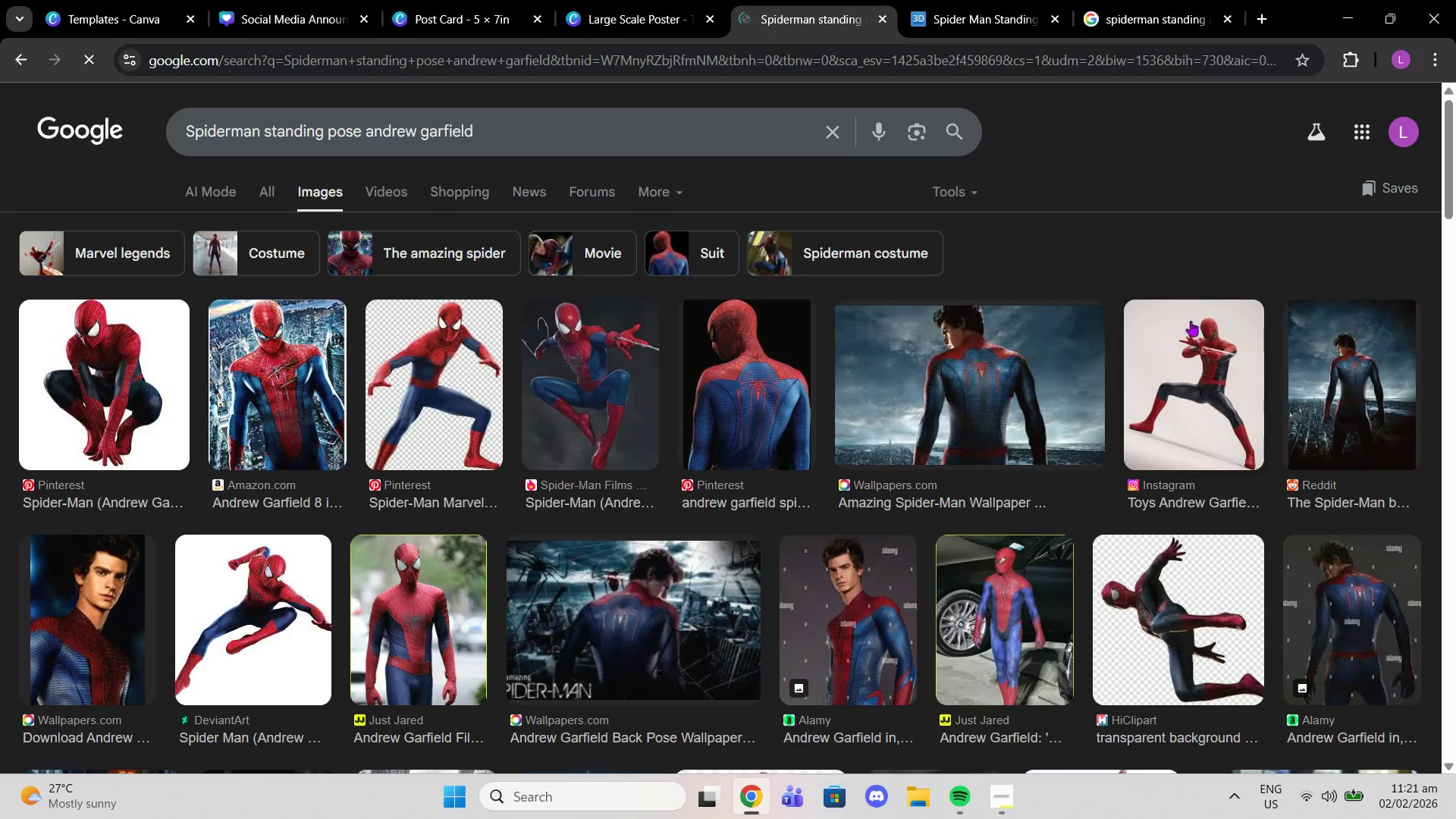 
scroll: coordinate [1061, 344], scroll_direction: down, amount: 2.0
 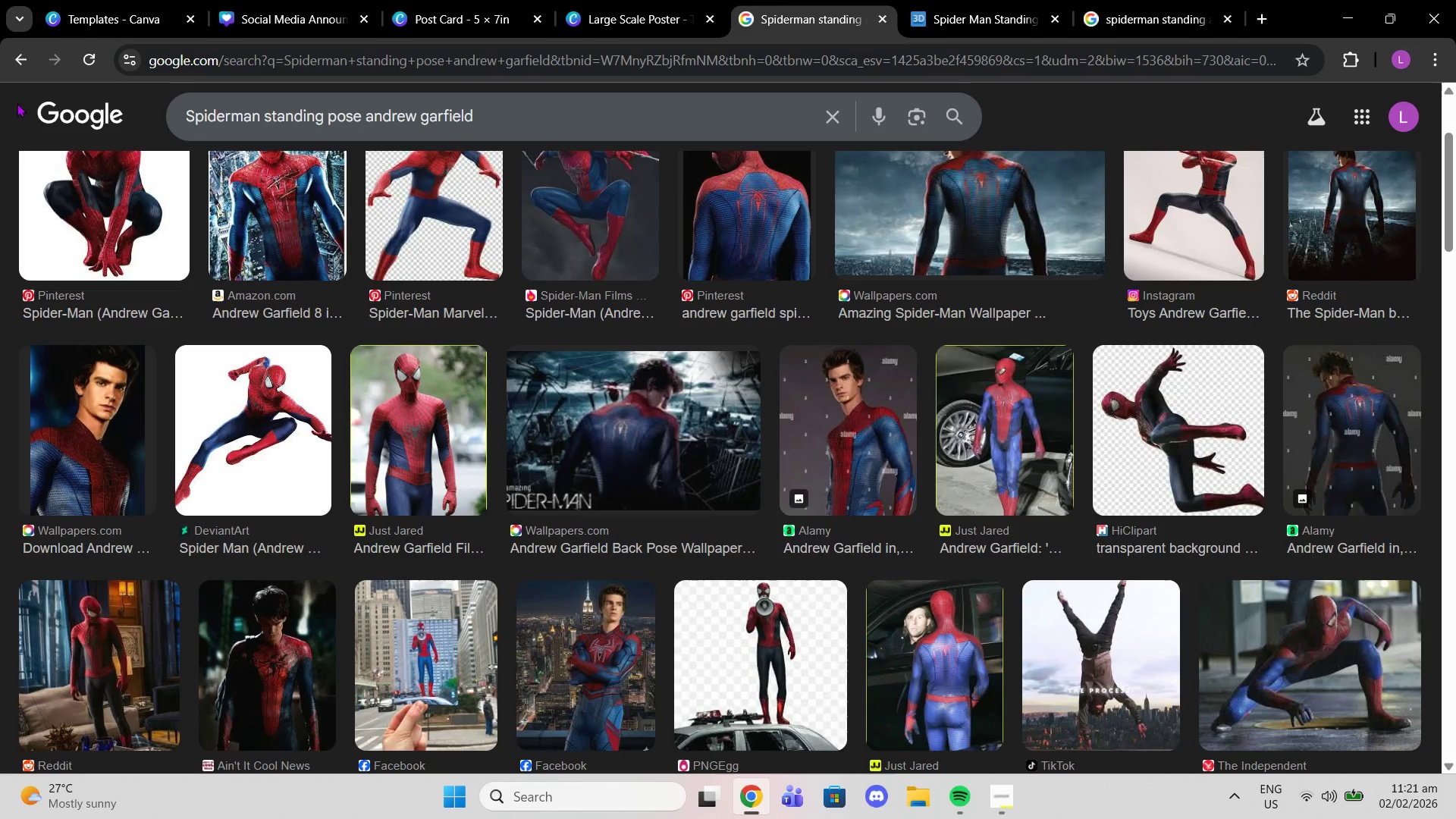 
left_click([18, 70])
 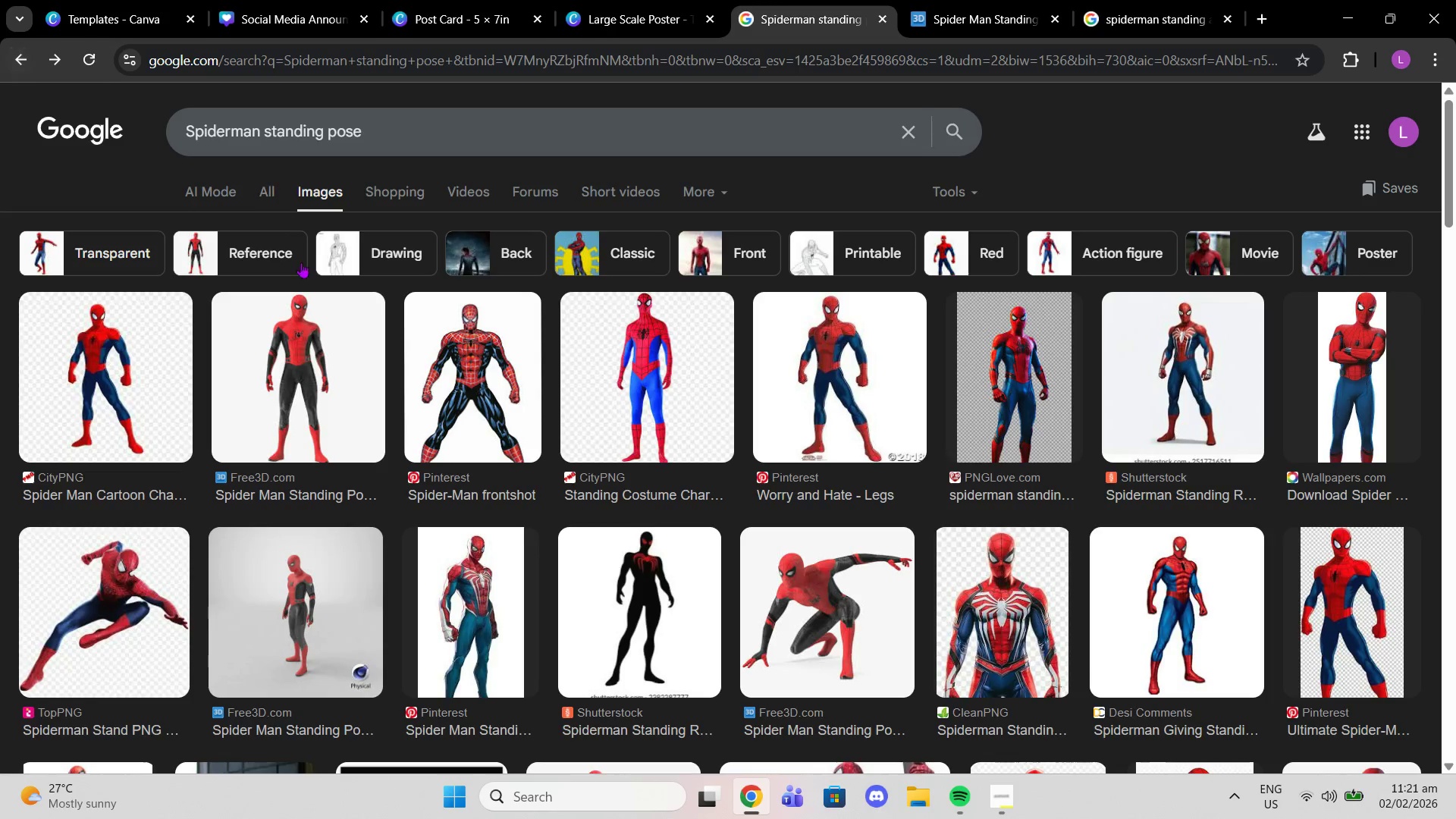 
left_click([314, 336])
 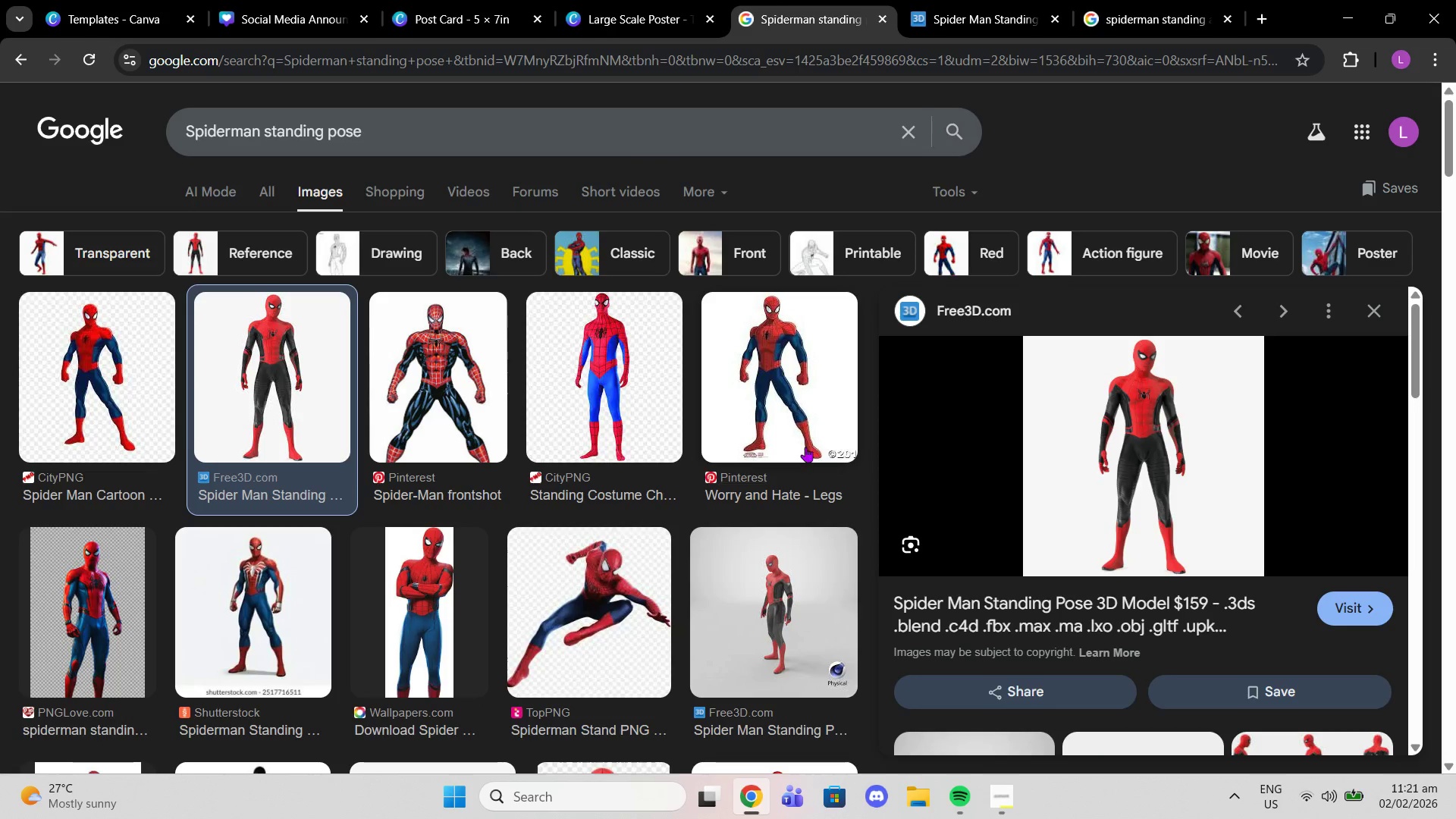 
left_click([116, 588])
 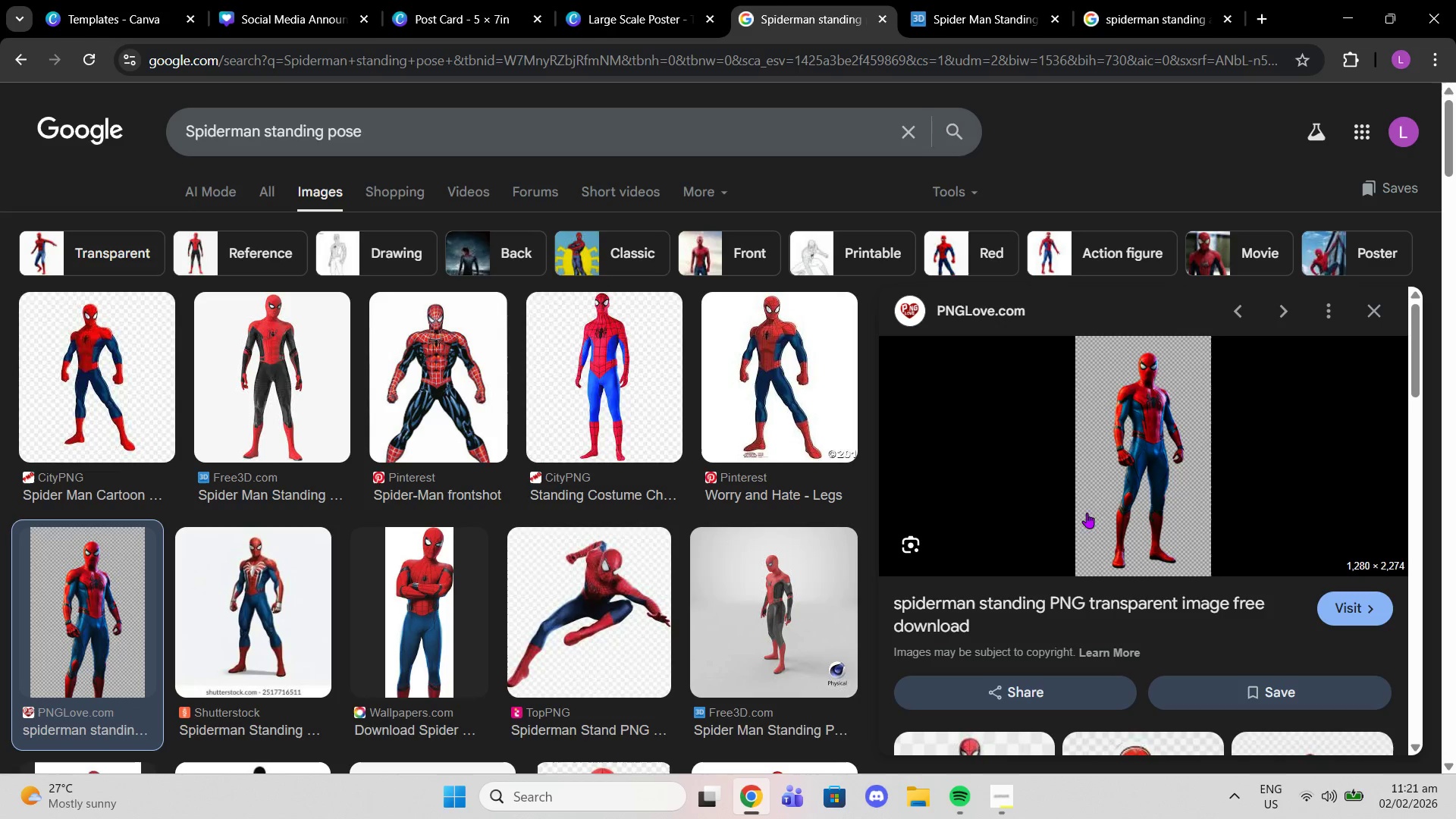 
left_click([1076, 575])
 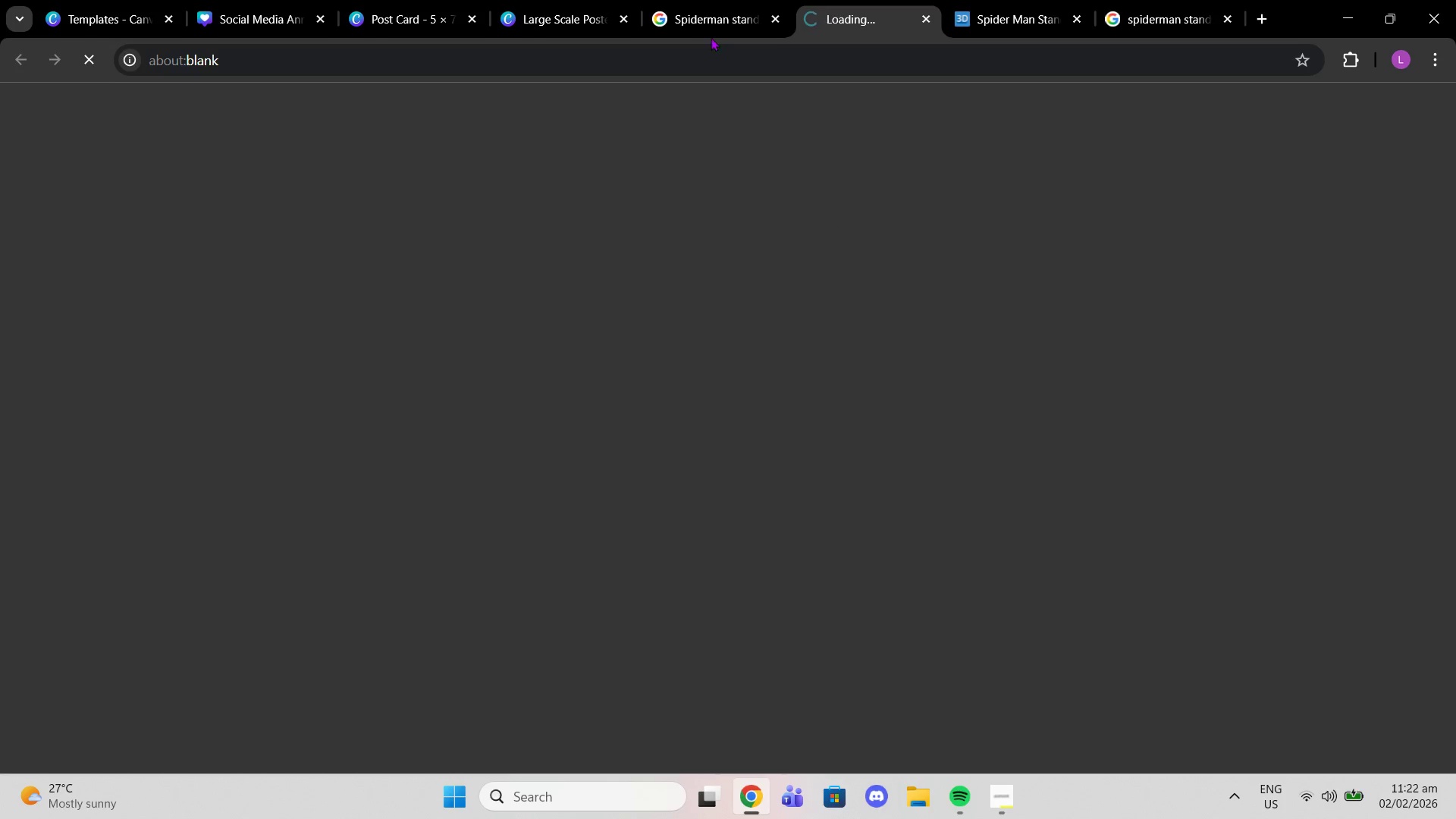 
left_click([653, 0])
 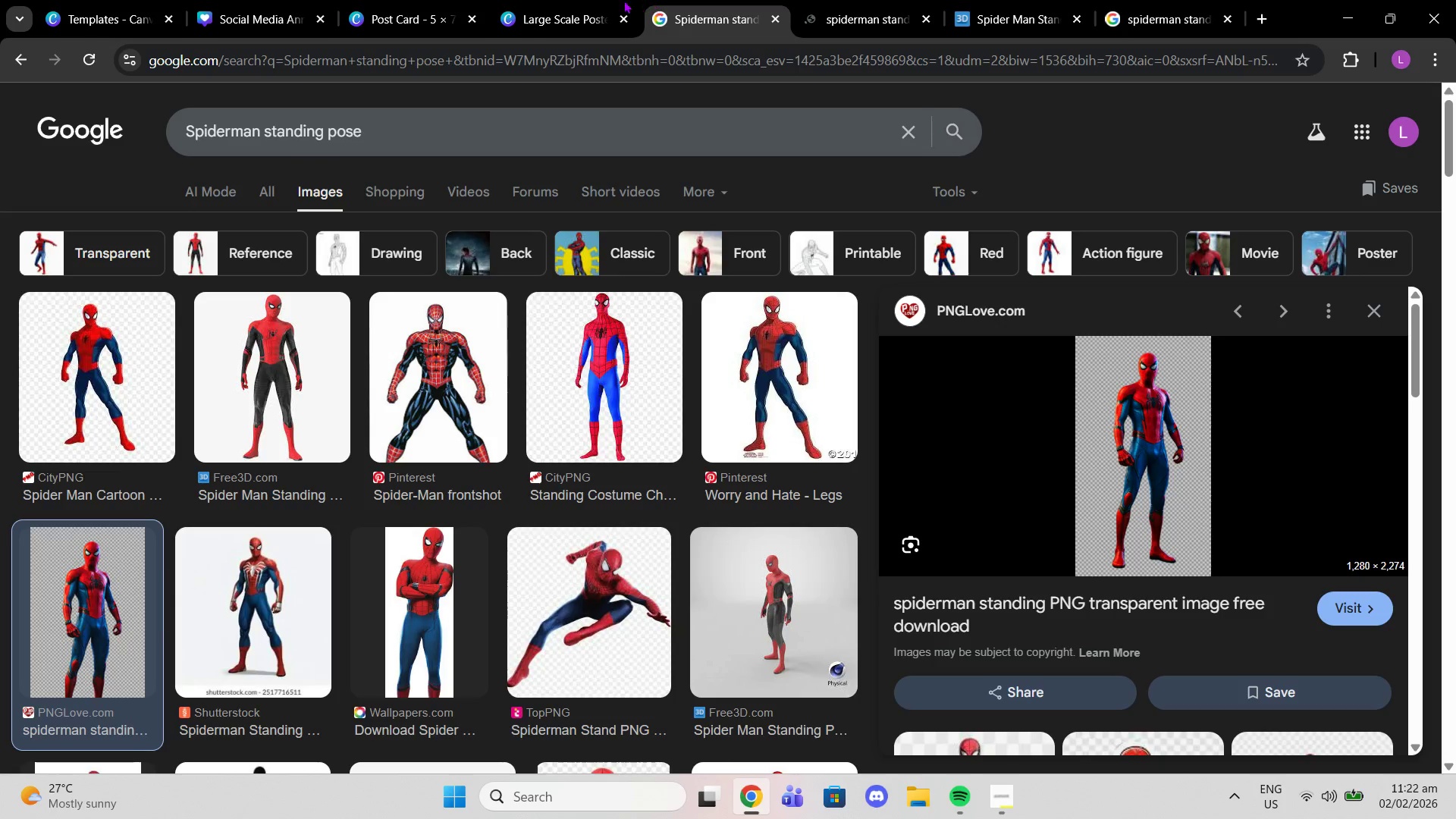 
left_click_drag(start_coordinate=[612, 0], to_coordinate=[607, 0])
 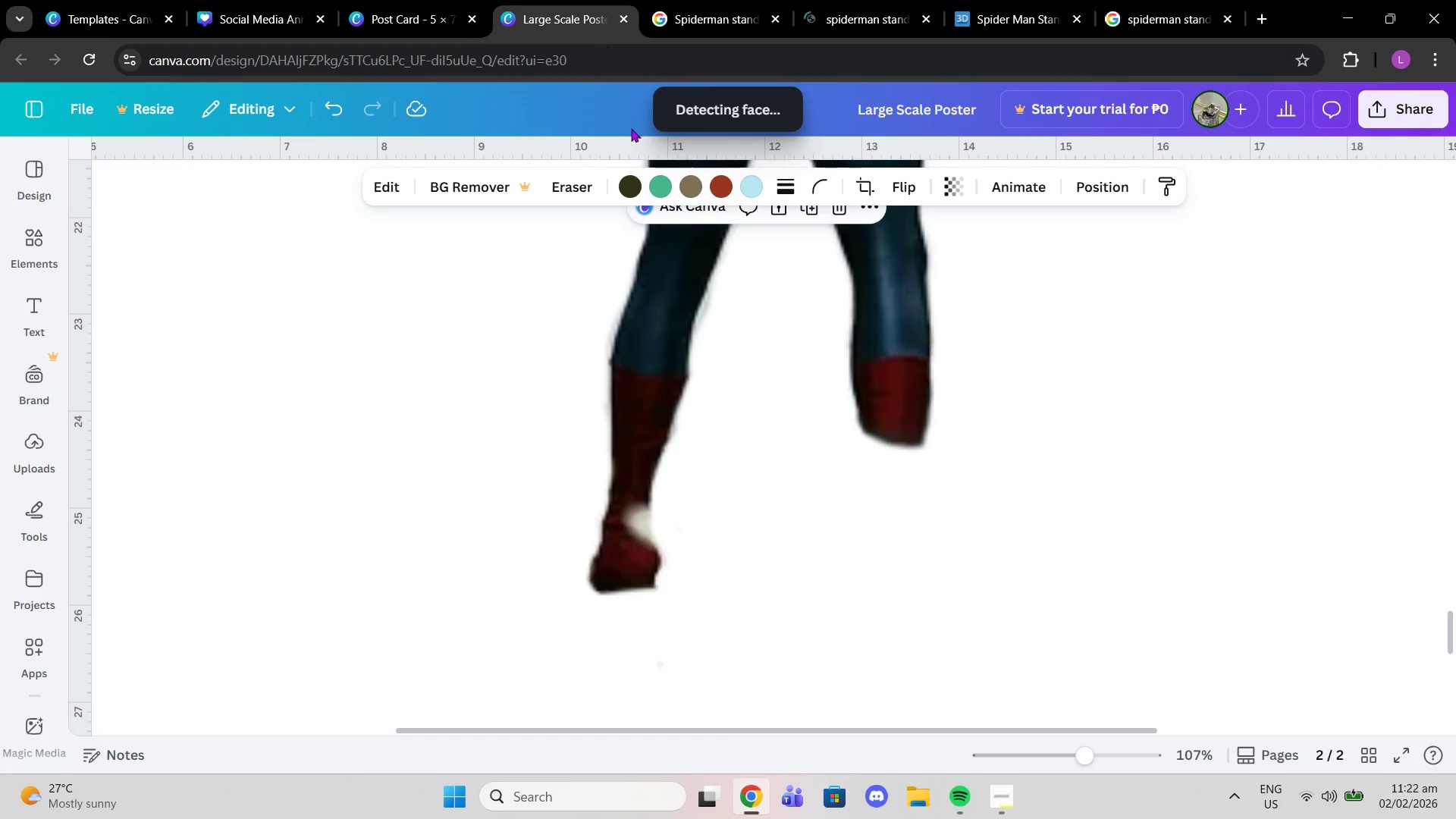 
scroll: coordinate [779, 691], scroll_direction: up, amount: 2.0
 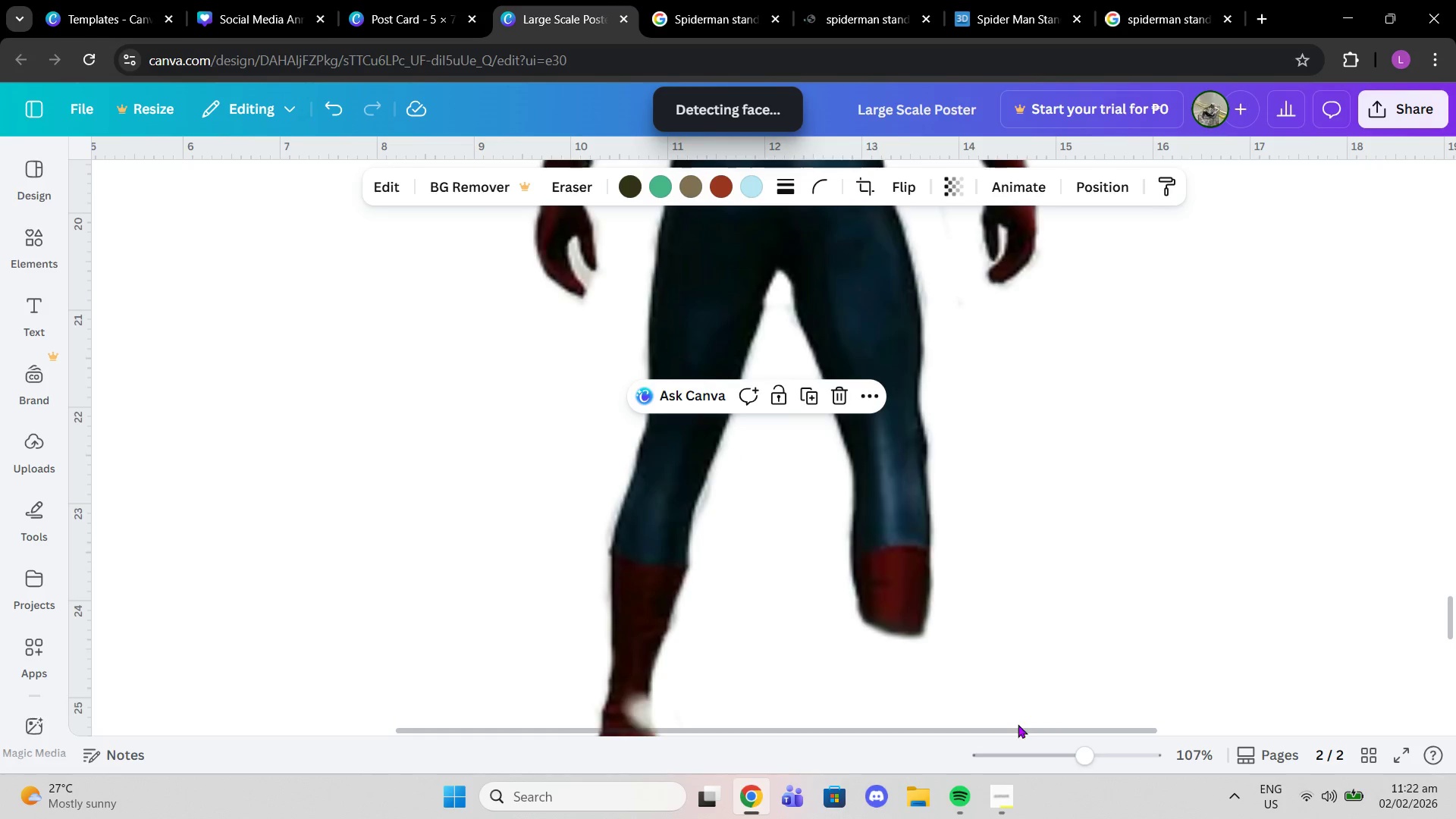 
left_click_drag(start_coordinate=[1057, 756], to_coordinate=[968, 697])
 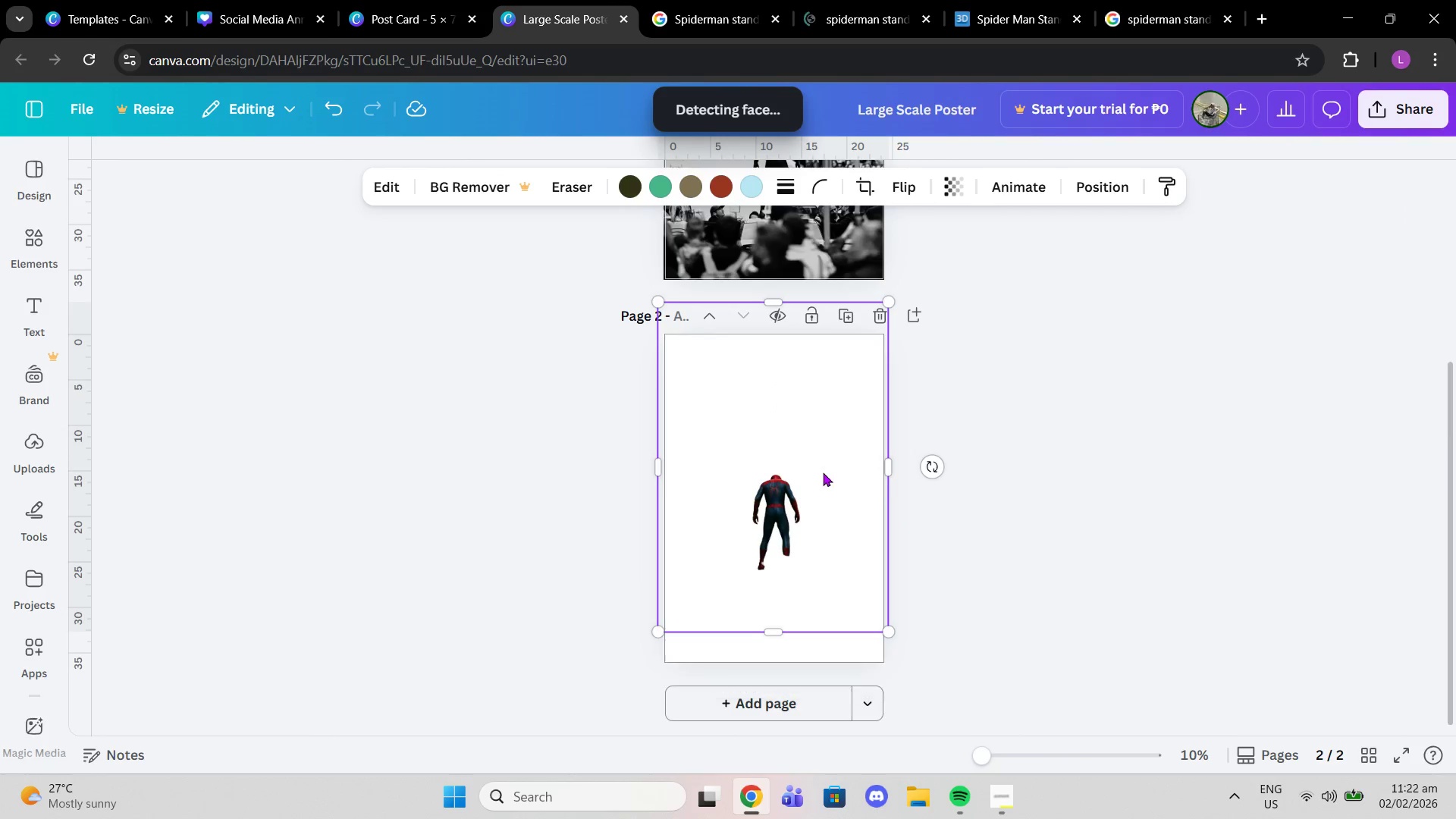 
scroll: coordinate [823, 472], scroll_direction: up, amount: 2.0
 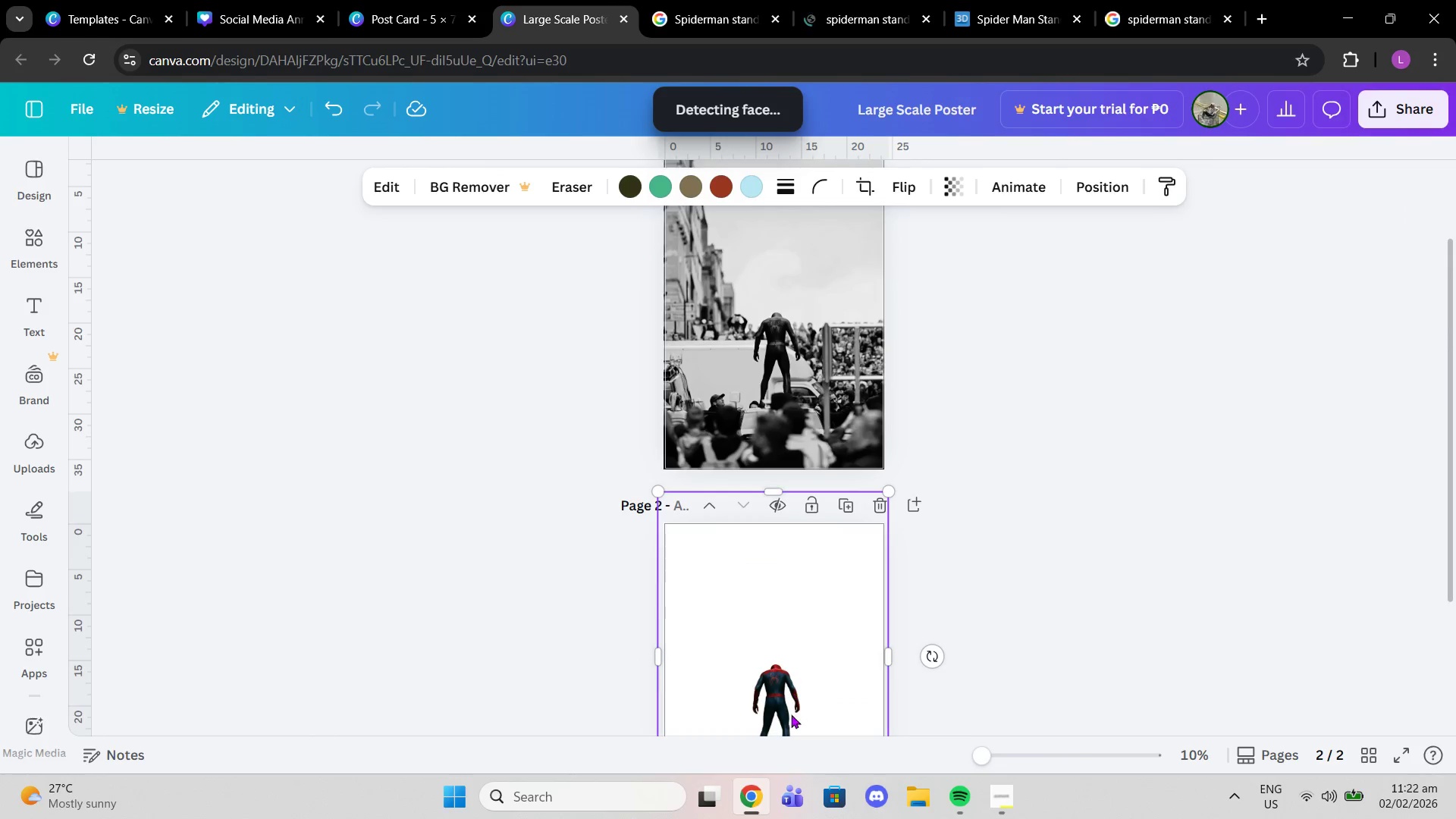 
left_click_drag(start_coordinate=[791, 714], to_coordinate=[786, 349])
 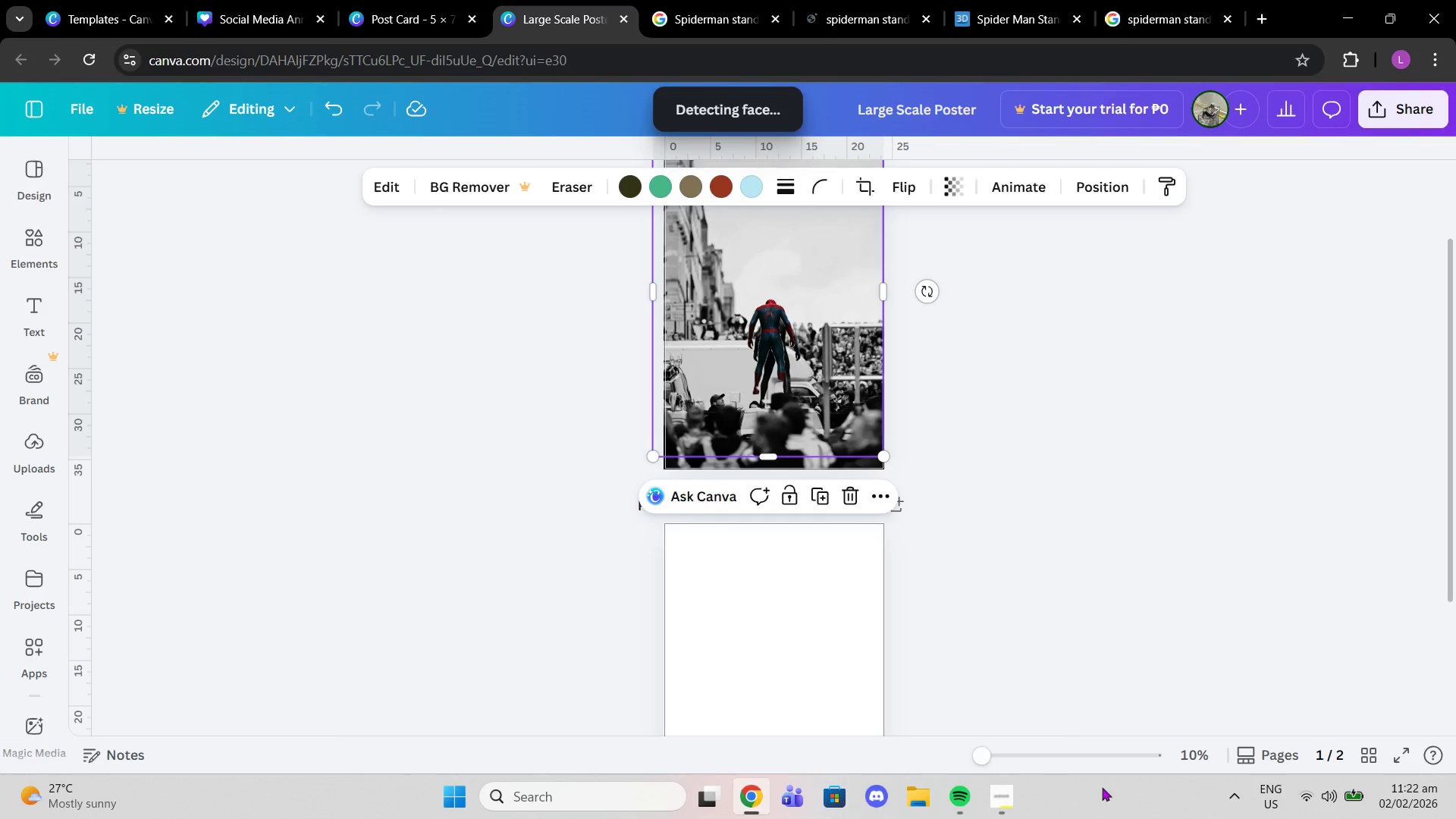 
left_click_drag(start_coordinate=[1015, 758], to_coordinate=[1036, 755])
 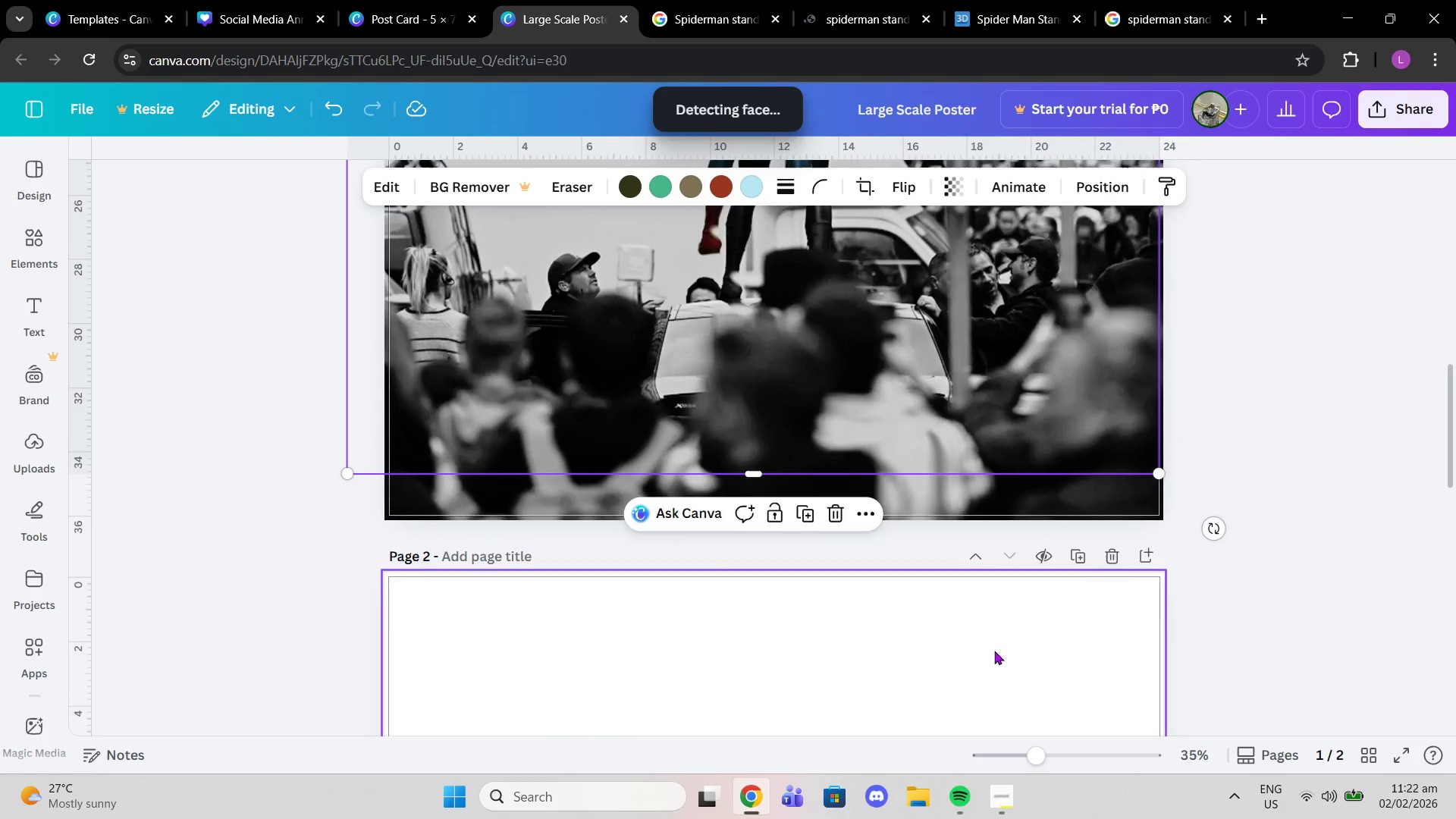 
scroll: coordinate [994, 651], scroll_direction: up, amount: 3.0
 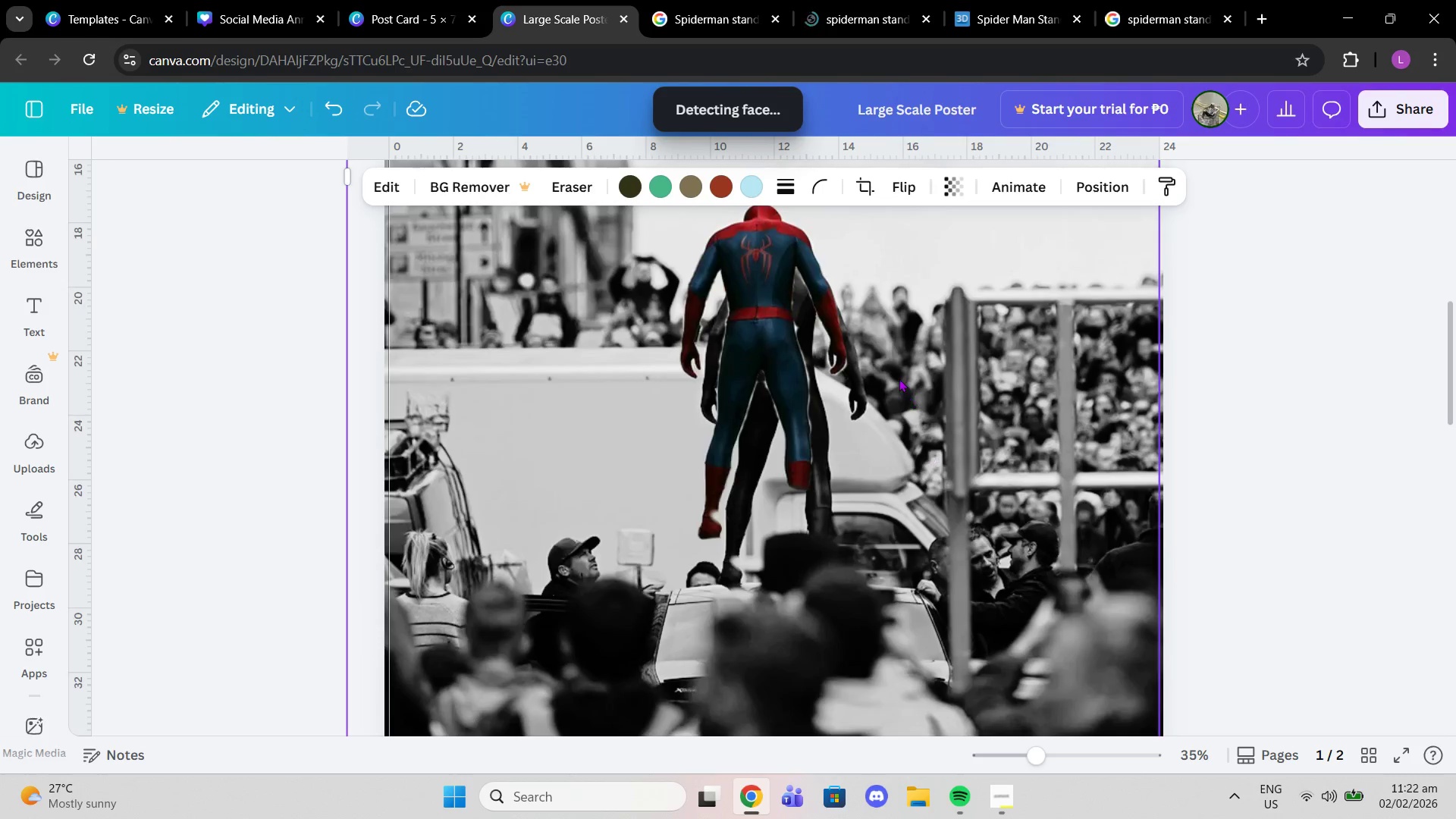 
left_click_drag(start_coordinate=[898, 378], to_coordinate=[918, 423])
 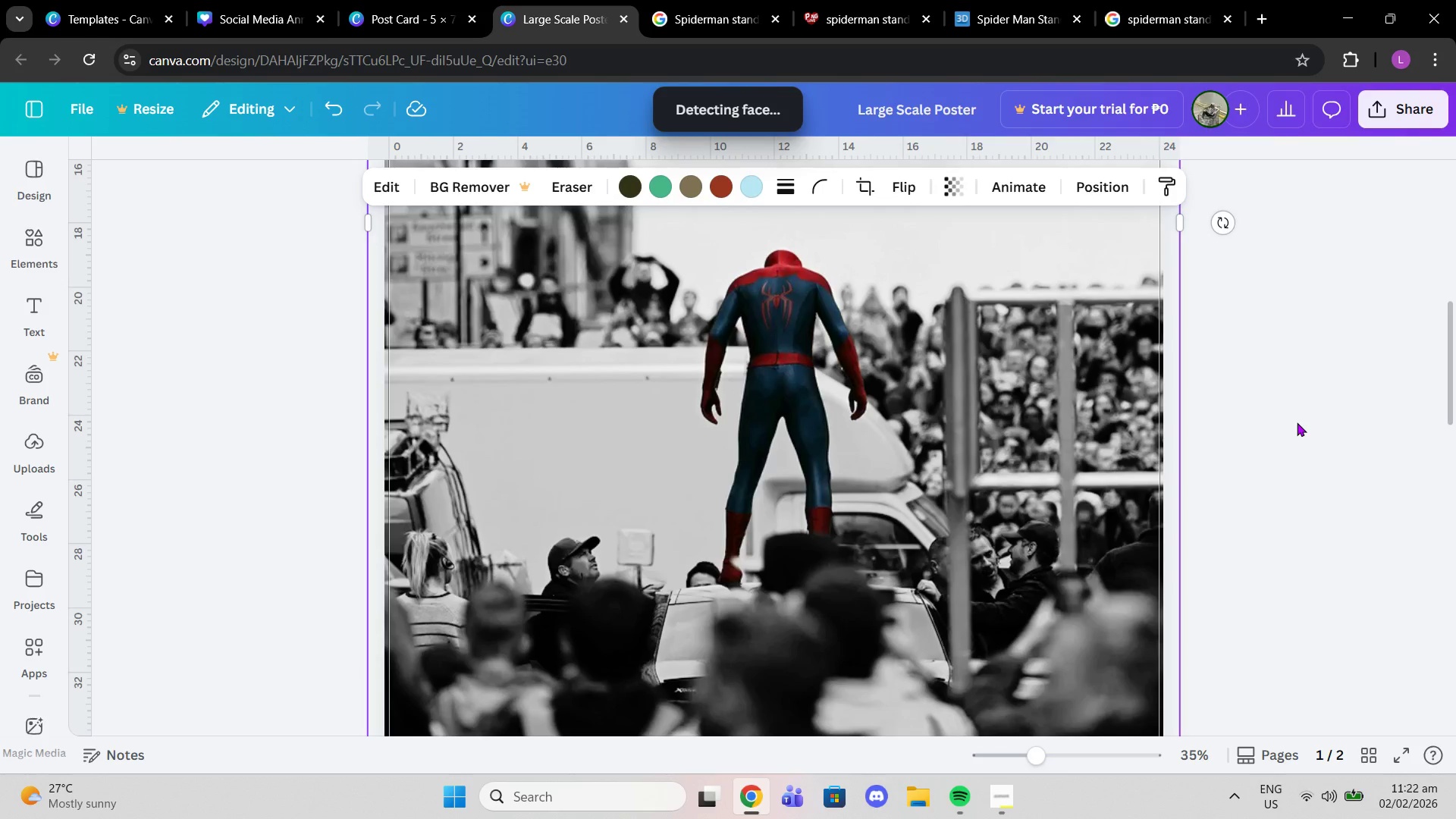 
left_click([1297, 422])
 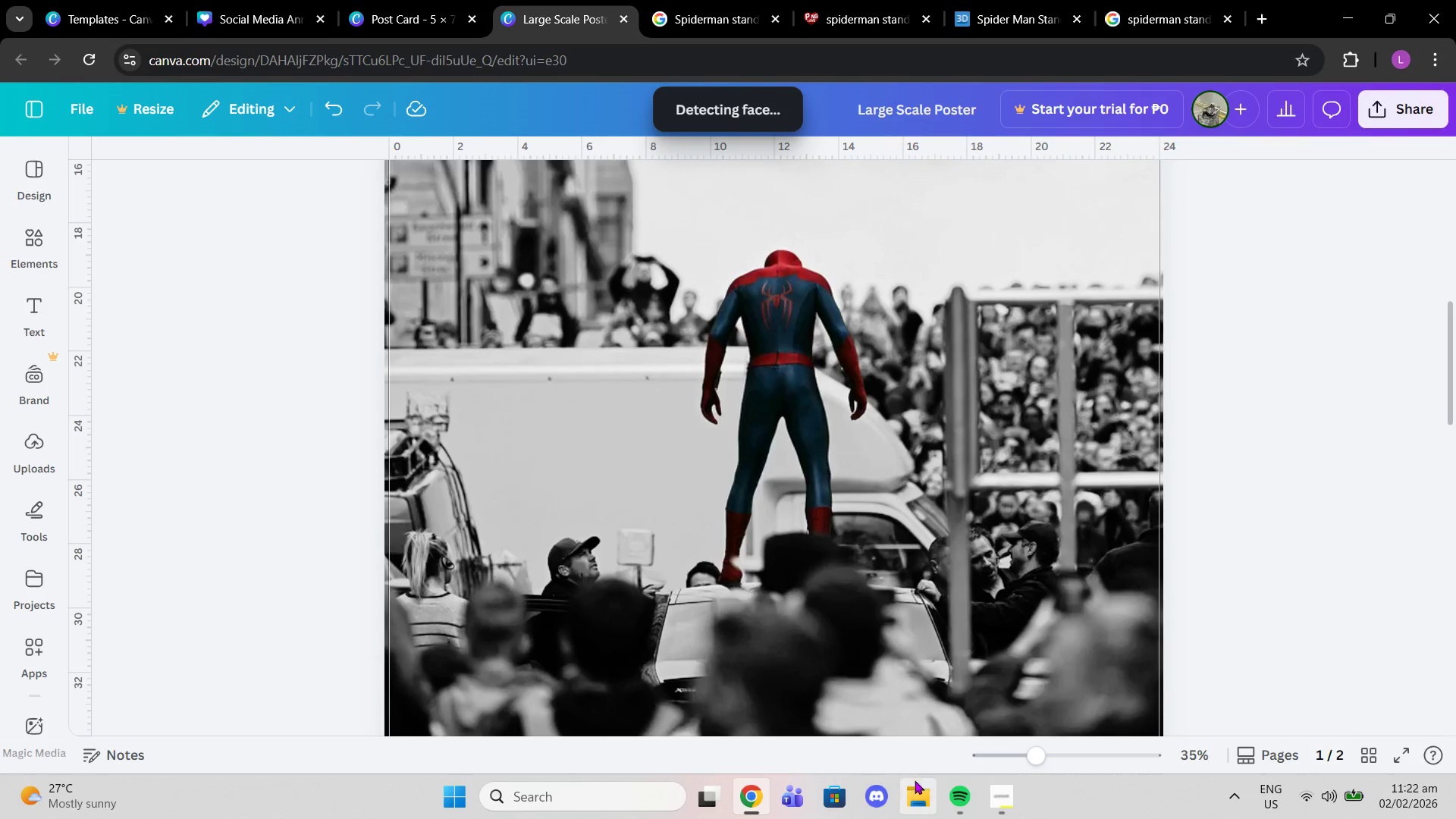 
left_click_drag(start_coordinate=[1023, 758], to_coordinate=[1059, 740])
 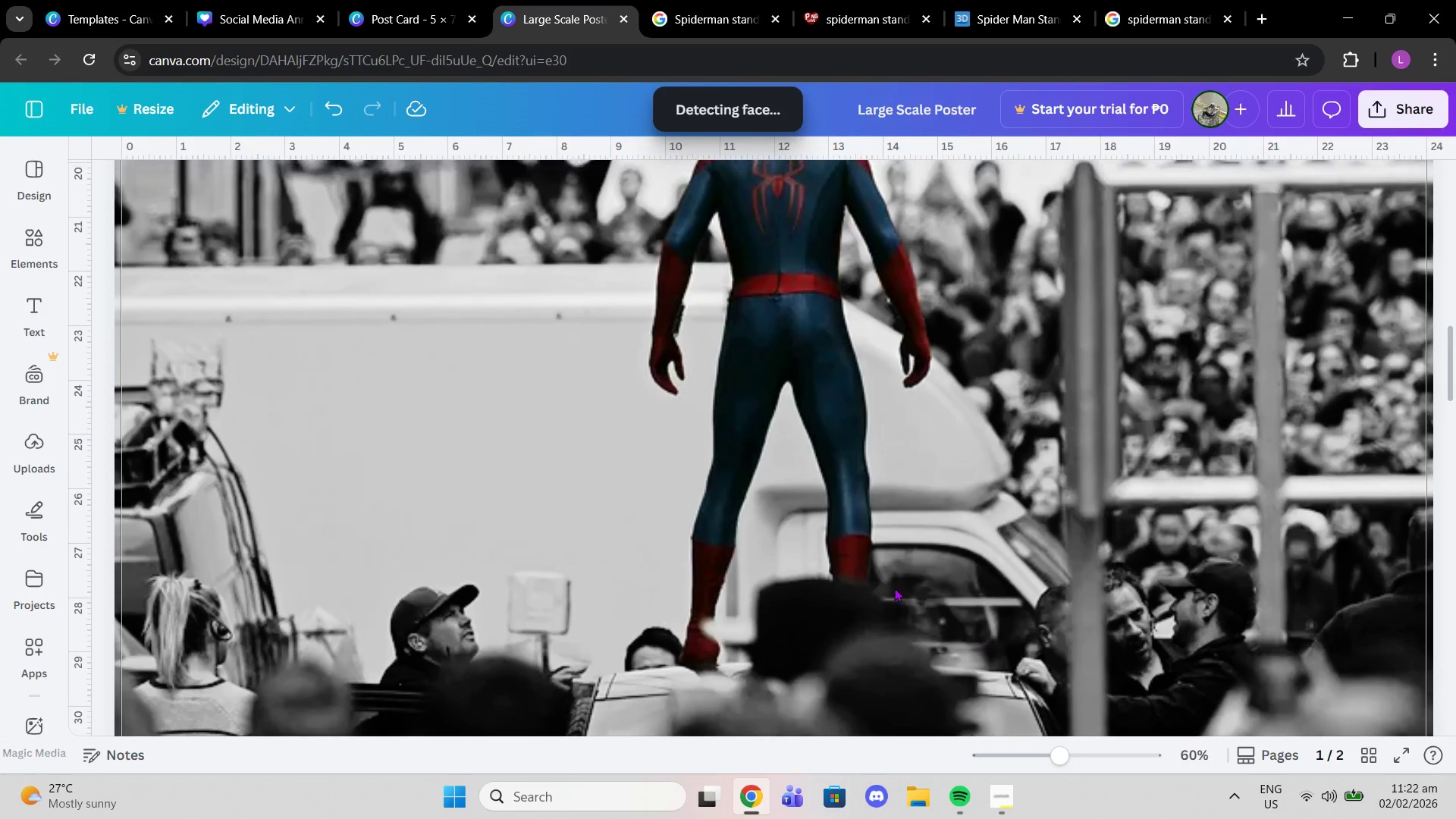 
scroll: coordinate [895, 588], scroll_direction: up, amount: 2.0
 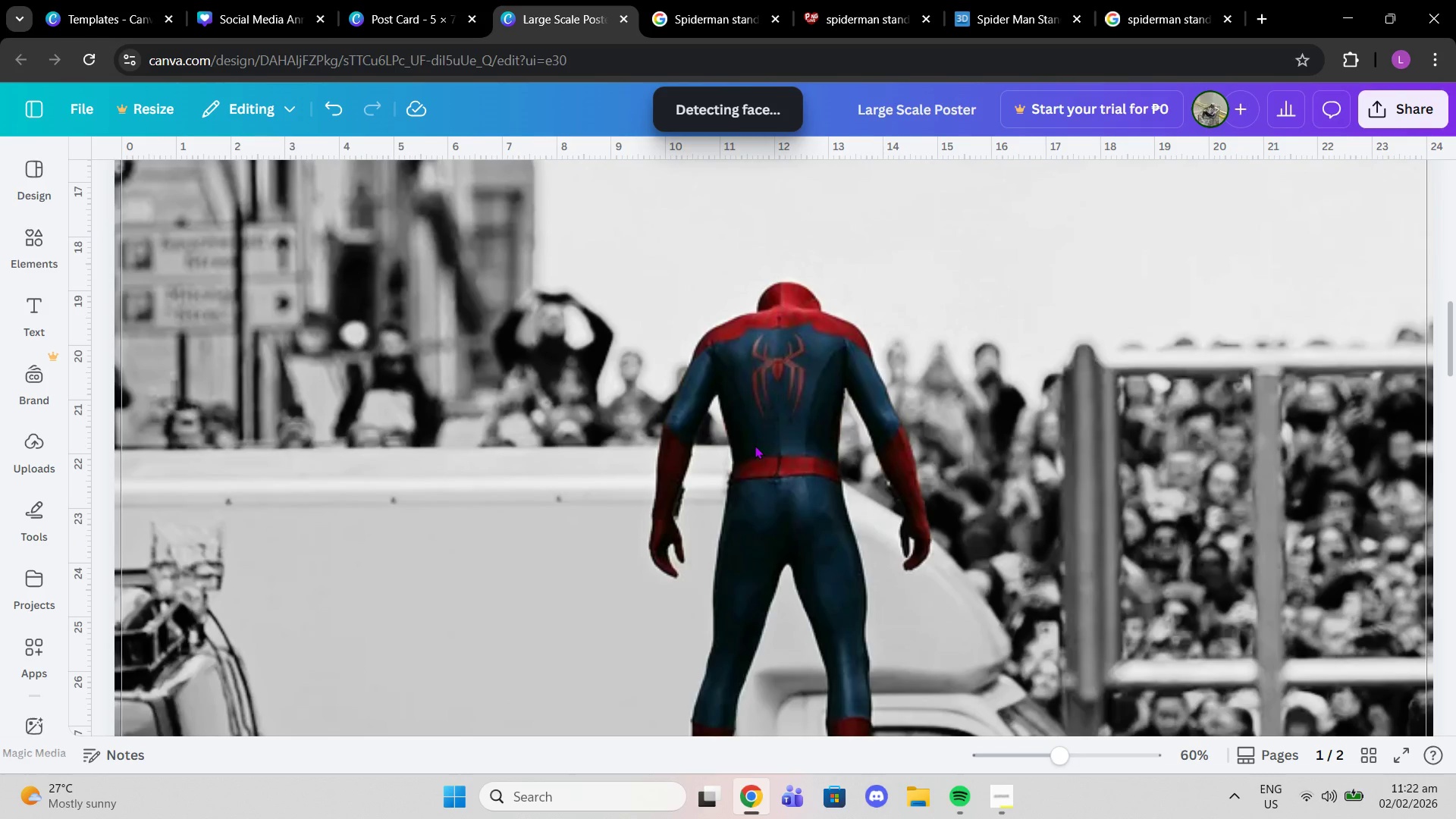 
left_click([755, 445])
 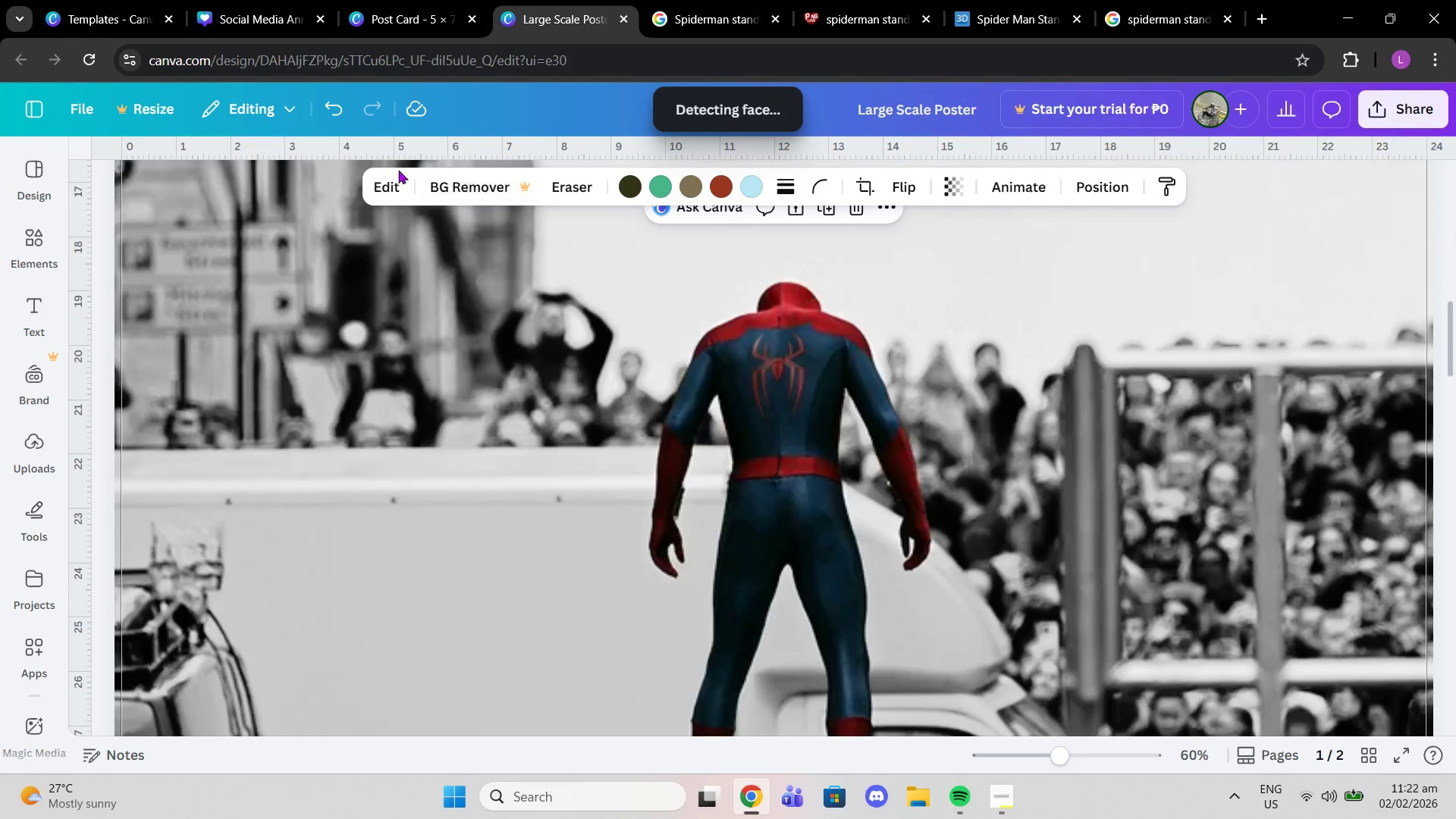 
left_click([389, 188])
 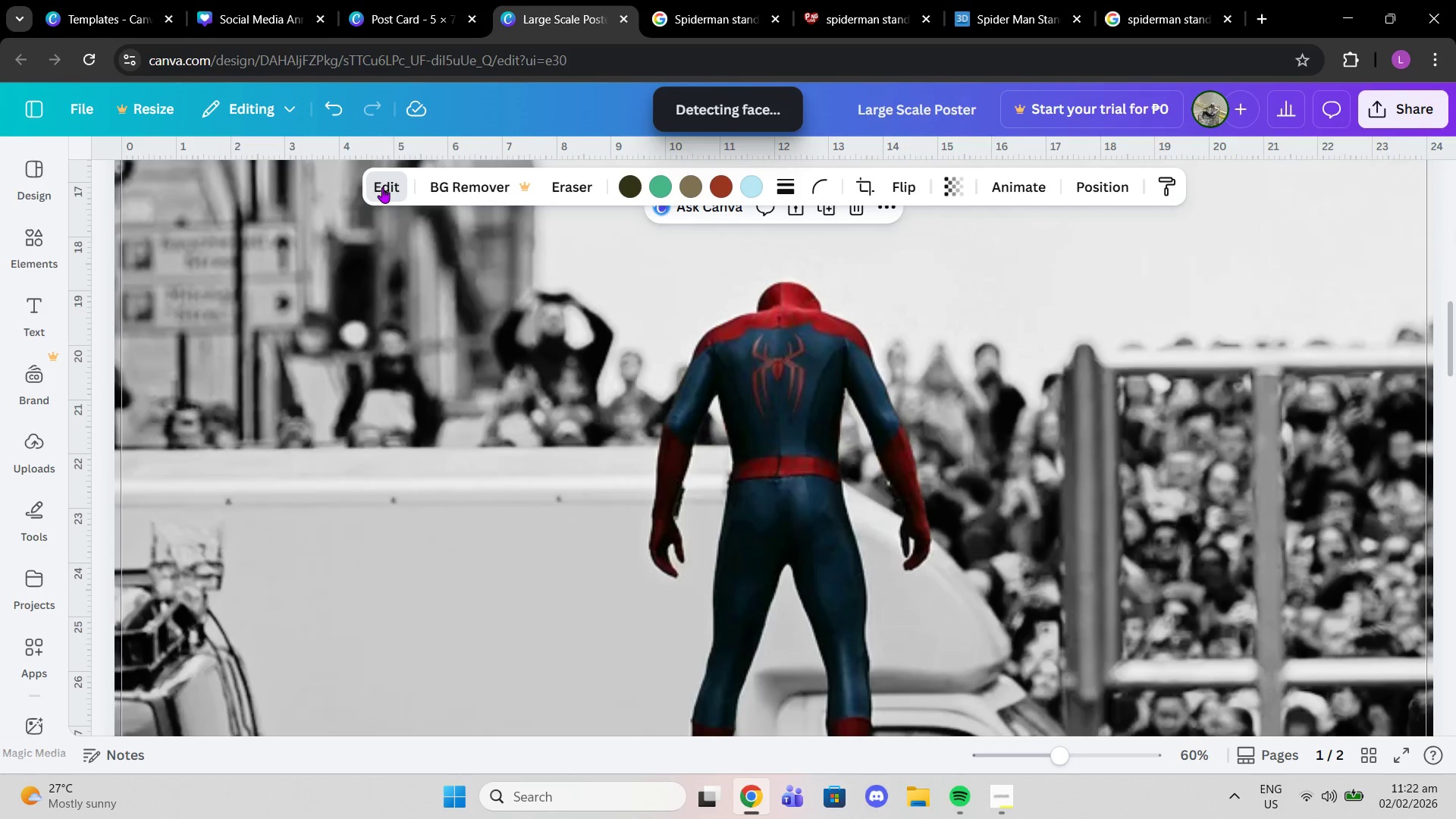 
scroll: coordinate [864, 667], scroll_direction: down, amount: 3.0
 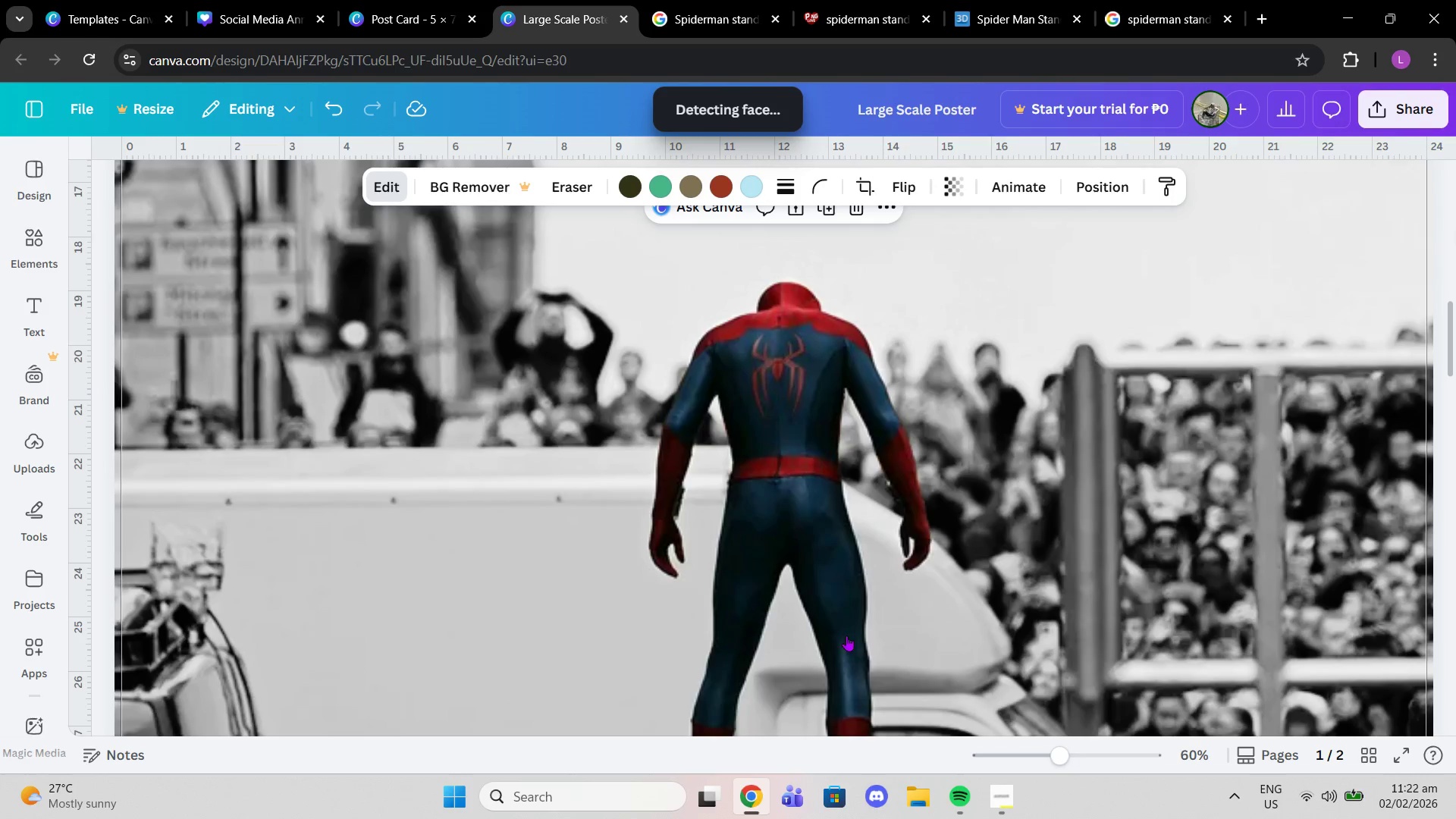 
scroll: coordinate [846, 634], scroll_direction: none, amount: 0.0
 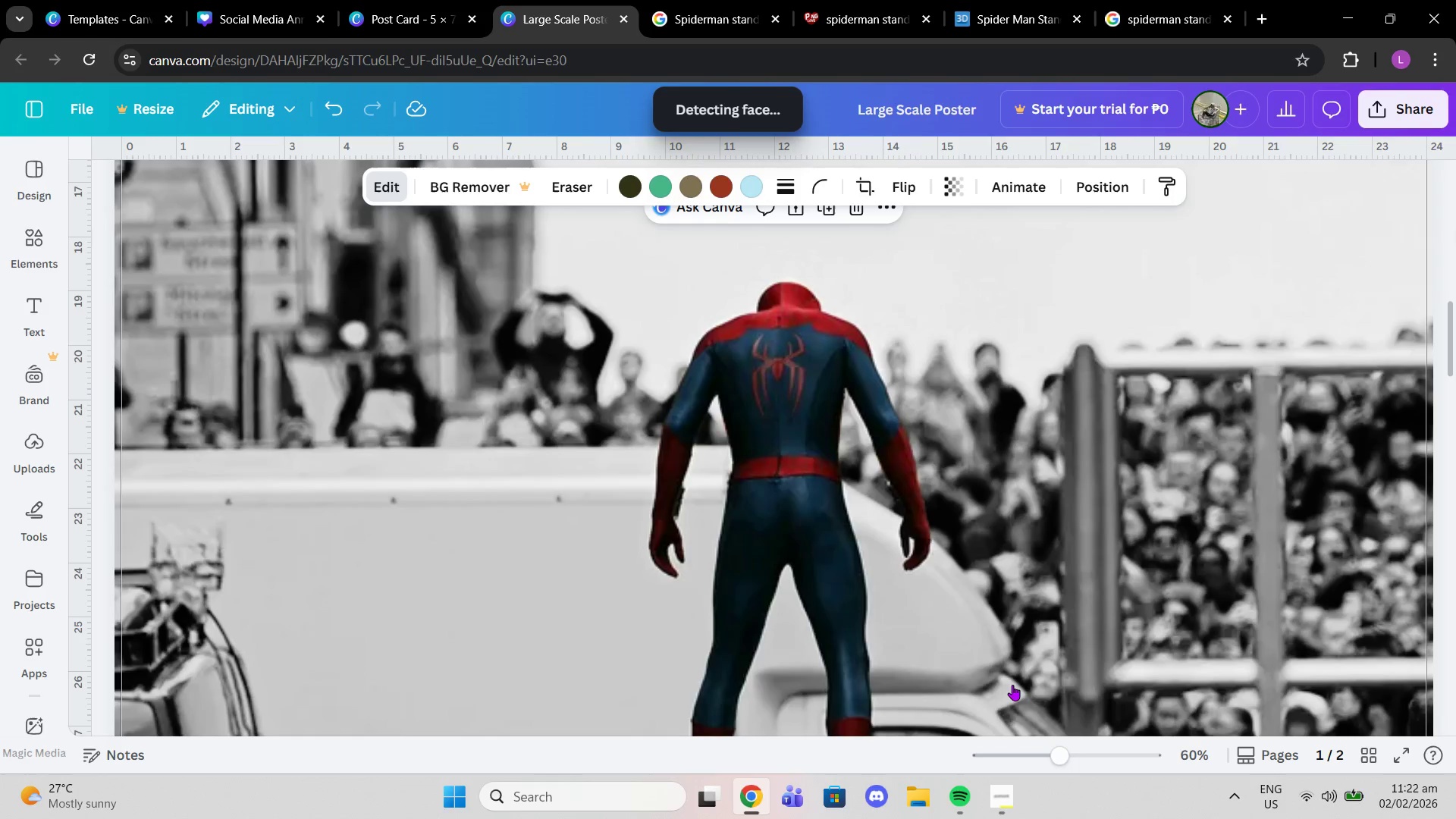 
left_click_drag(start_coordinate=[1055, 762], to_coordinate=[1027, 758])
 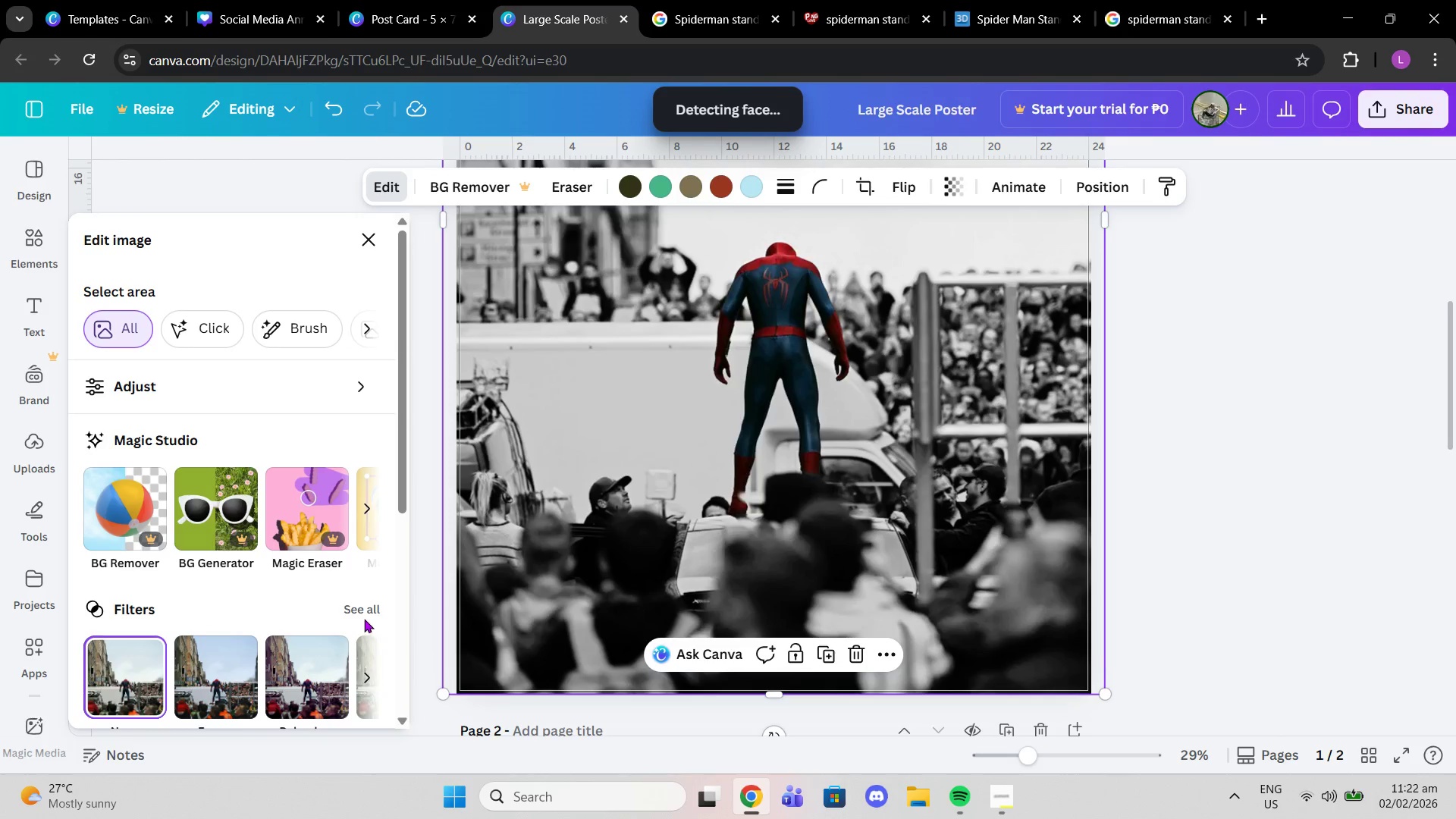 
double_click([362, 617])
 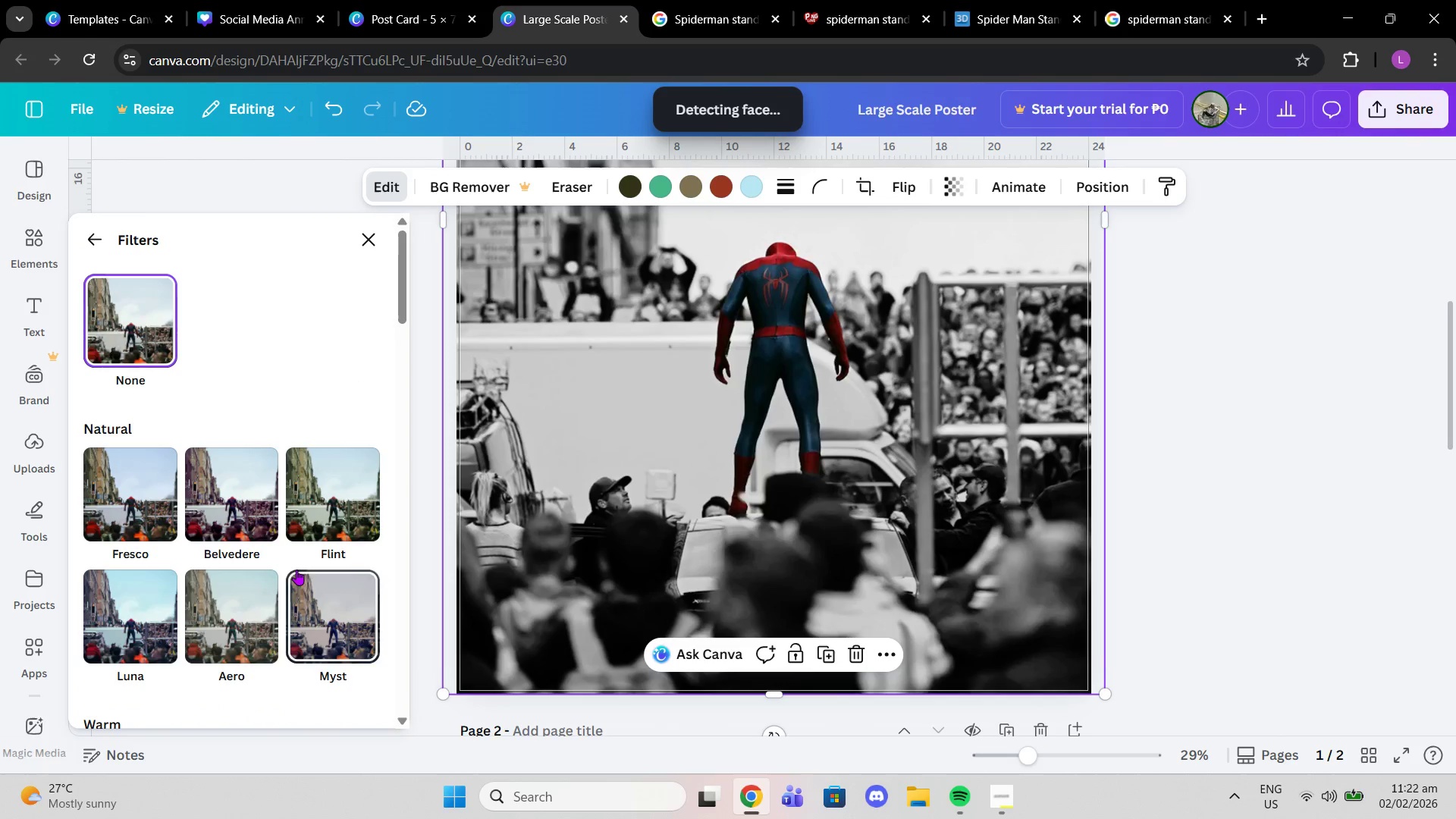 
scroll: coordinate [249, 559], scroll_direction: down, amount: 1.0
 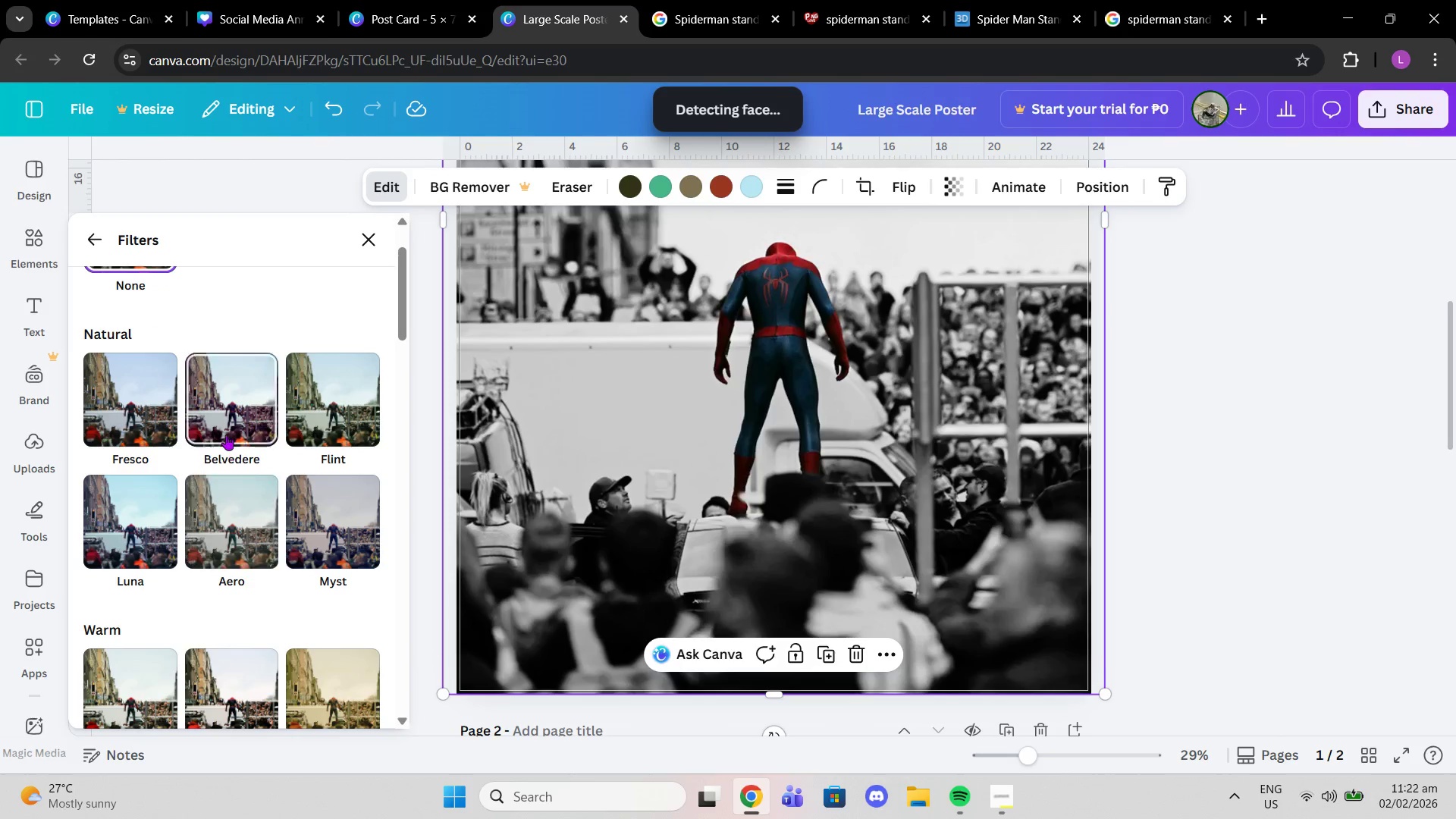 
left_click([226, 435])
 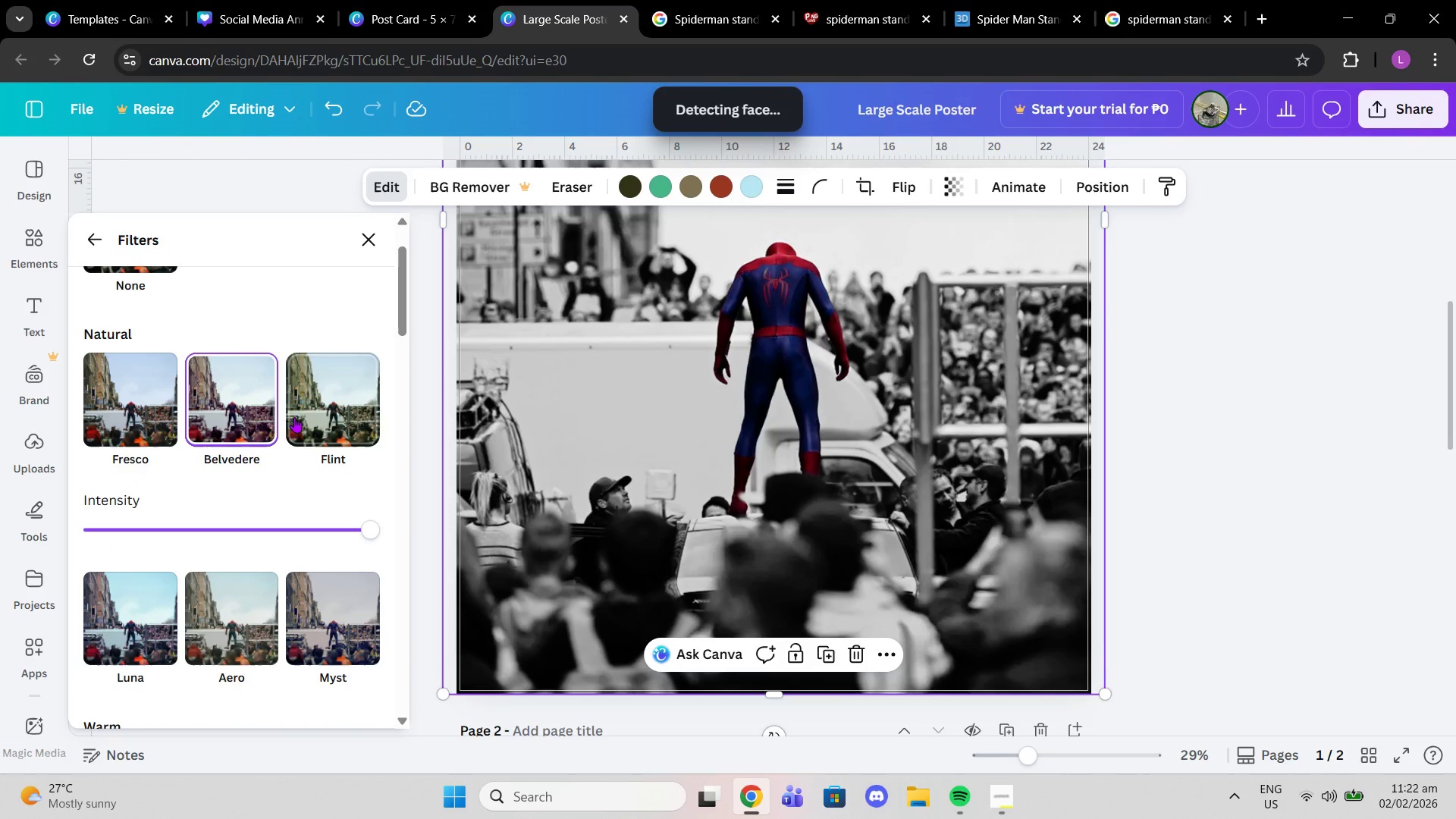 
left_click([294, 417])
 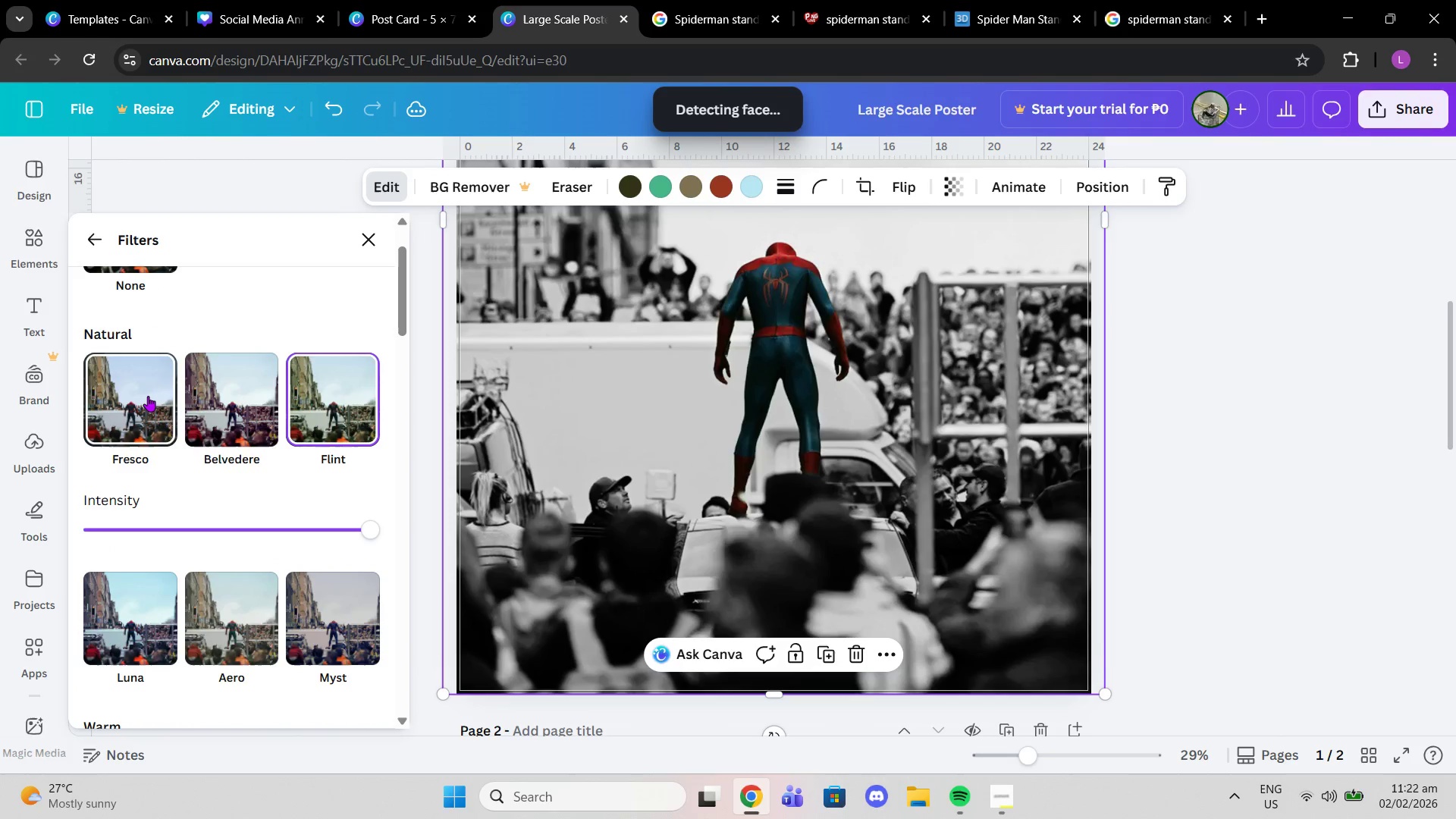 
left_click([148, 396])
 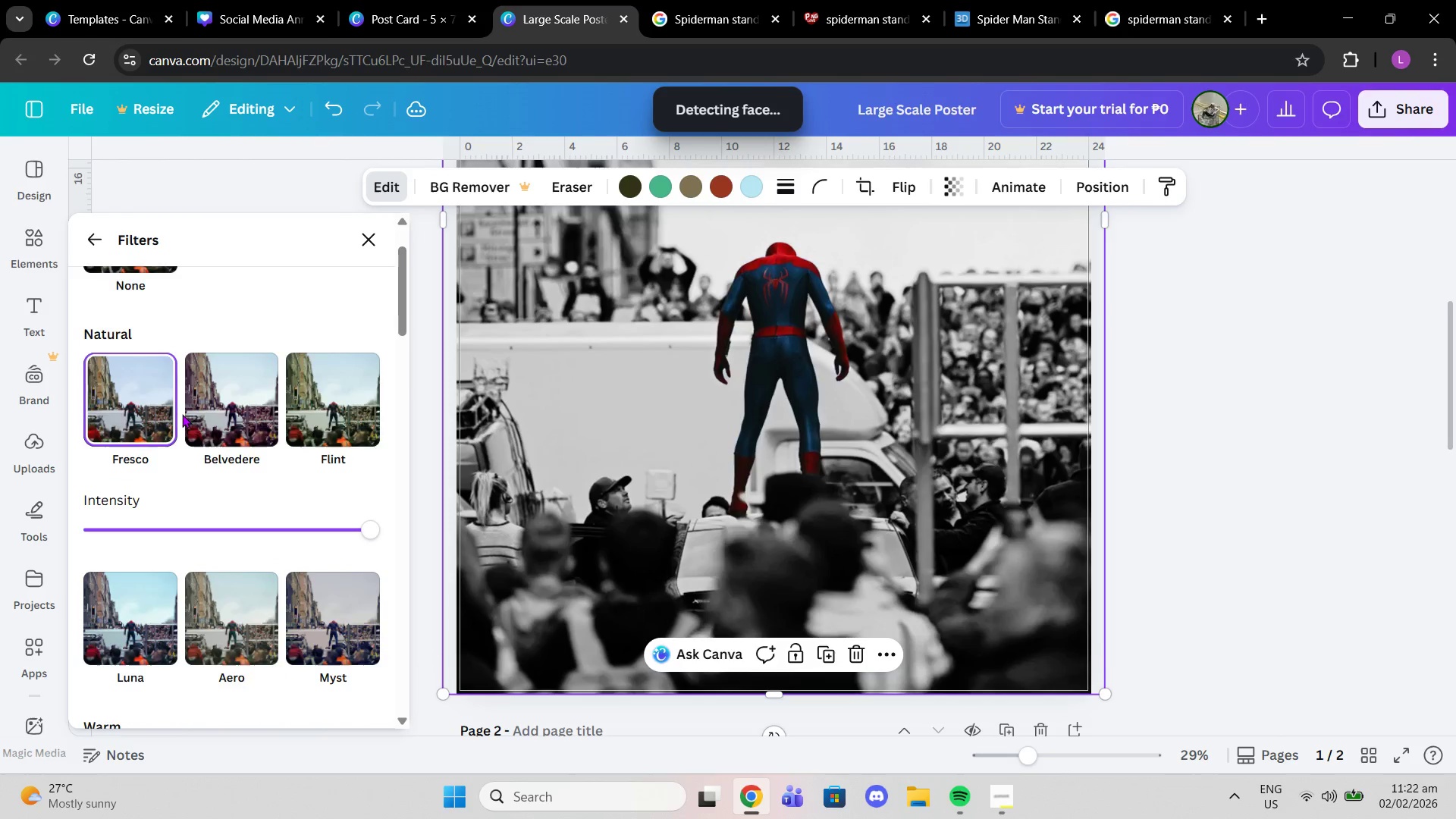 
scroll: coordinate [184, 420], scroll_direction: down, amount: 4.0
 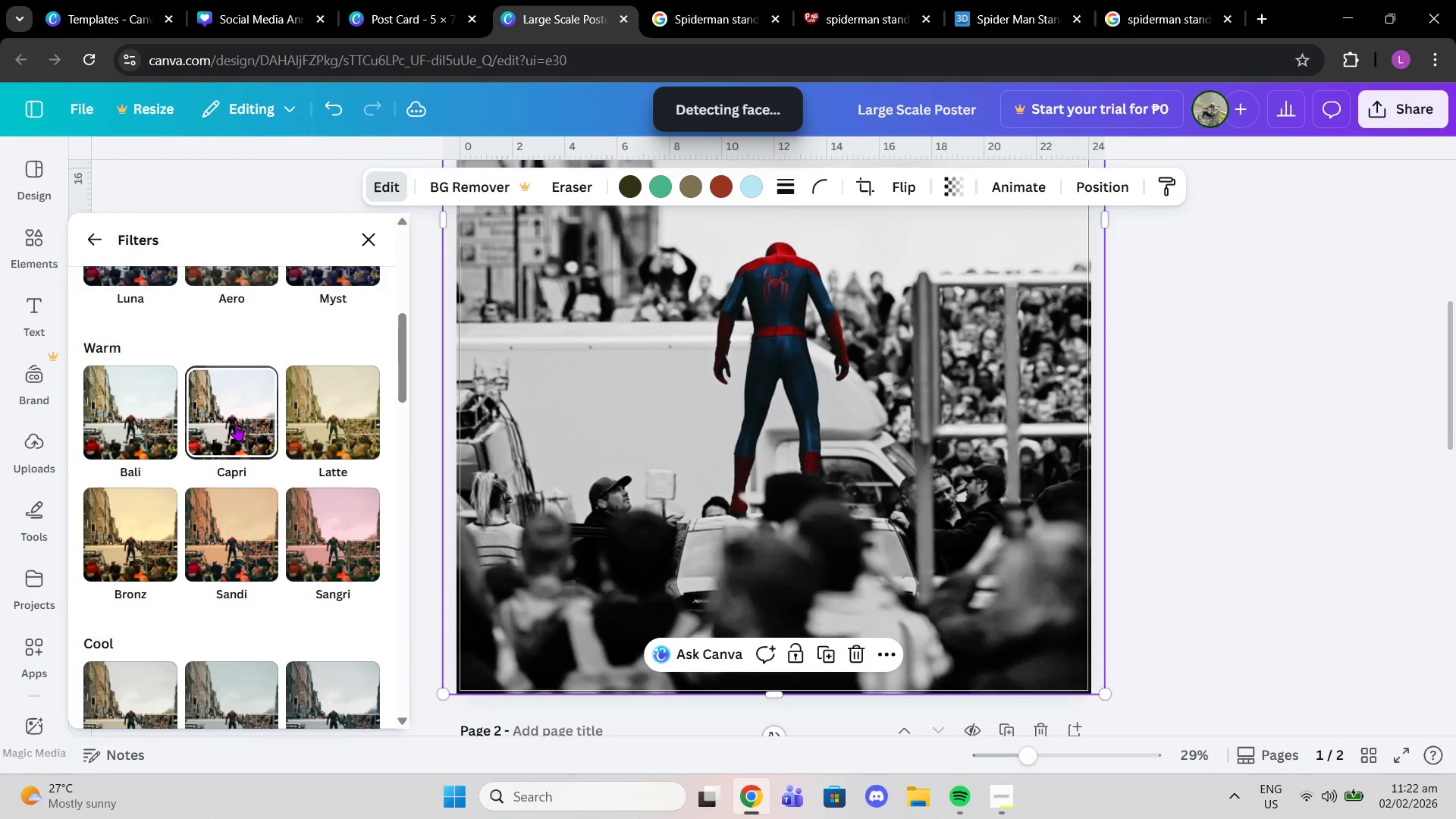 
left_click([236, 425])
 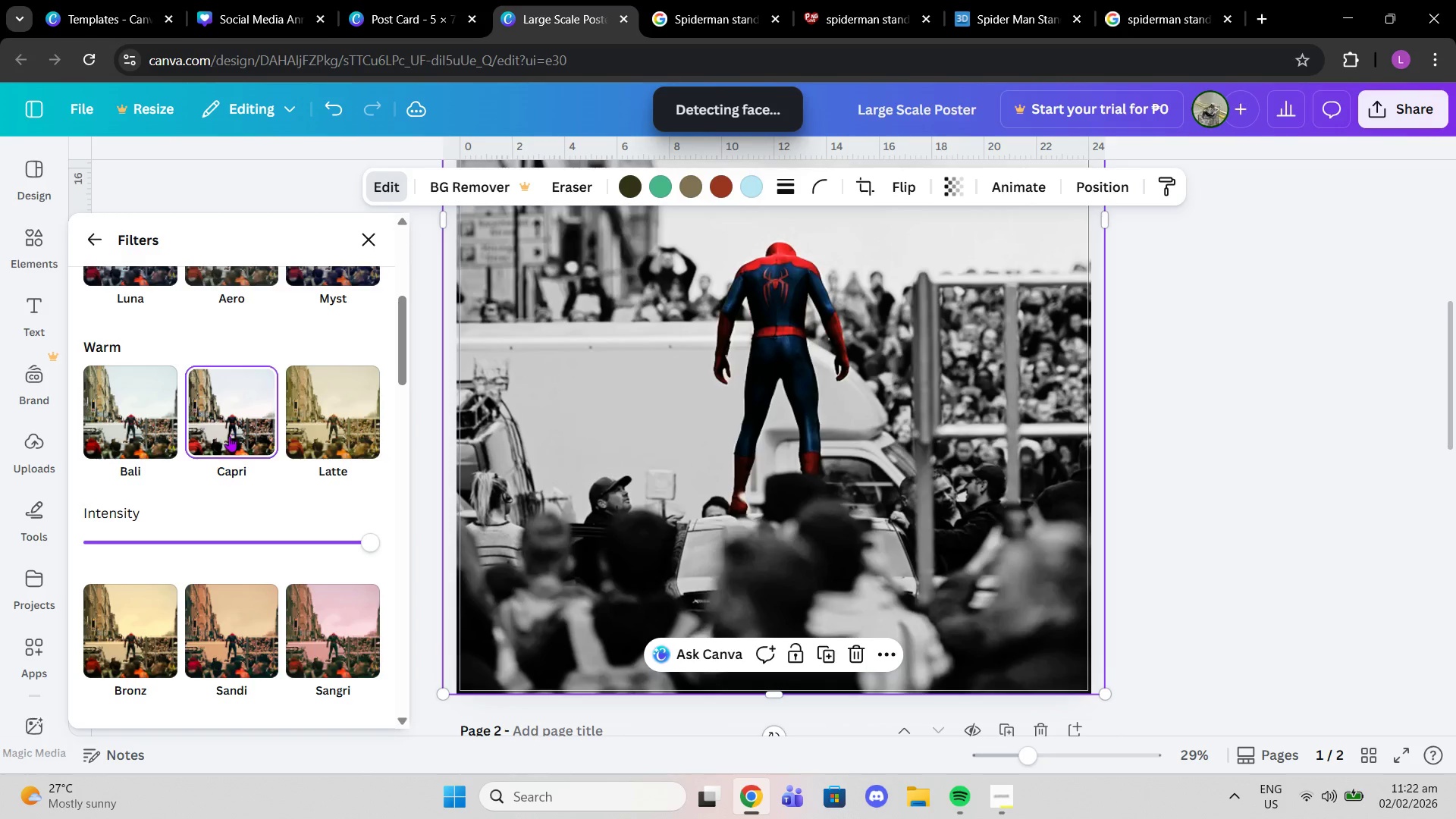 
scroll: coordinate [227, 475], scroll_direction: down, amount: 1.0
 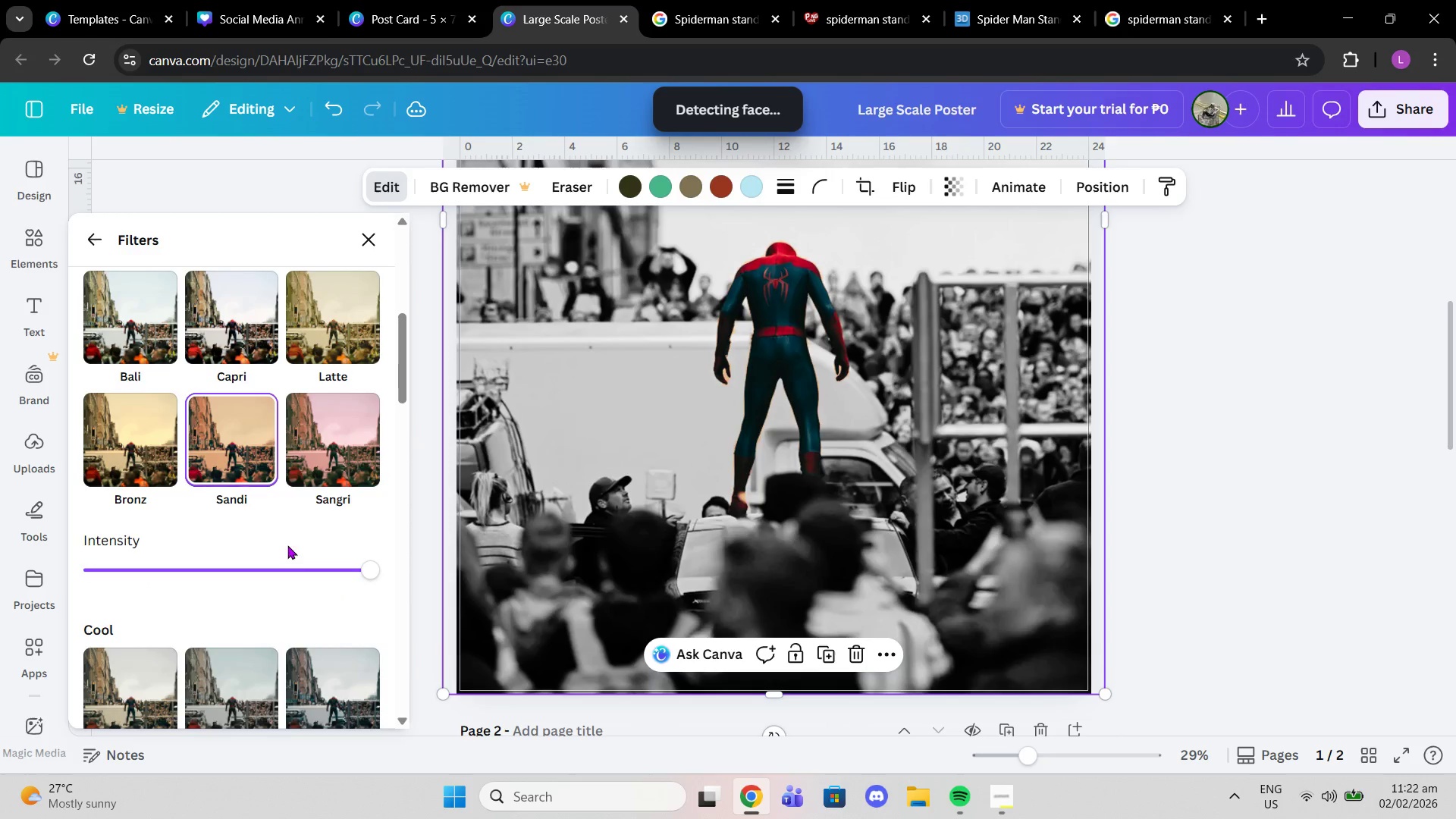 
double_click([299, 545])
 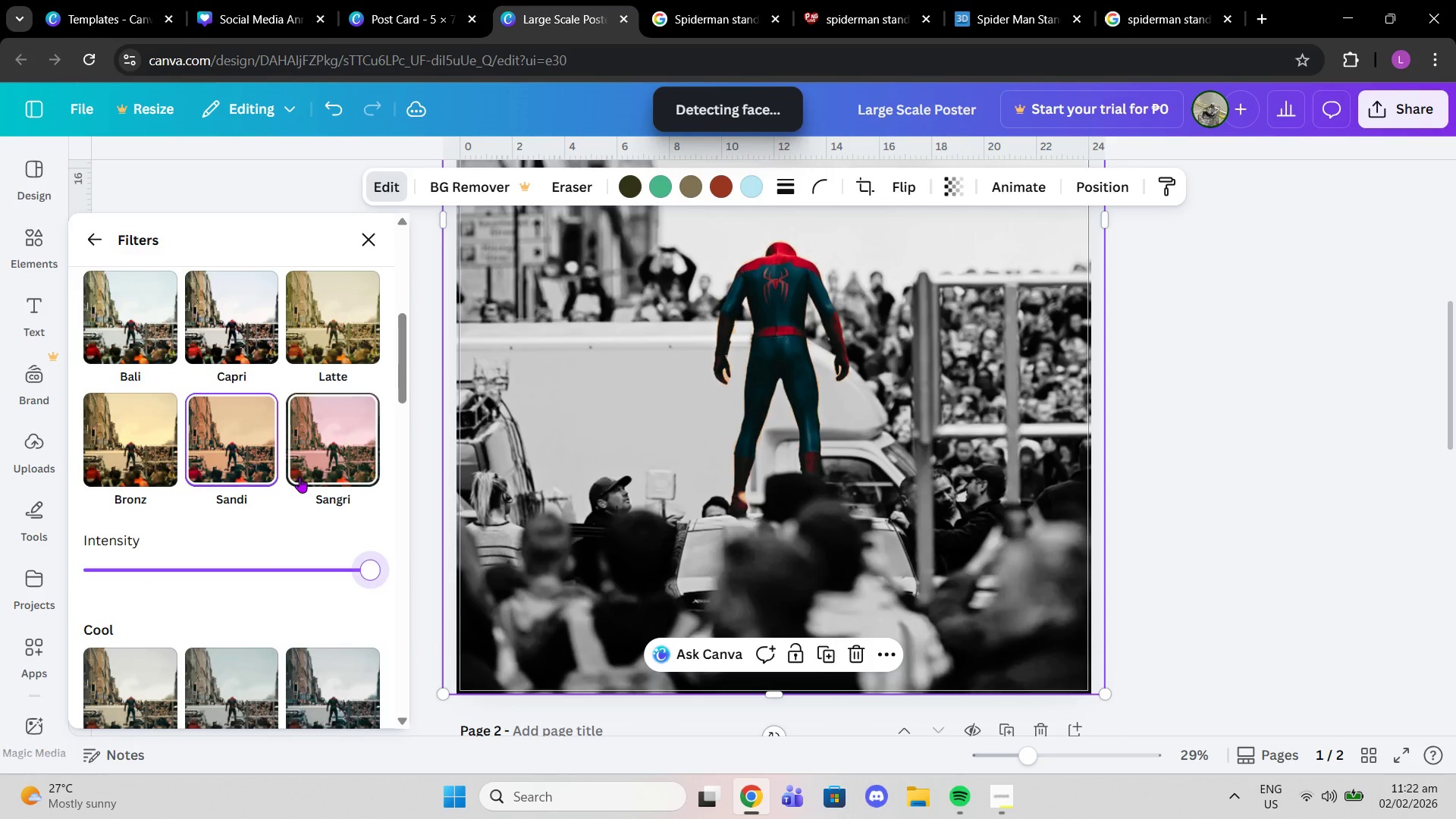 
triple_click([300, 477])
 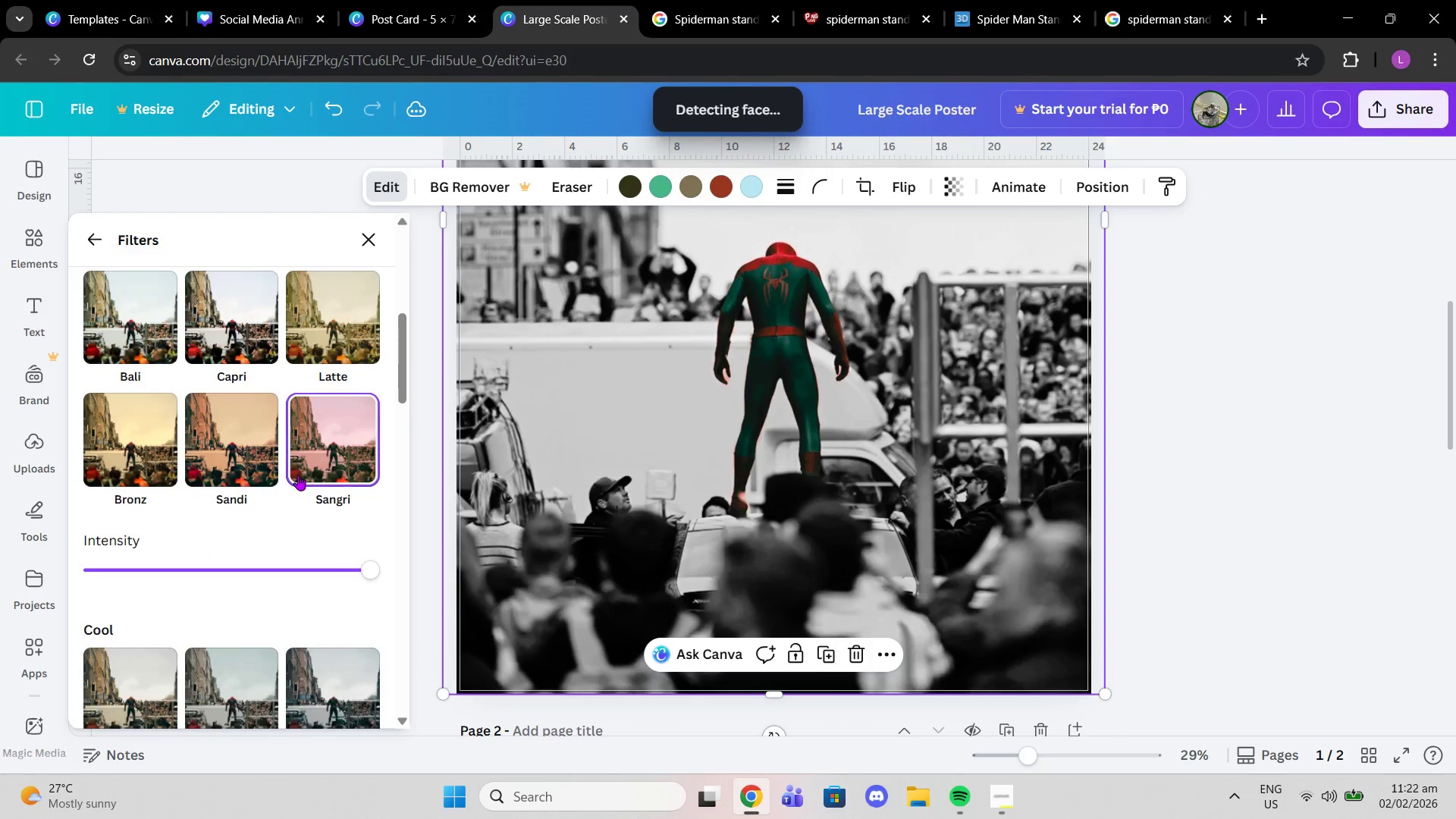 
scroll: coordinate [297, 475], scroll_direction: up, amount: 2.0
 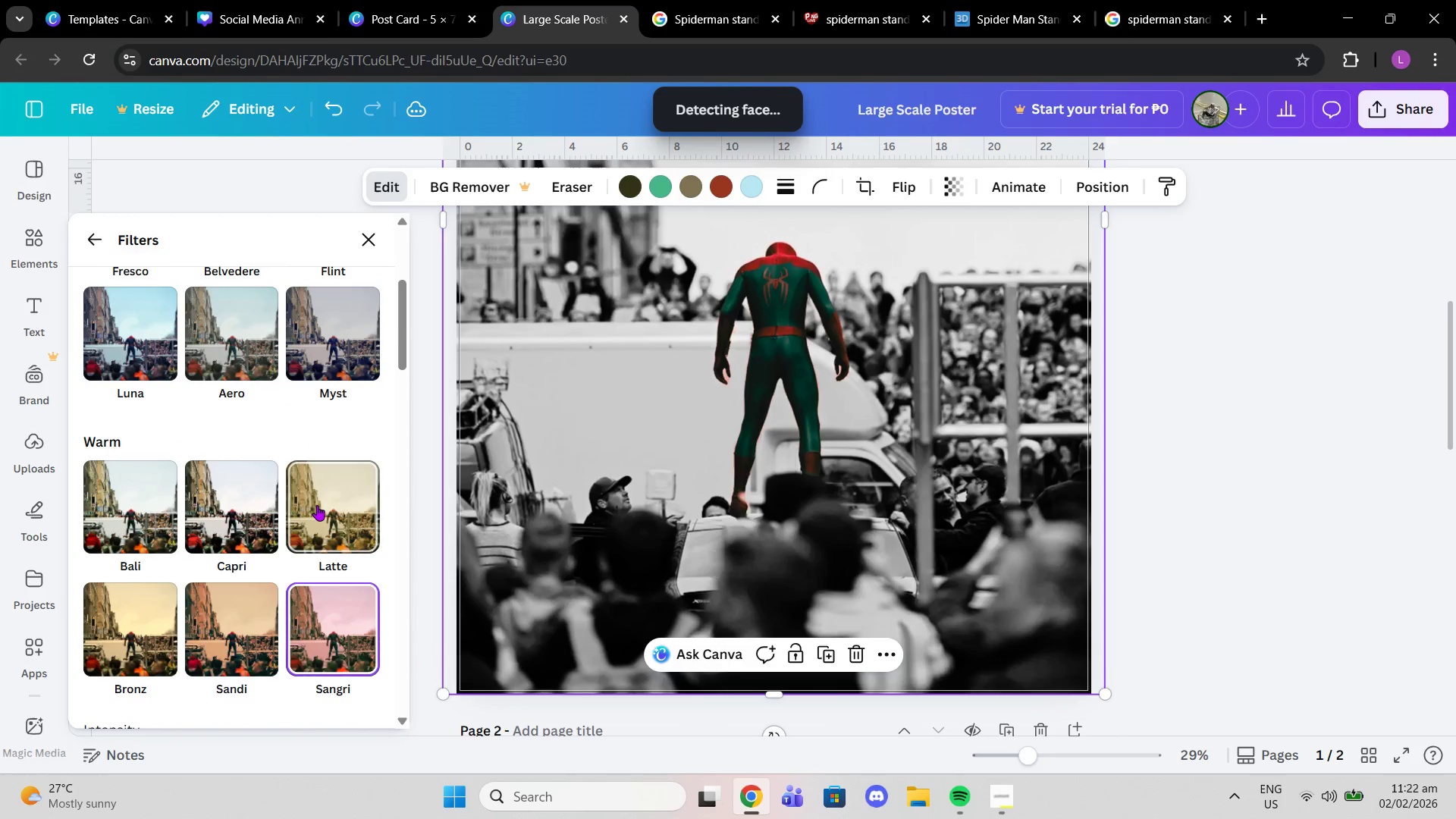 
left_click([319, 508])
 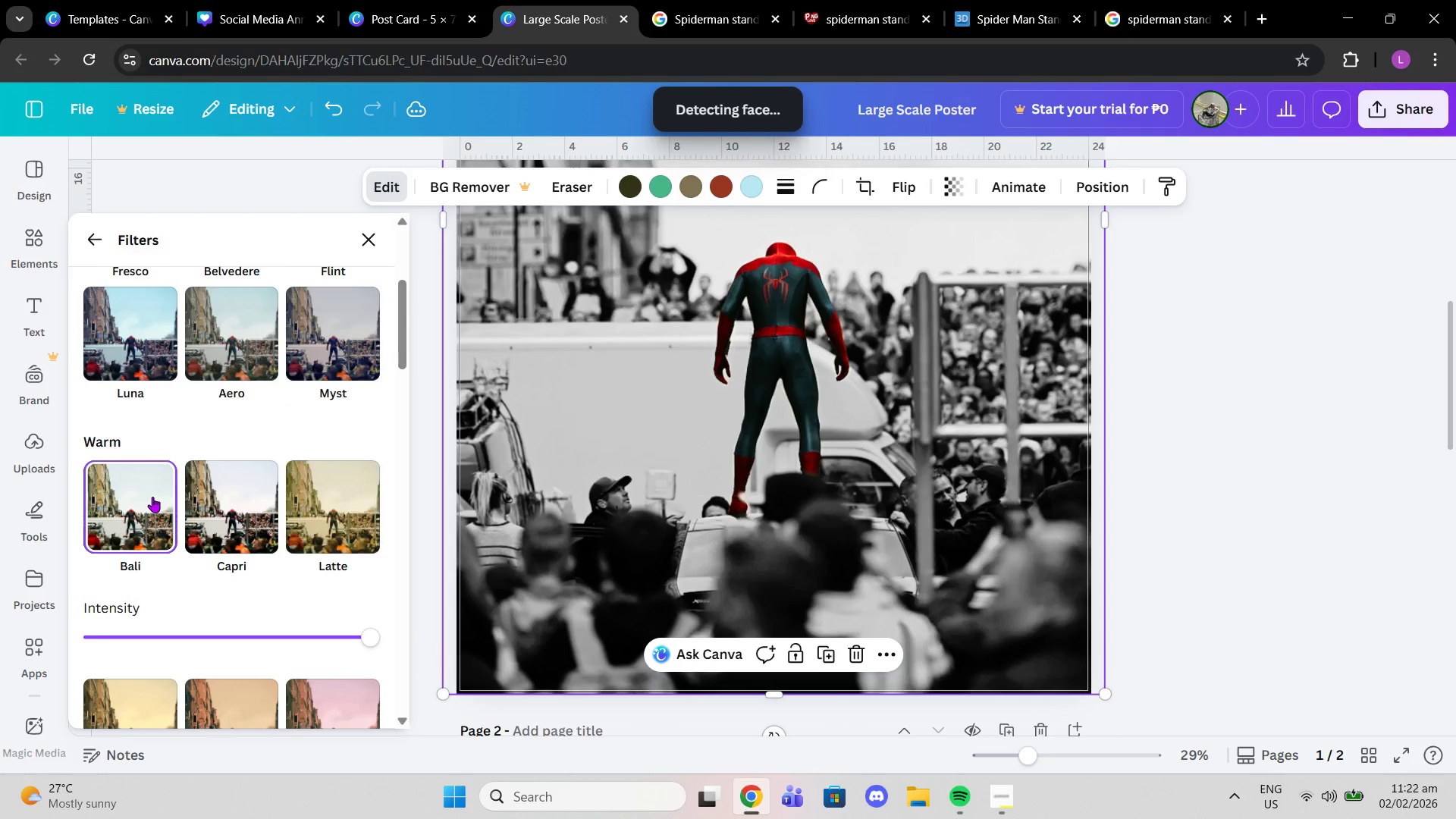 
scroll: coordinate [172, 514], scroll_direction: down, amount: 7.0
 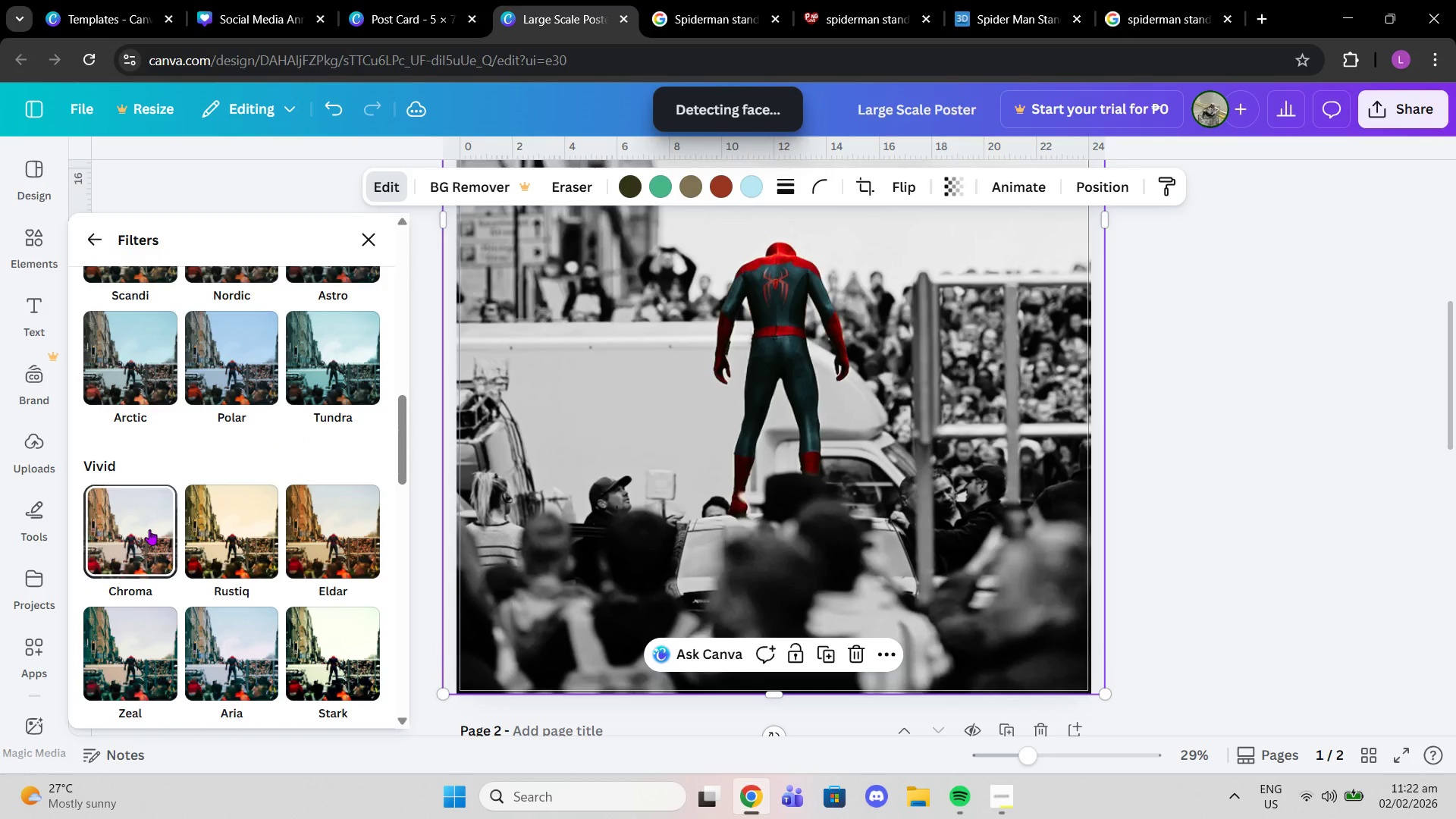 
left_click([149, 529])
 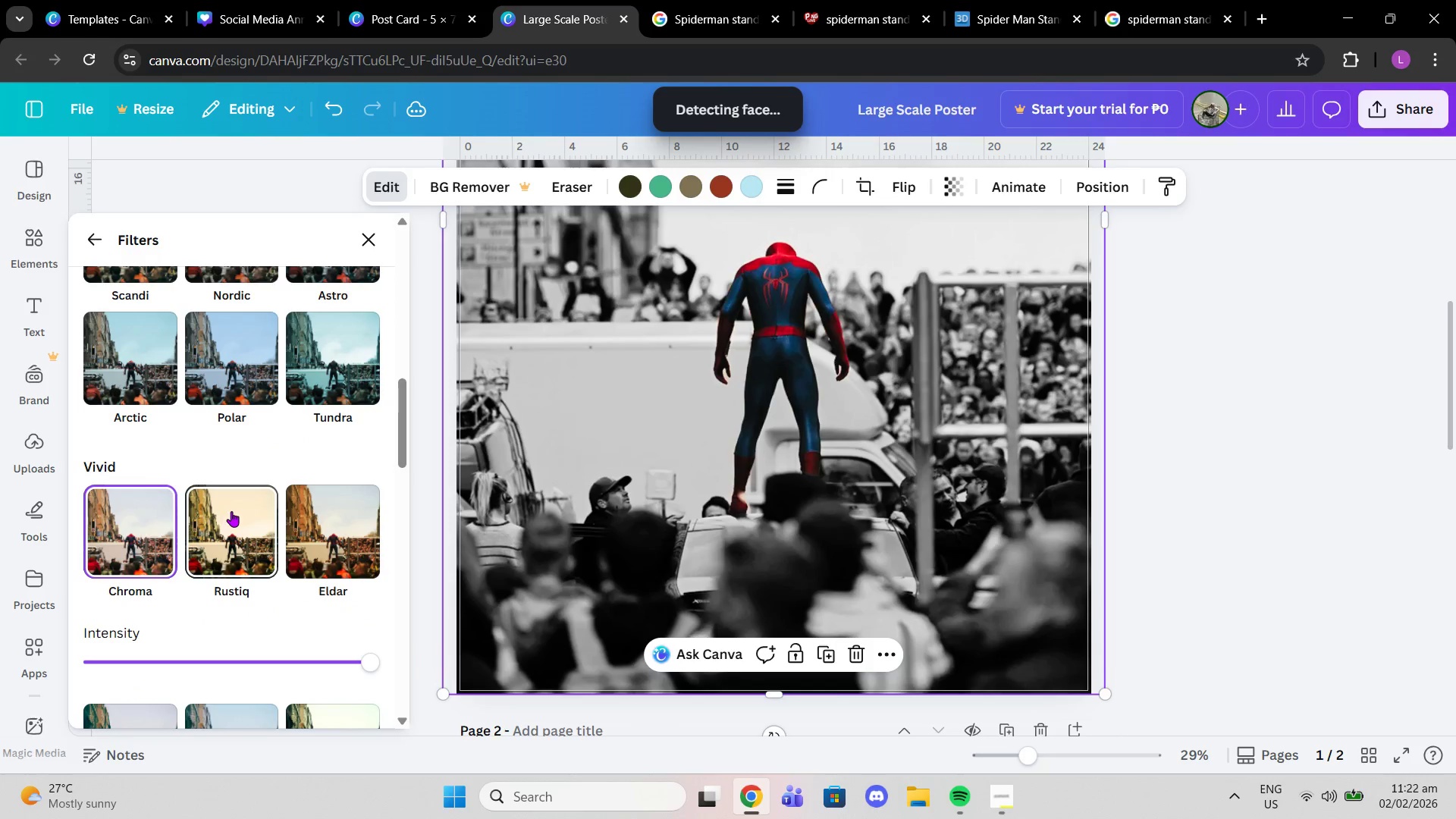 
left_click([231, 511])
 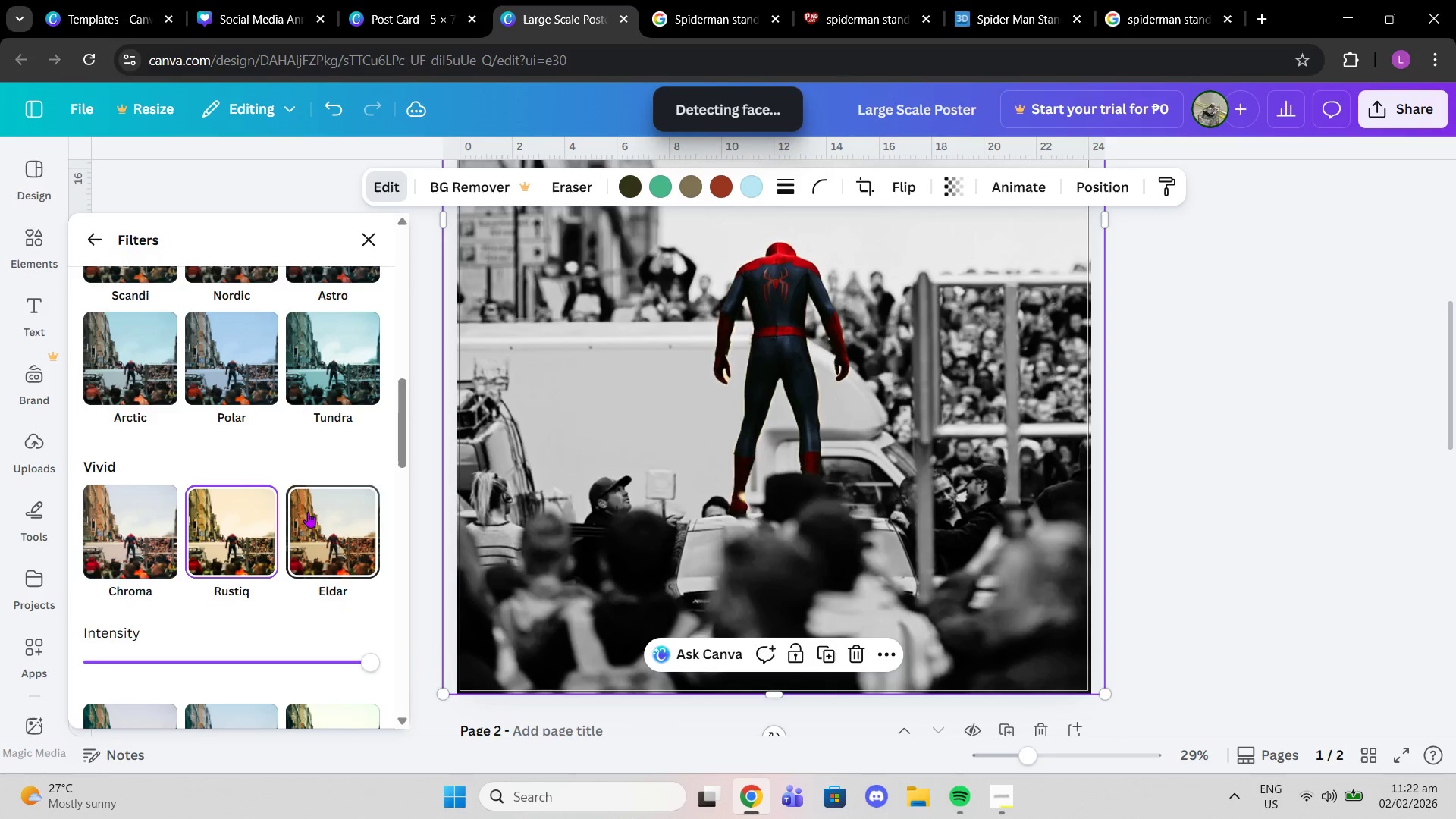 
left_click([313, 516])
 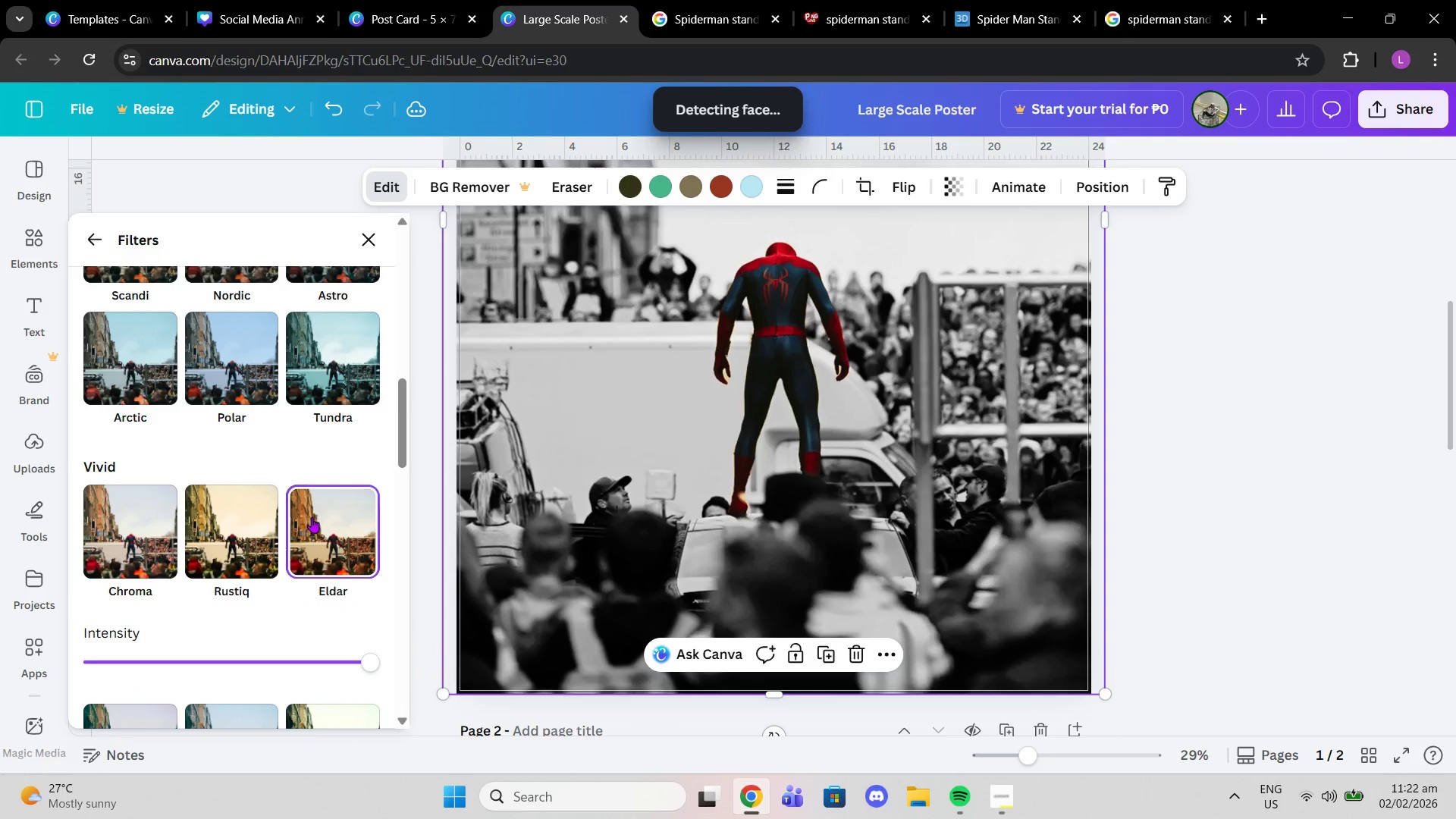 
scroll: coordinate [312, 517], scroll_direction: down, amount: 2.0
 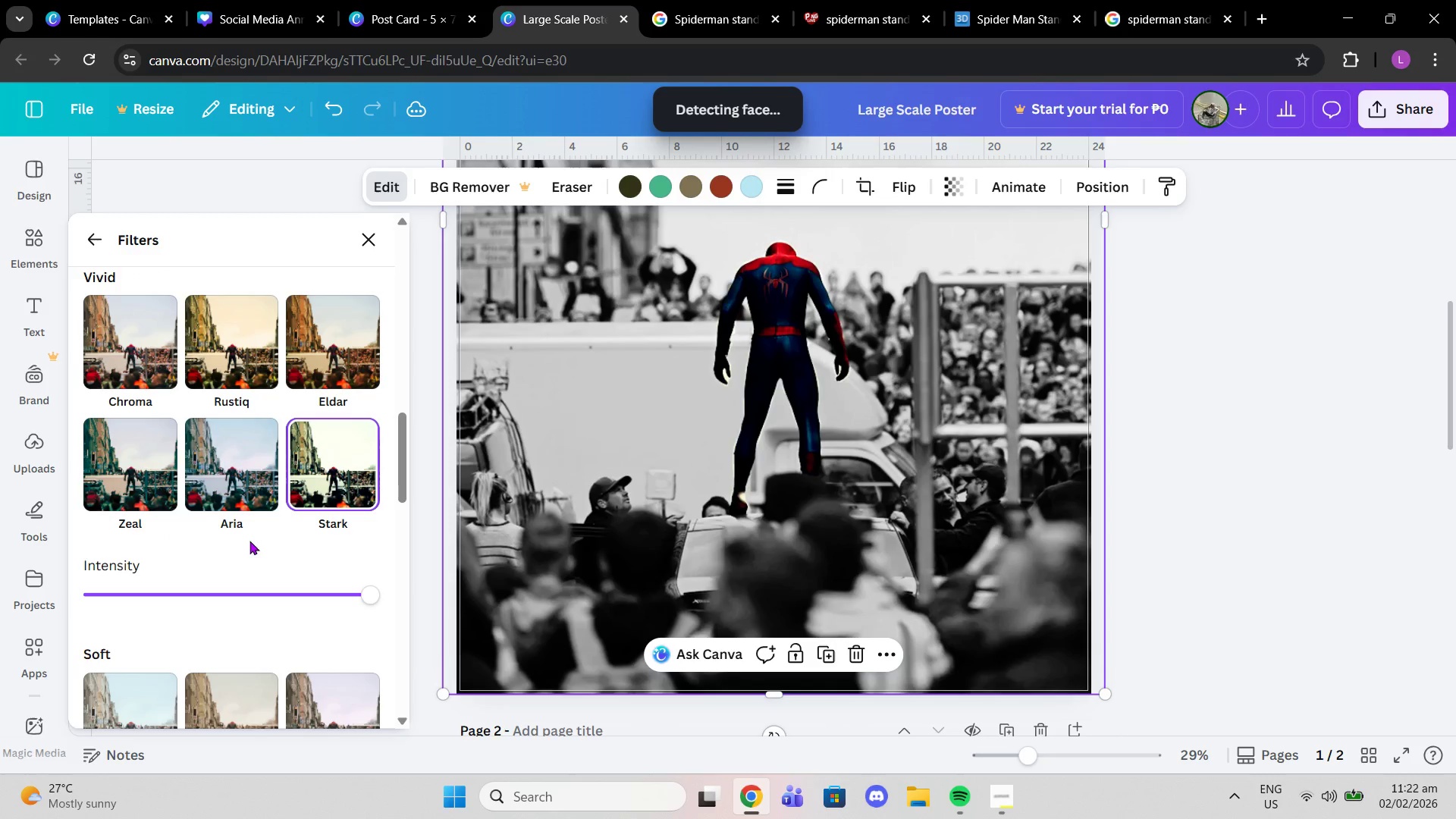 
left_click([229, 457])
 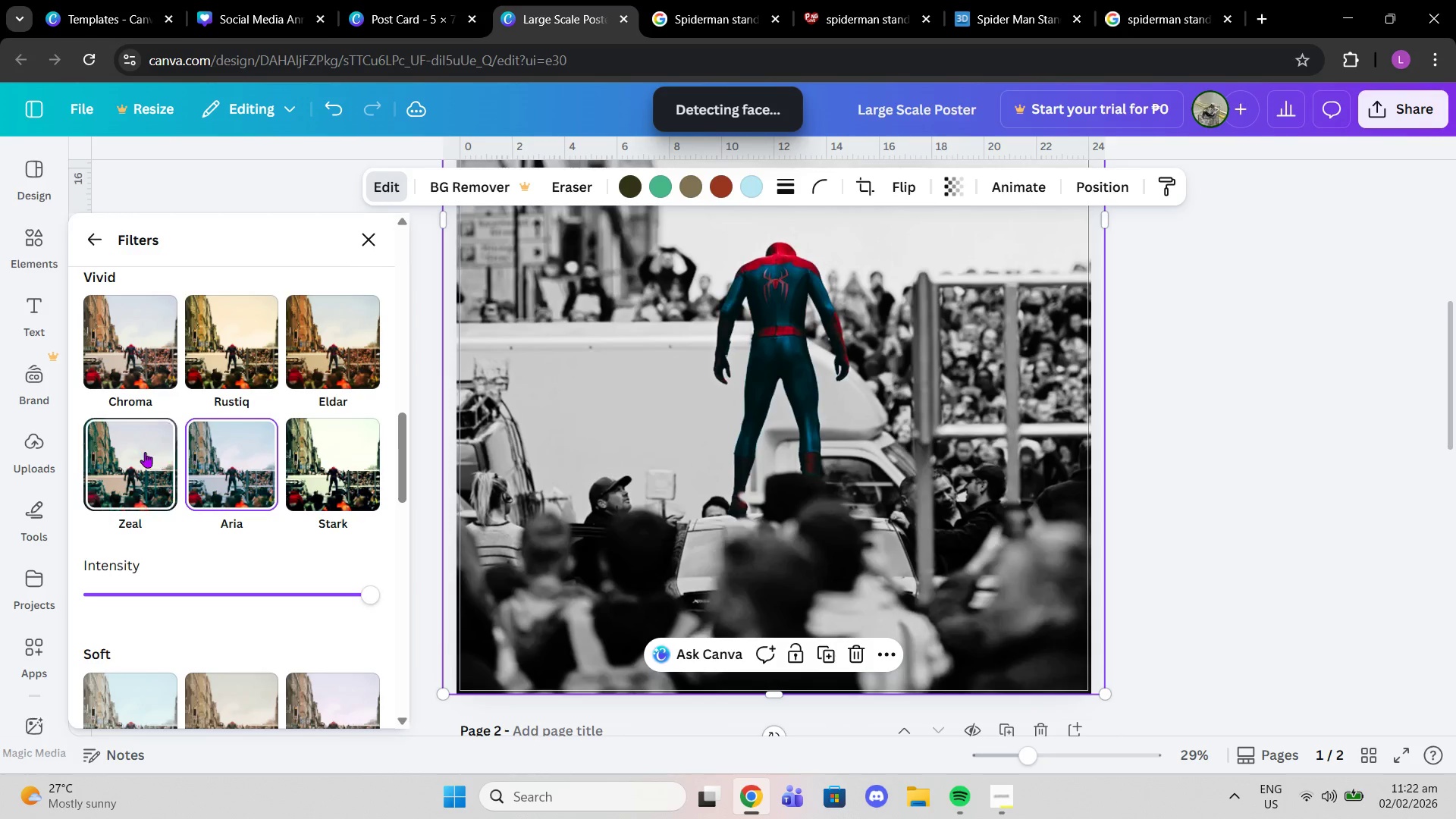 
left_click([143, 452])
 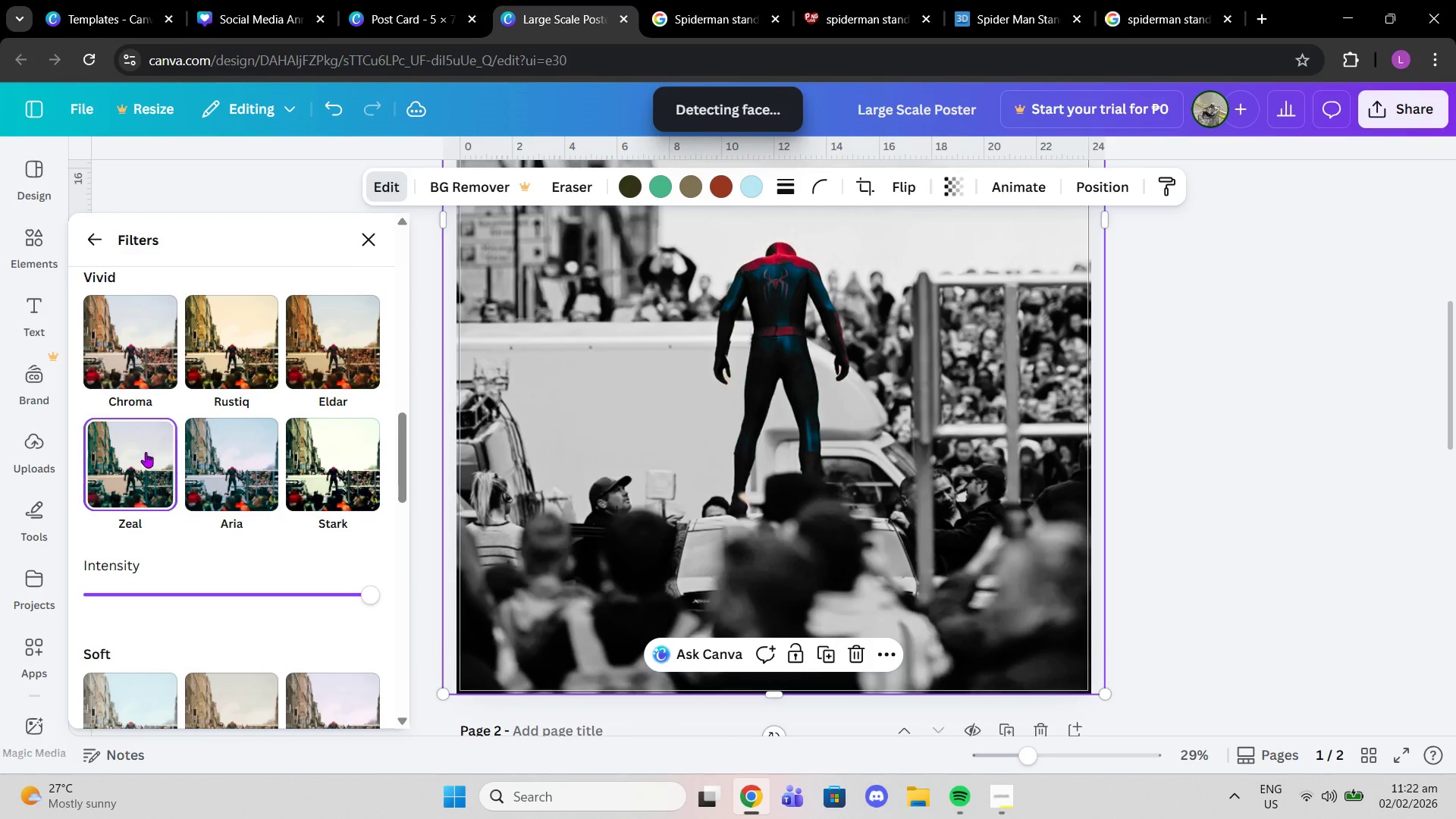 
scroll: coordinate [146, 452], scroll_direction: down, amount: 2.0
 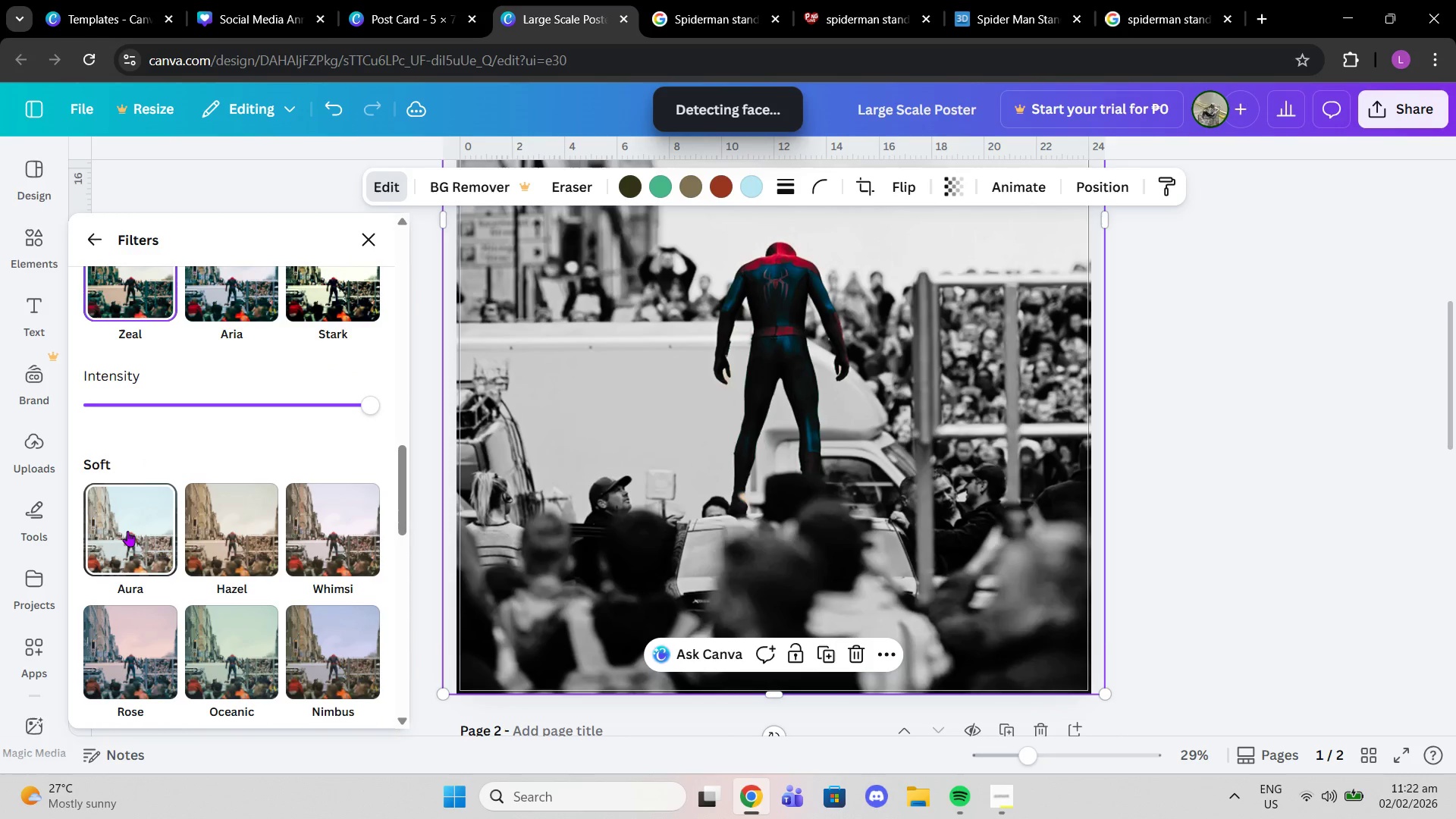 
left_click([127, 531])
 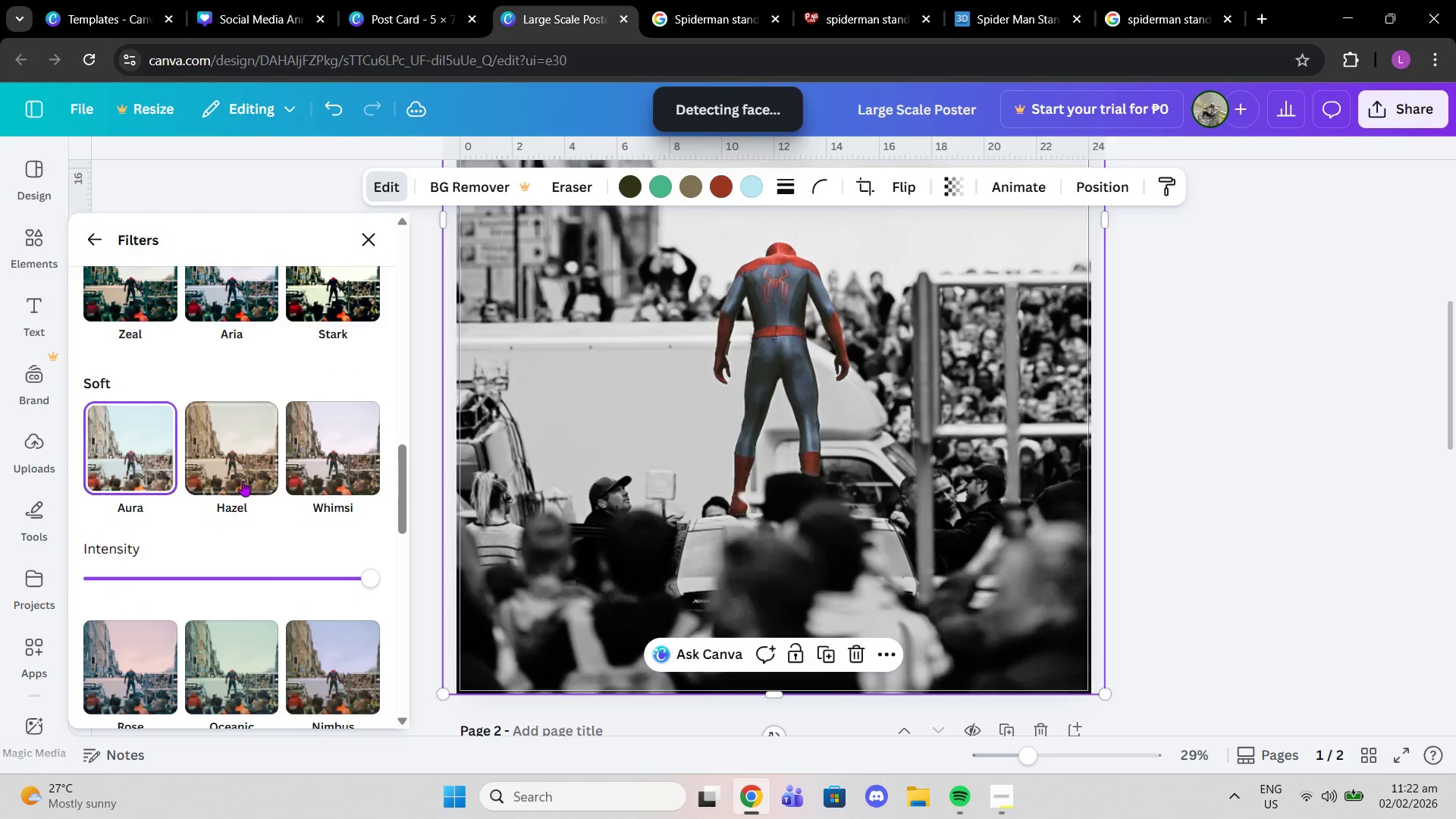 
left_click([243, 481])
 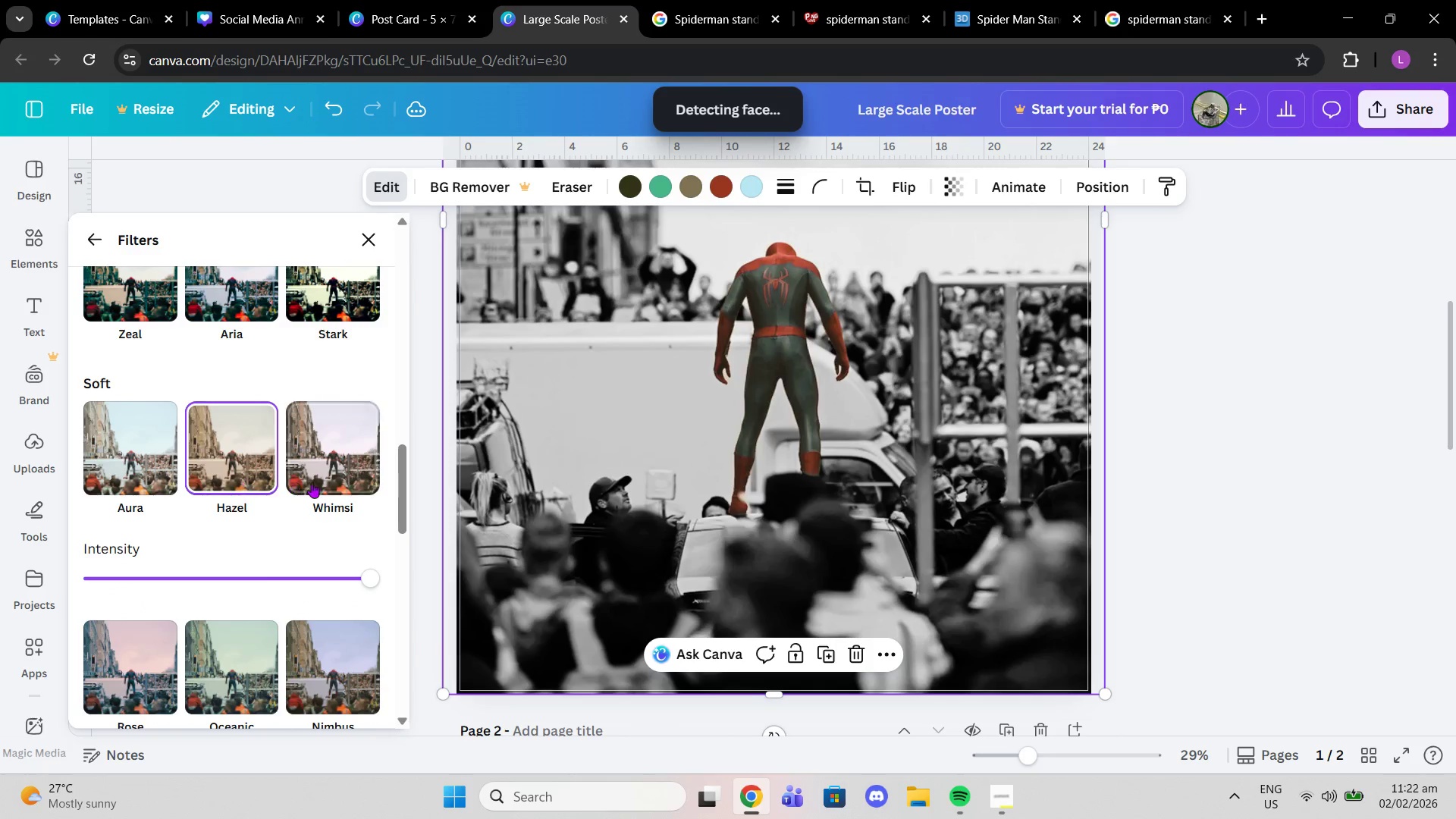 
left_click([312, 482])
 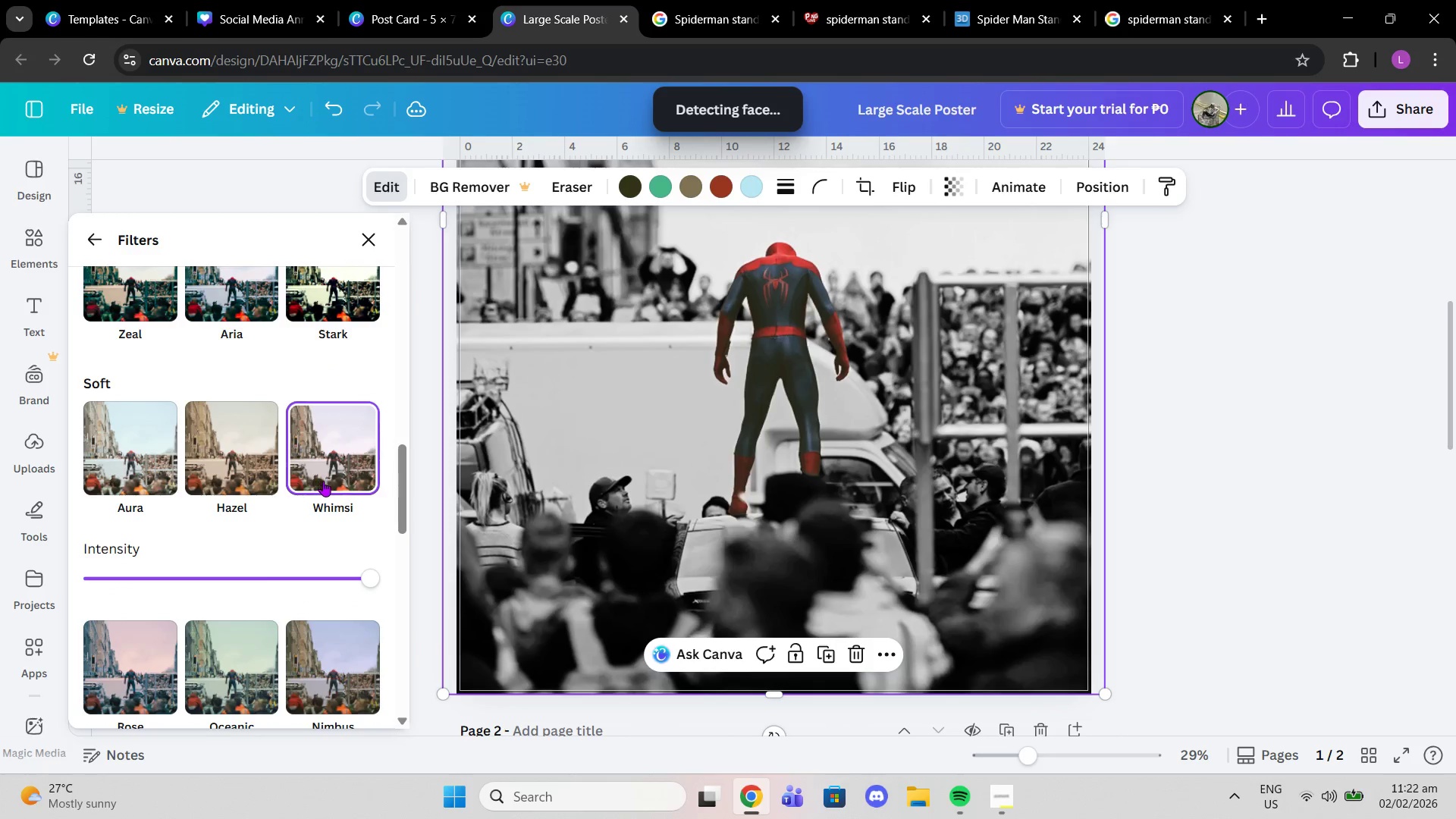 
scroll: coordinate [325, 482], scroll_direction: down, amount: 2.0
 